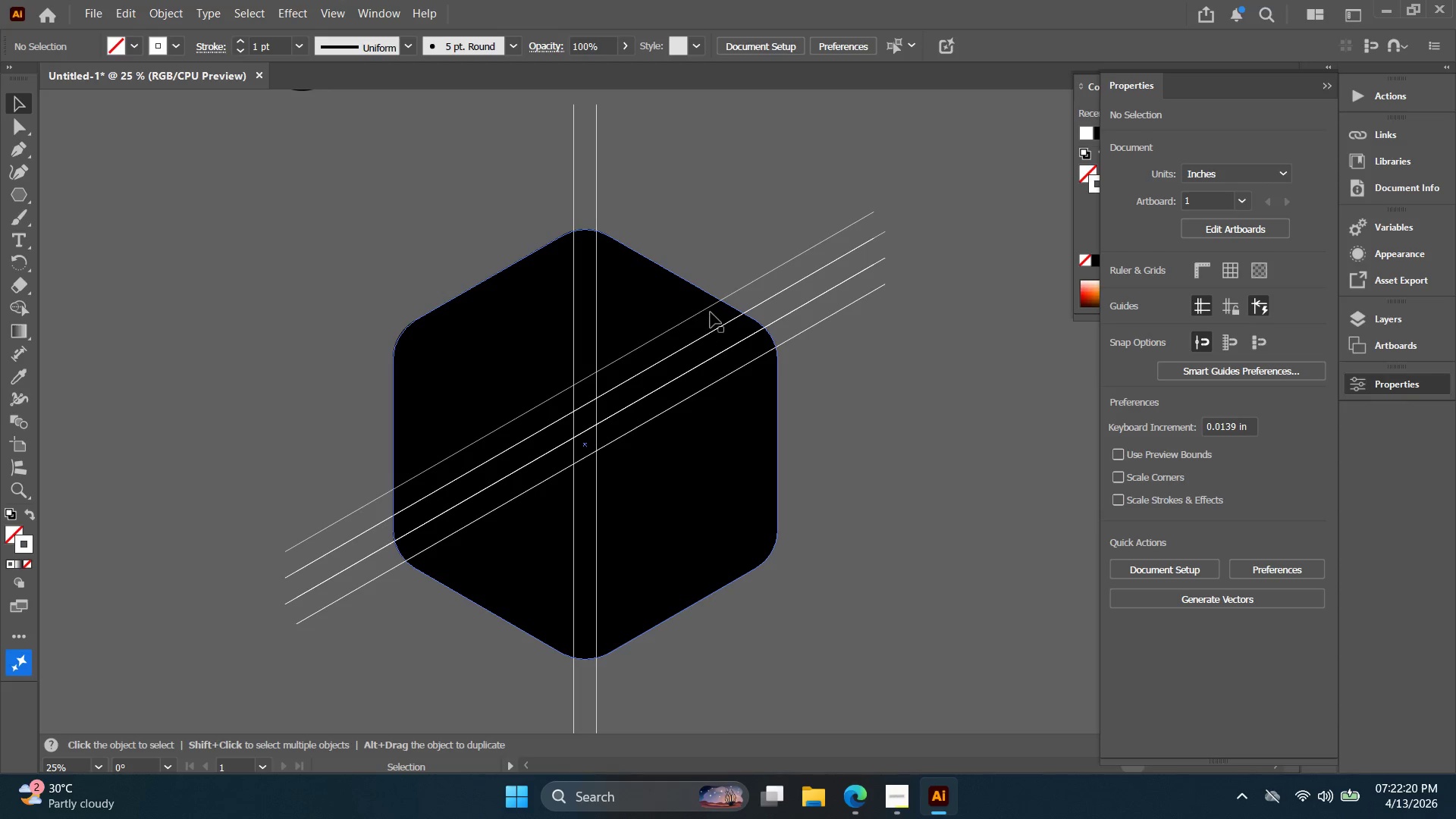 
left_click([723, 301])
 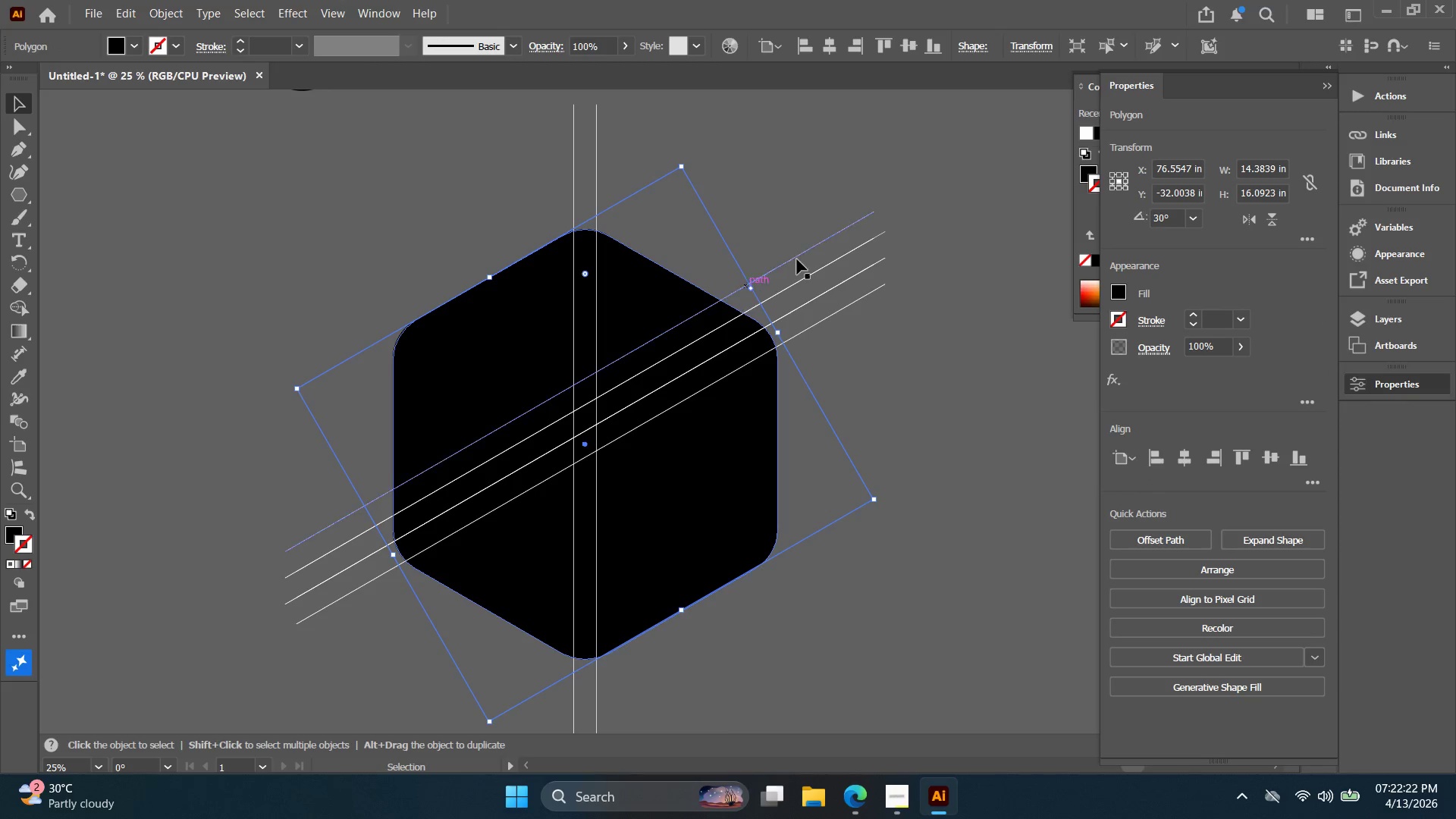 
left_click([802, 256])
 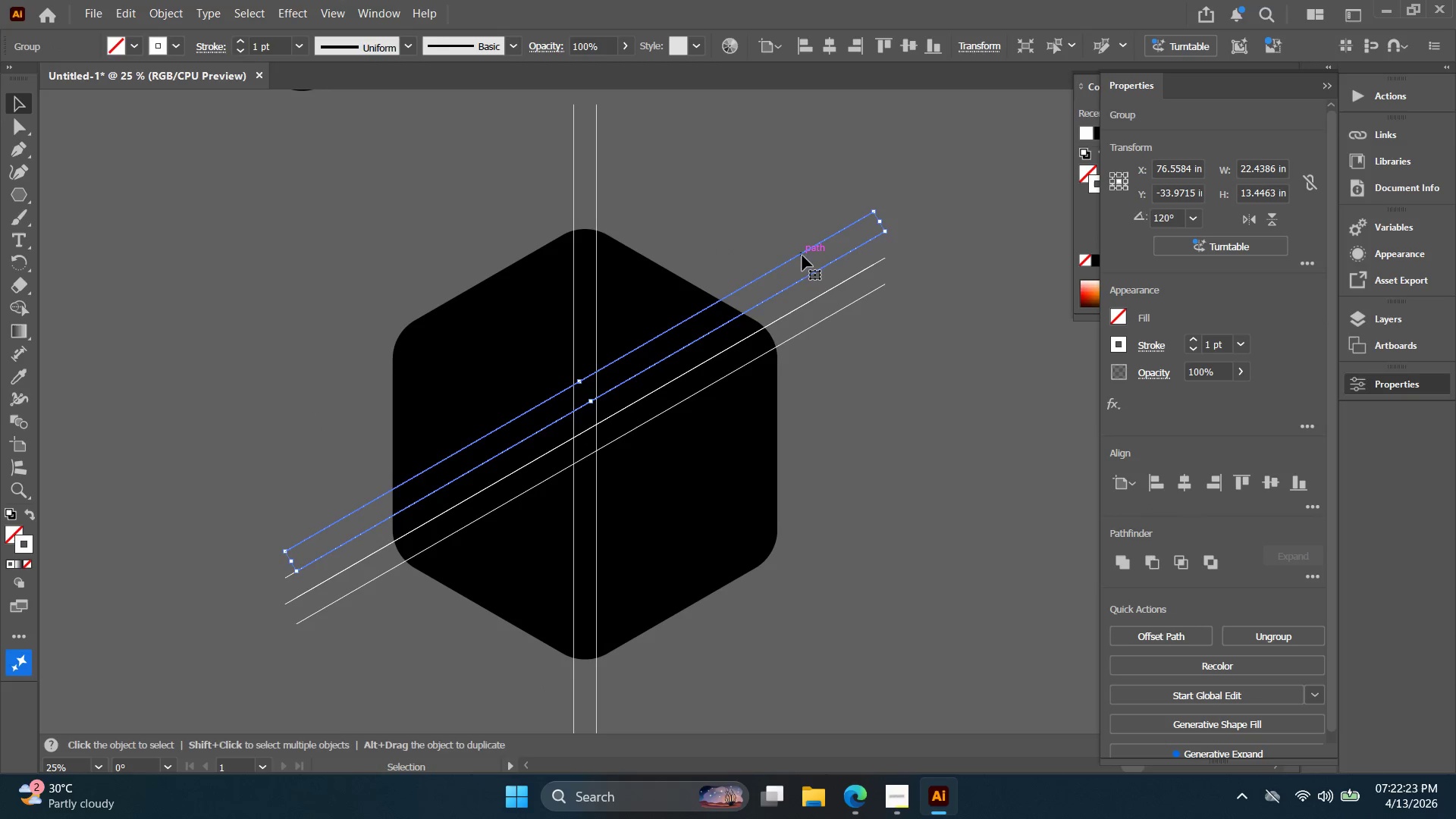 
key(Control+C)
 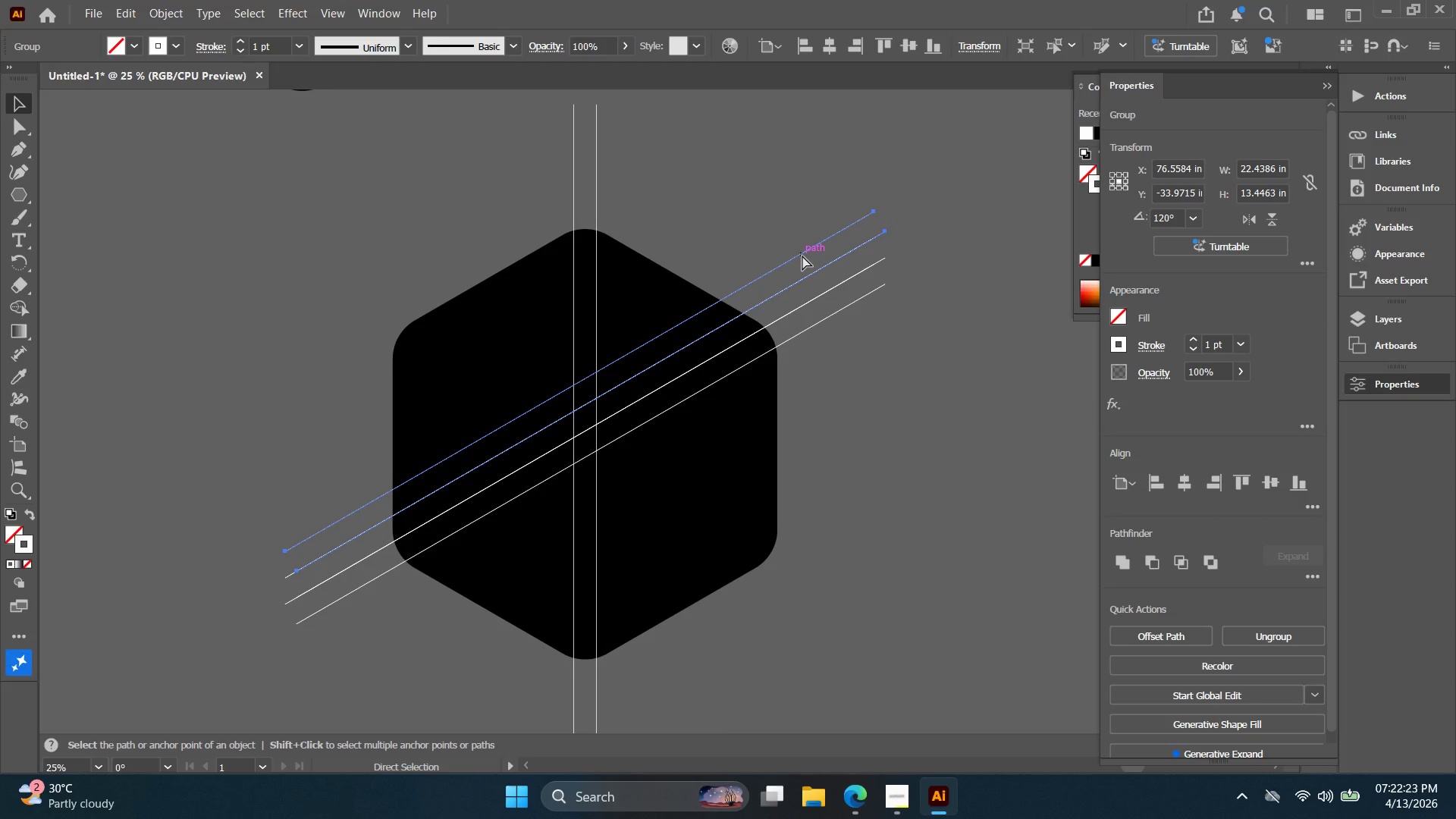 
key(Control+F)
 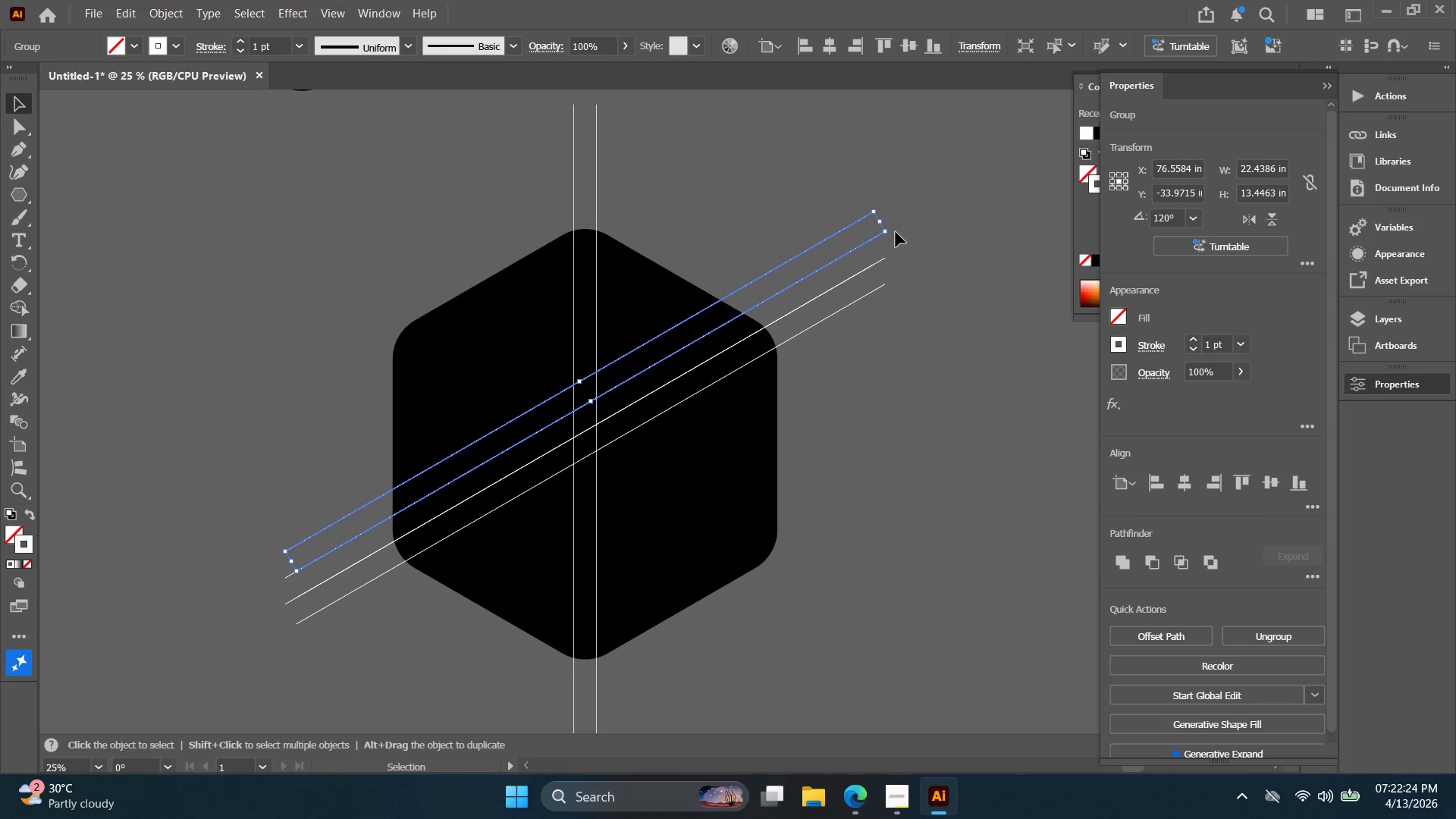 
hold_key(key=ShiftLeft, duration=1.69)
hold_key(key=AltLeft, duration=1.67)
left_click_drag(start_coordinate=[891, 231], to_coordinate=[902, 359])
 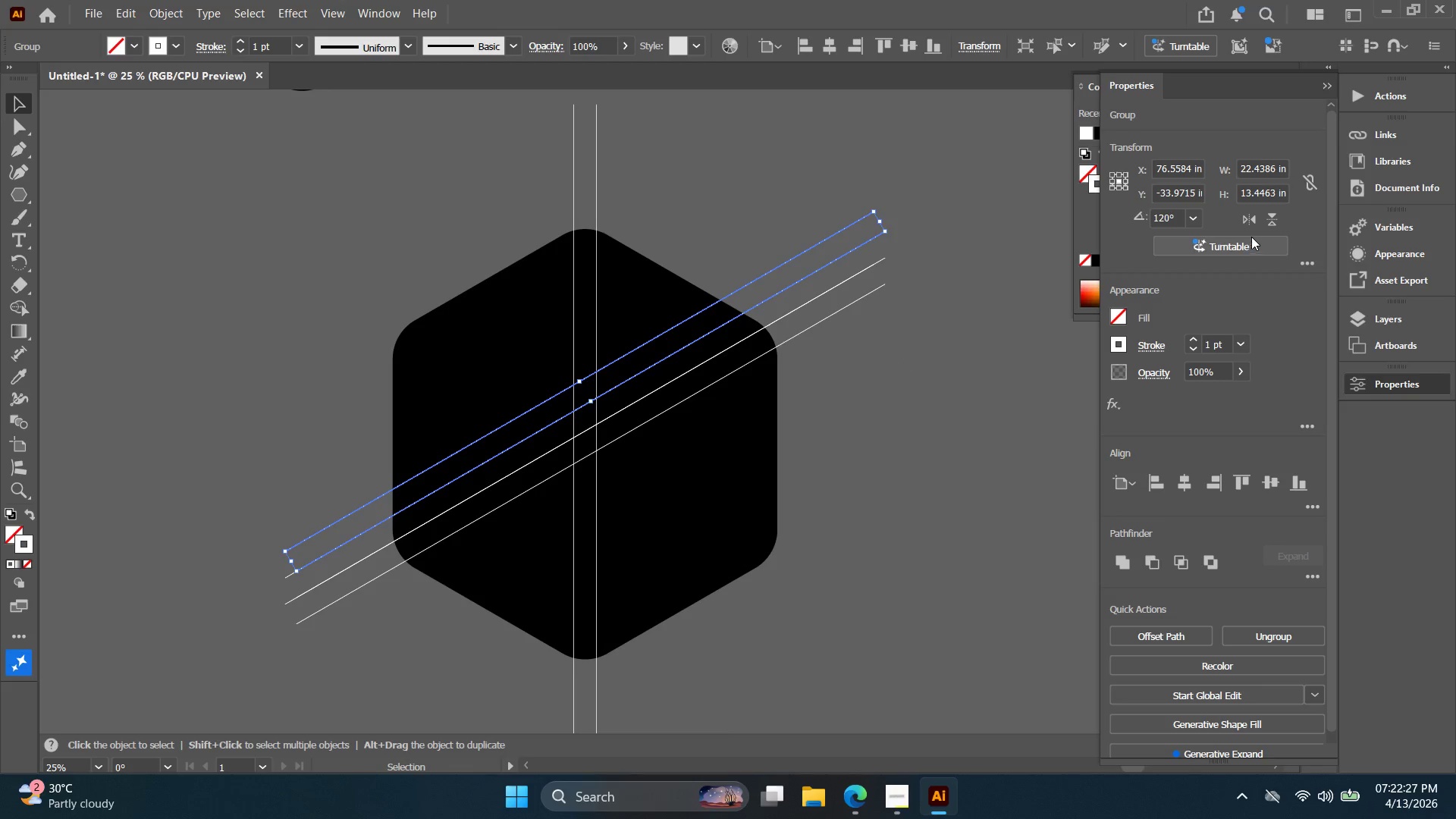 
left_click([1252, 223])
 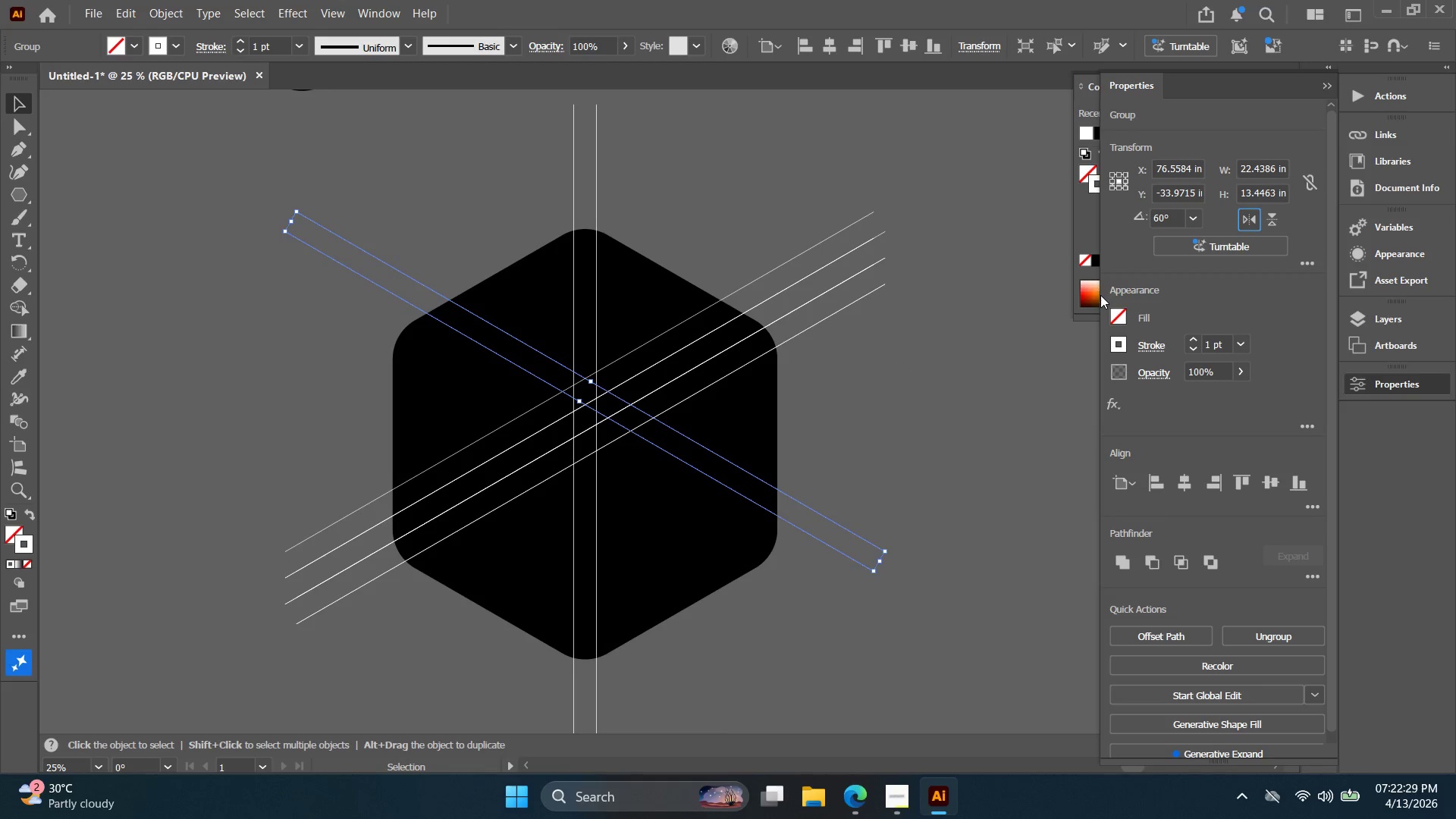 
hold_key(key=ArrowRight, duration=1.5)
 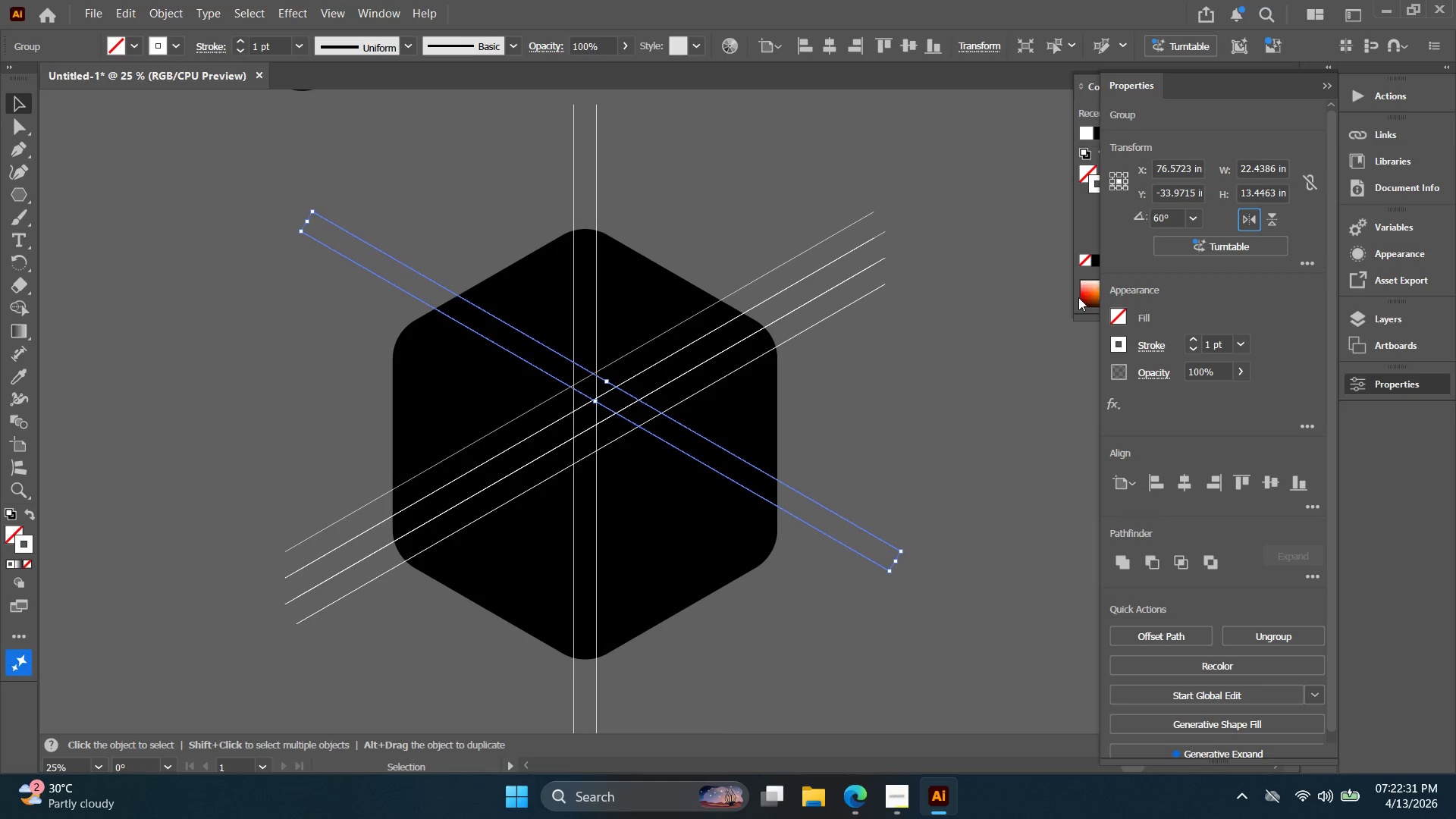 
hold_key(key=ArrowRight, duration=1.5)
 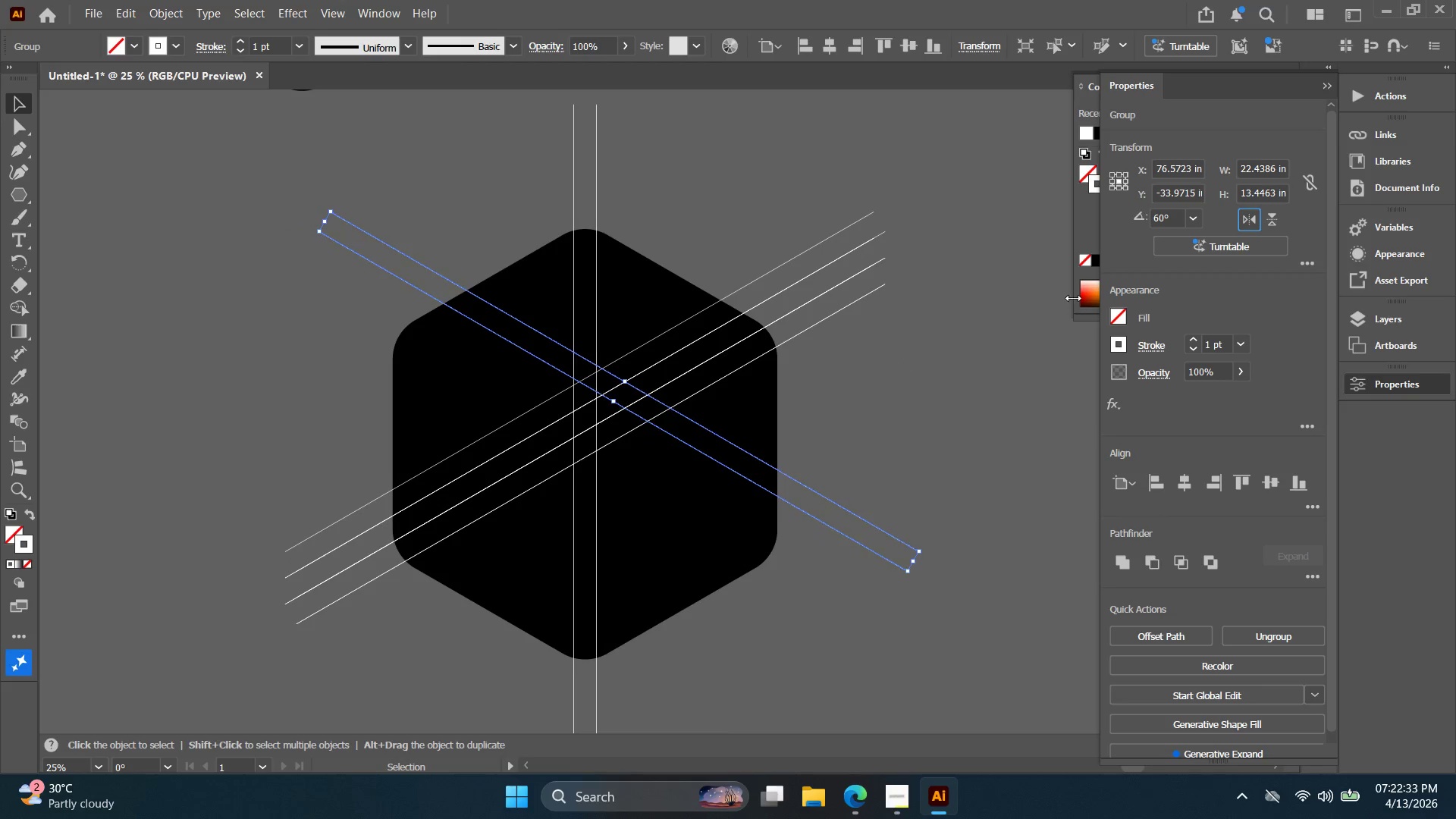 
hold_key(key=ArrowRight, duration=1.52)
 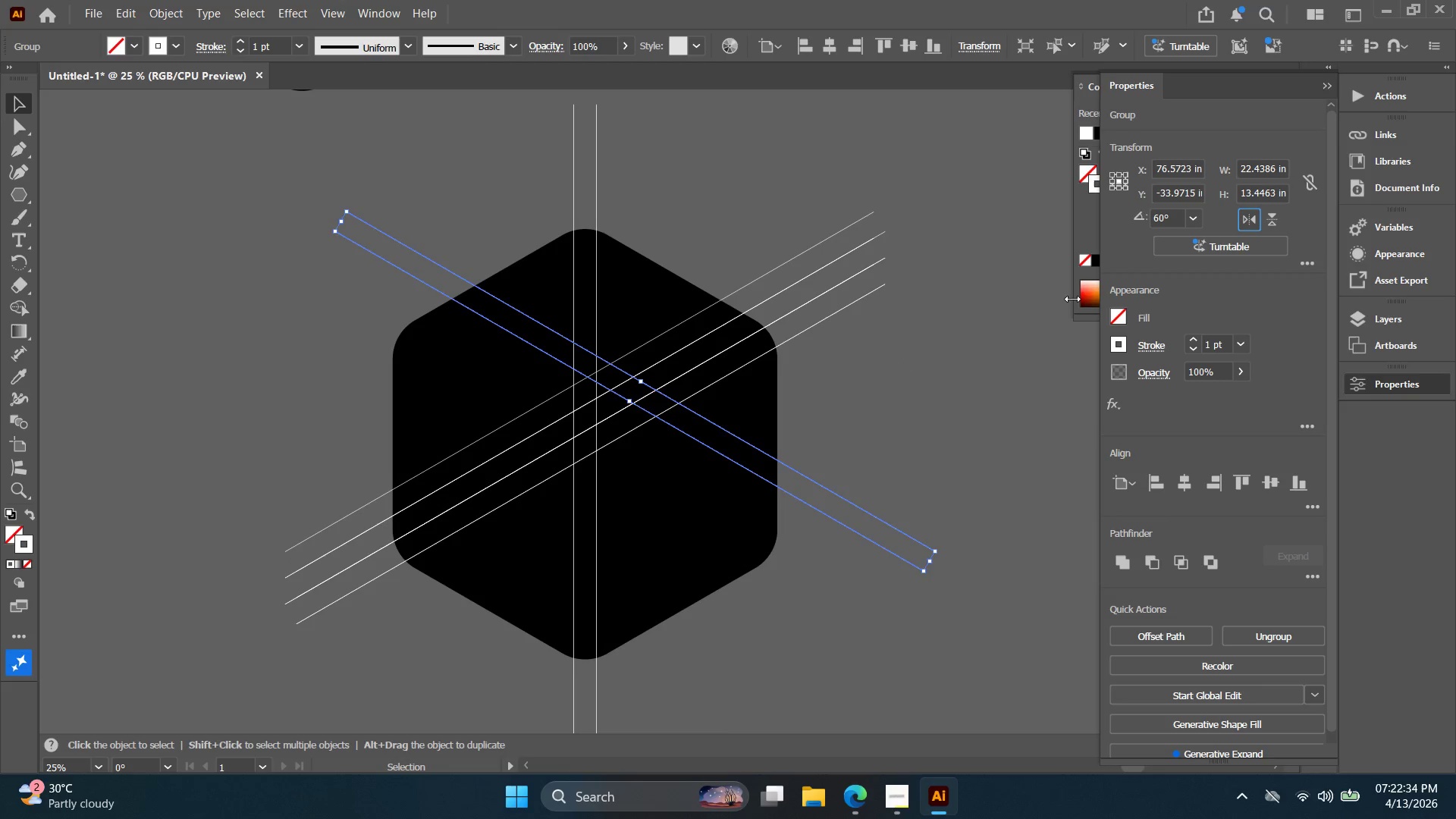 
hold_key(key=ArrowRight, duration=1.5)
 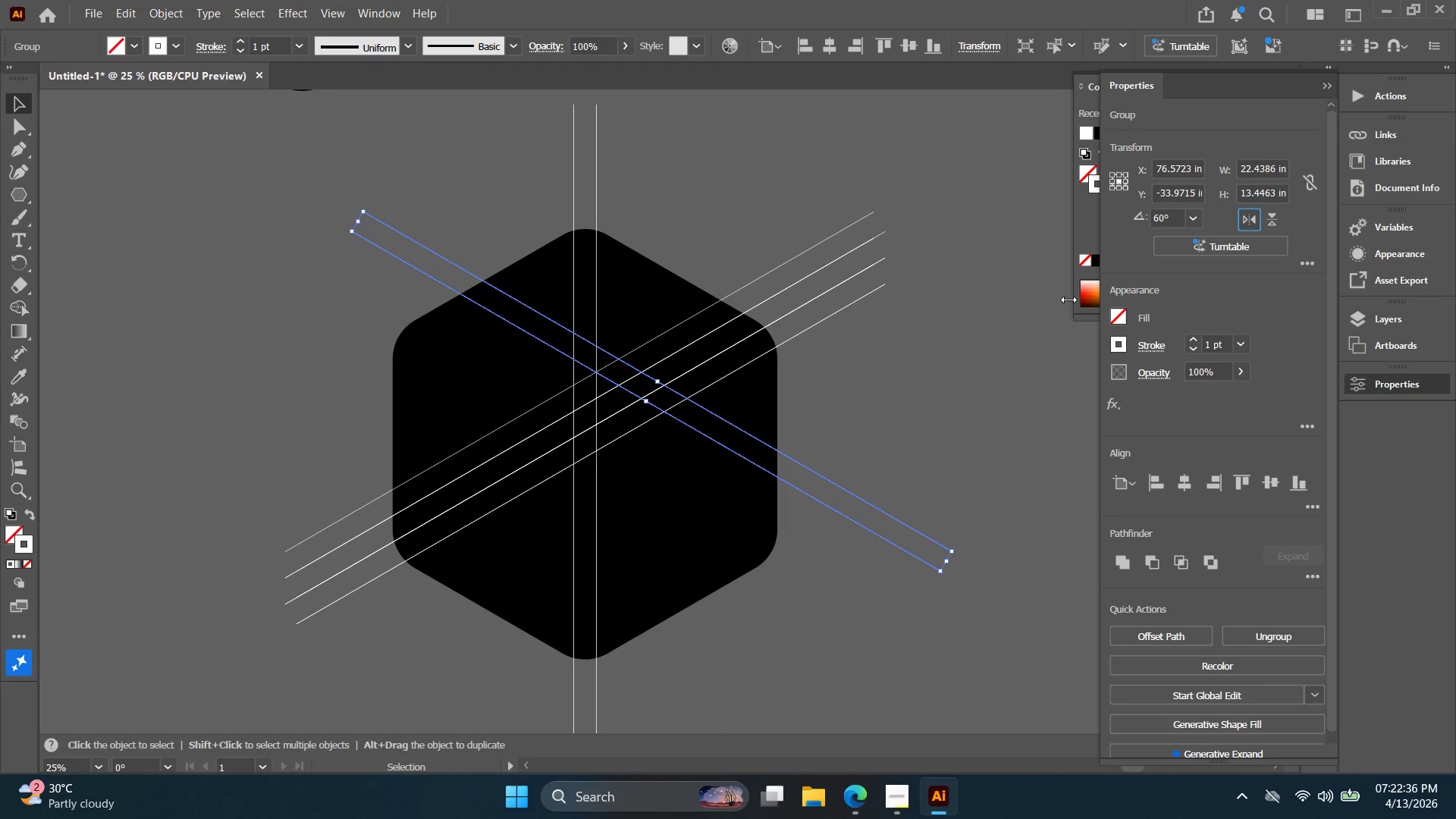 
hold_key(key=ArrowRight, duration=1.53)
 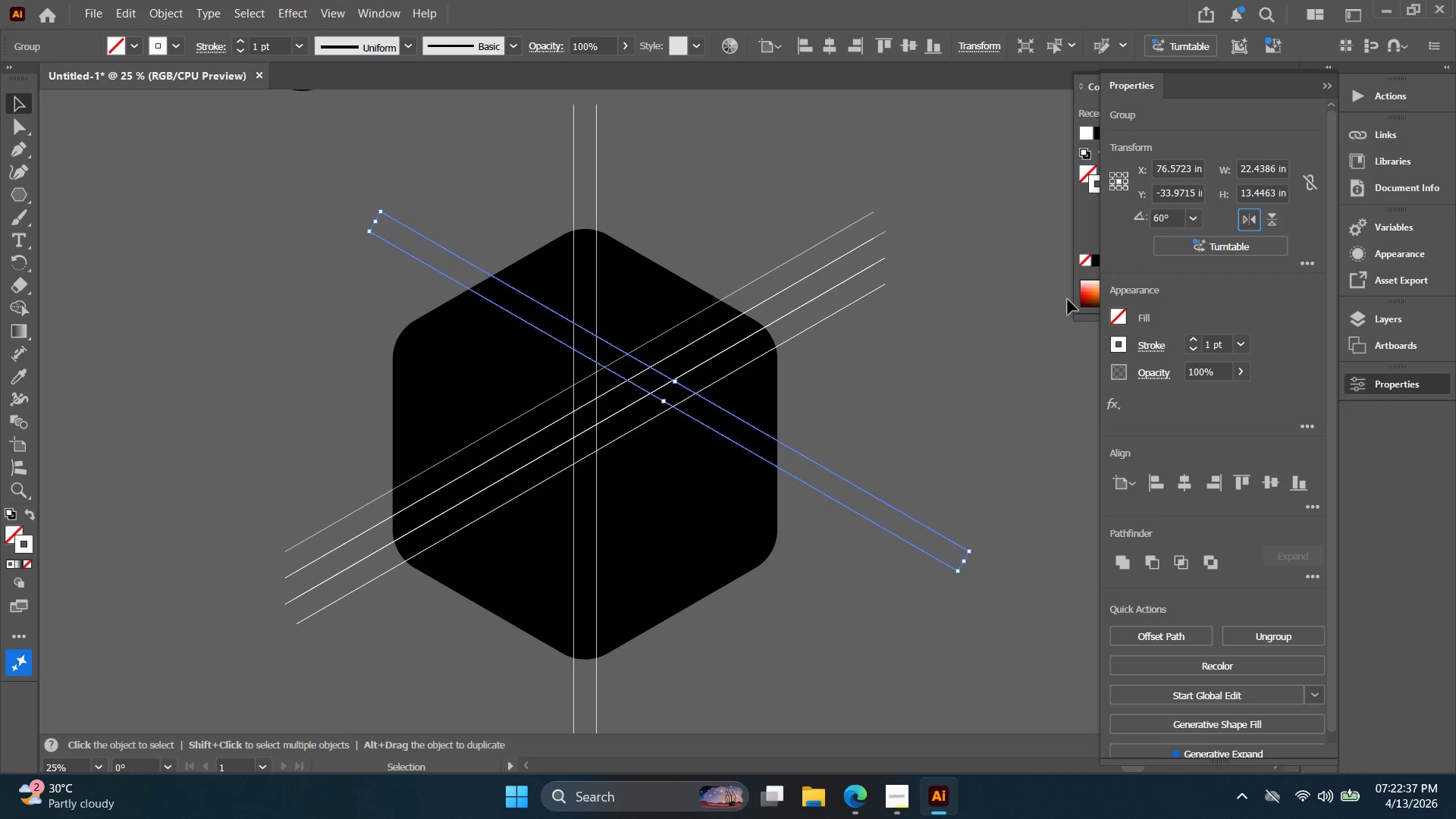 
hold_key(key=ArrowRight, duration=1.44)
 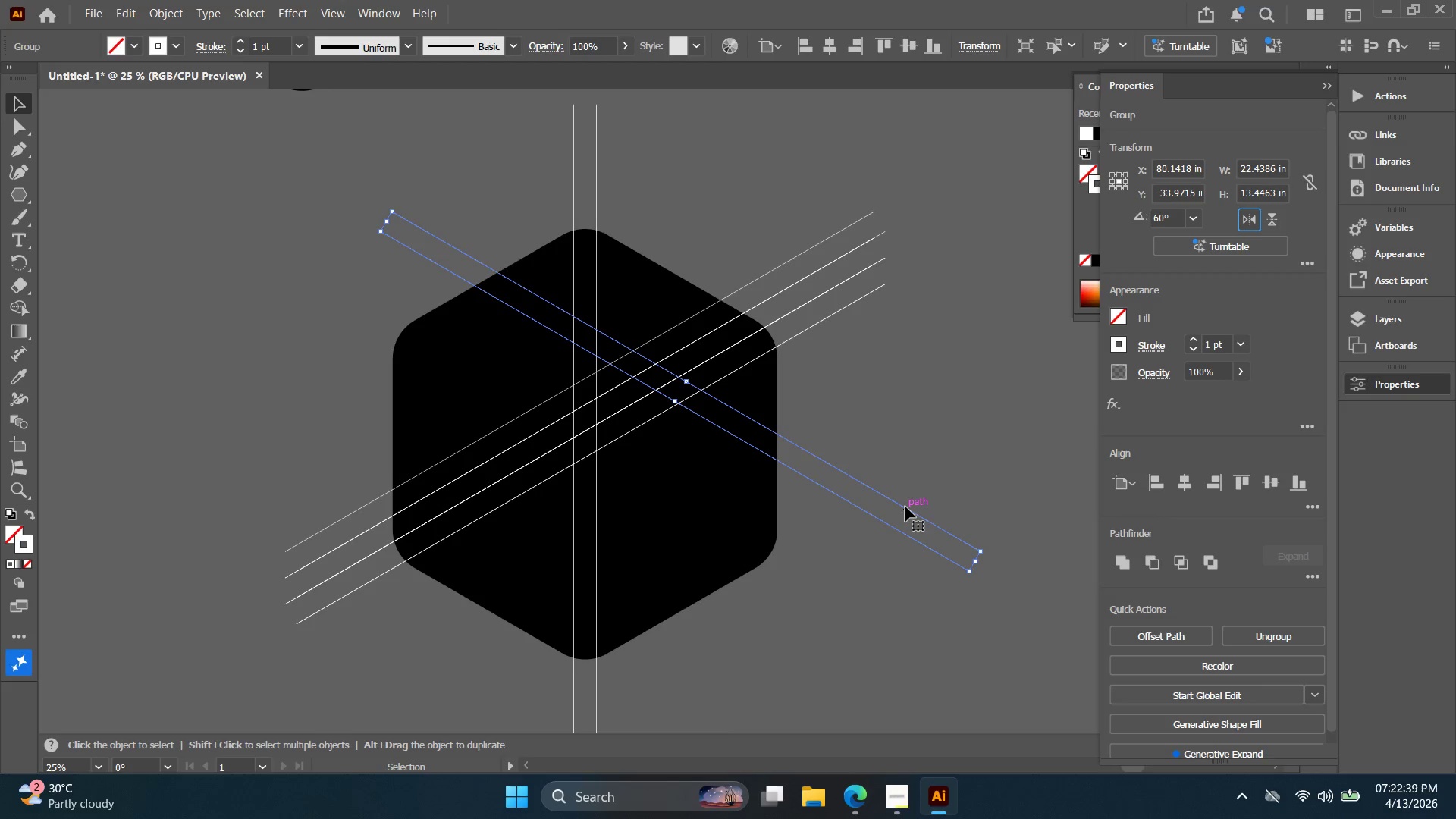 
left_click_drag(start_coordinate=[905, 507], to_coordinate=[909, 478])
 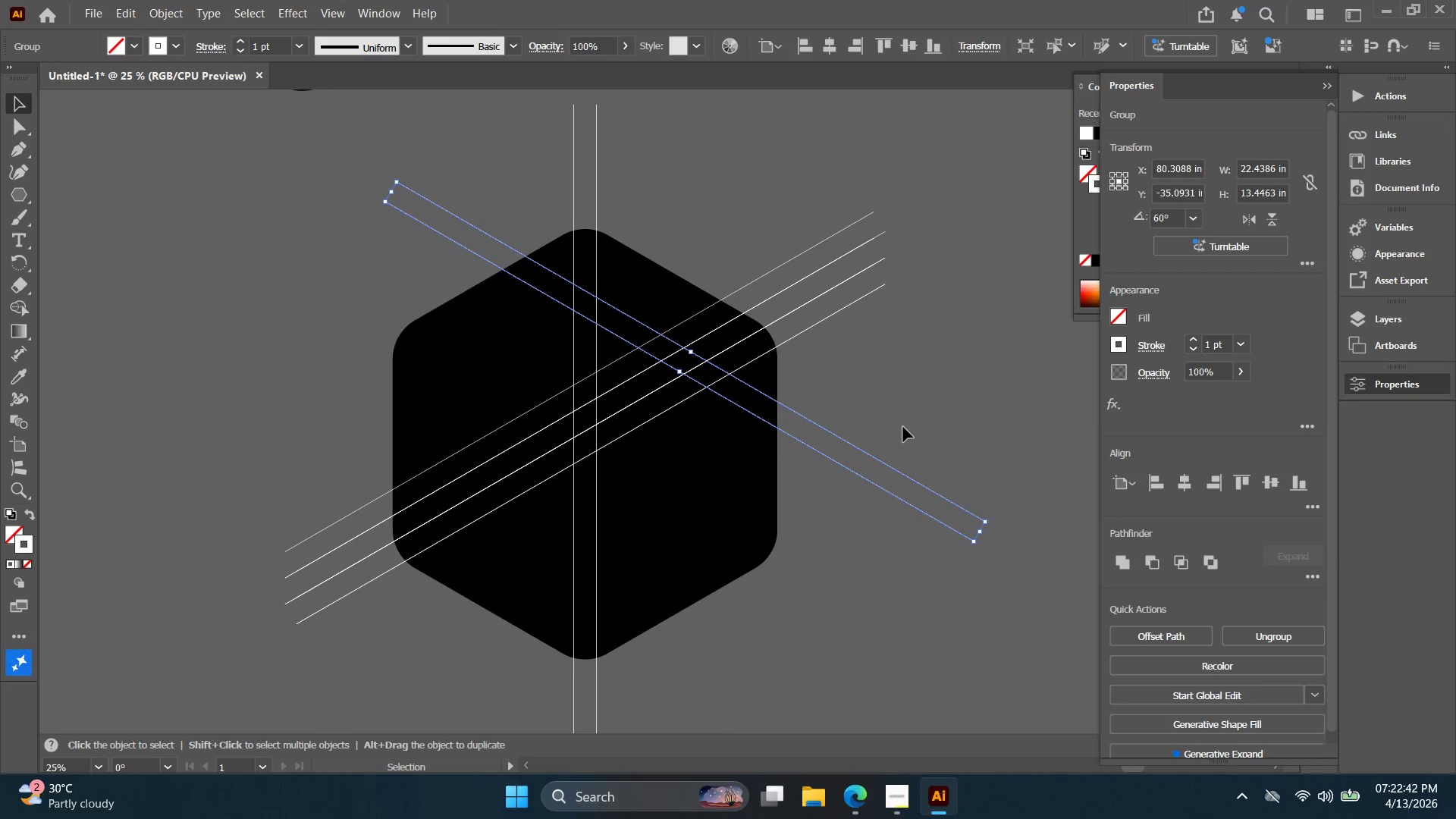 
left_click_drag(start_coordinate=[896, 433], to_coordinate=[842, 504])
 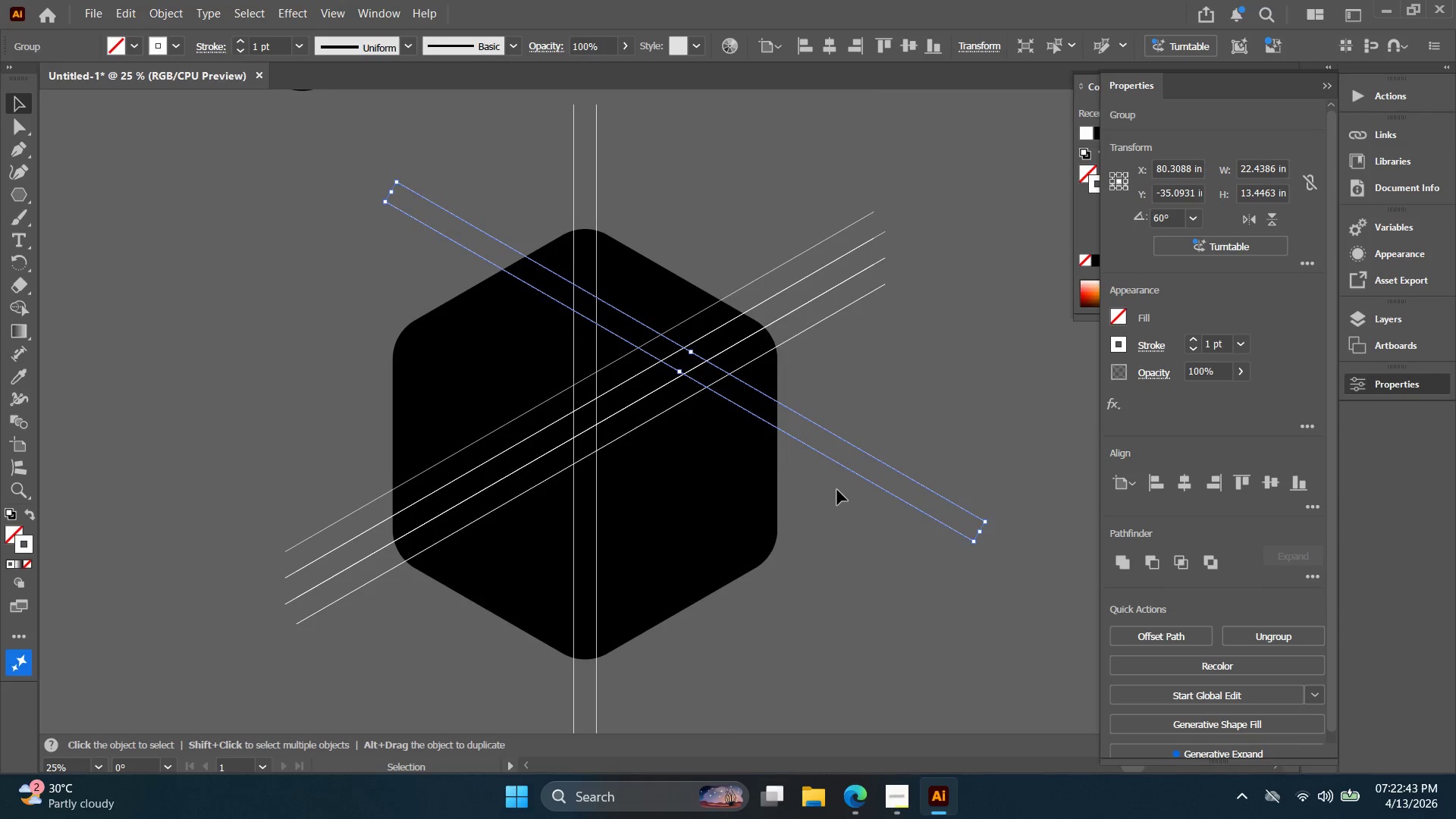 
key(Control+ControlLeft)
 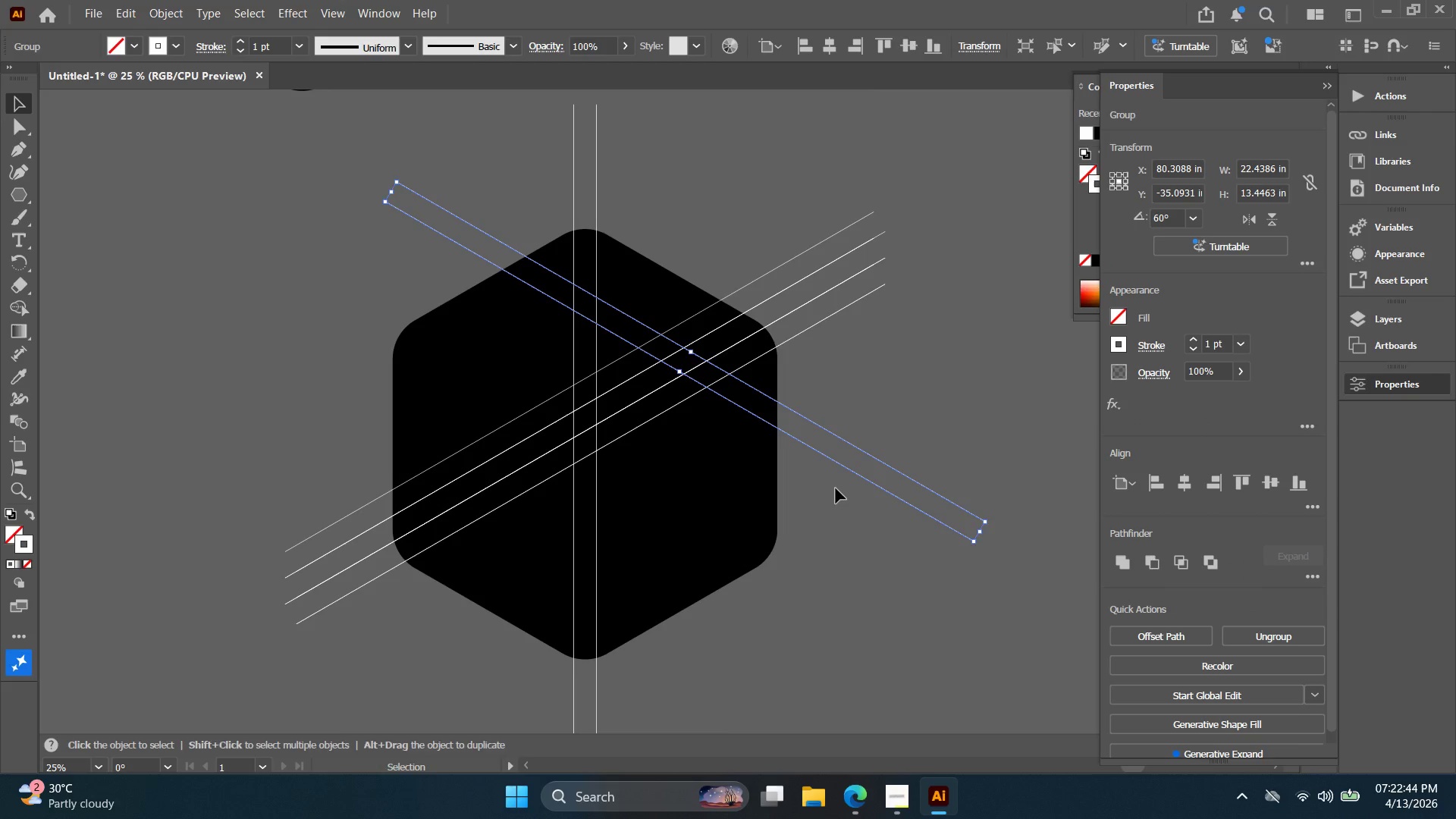 
key(Control+C)
 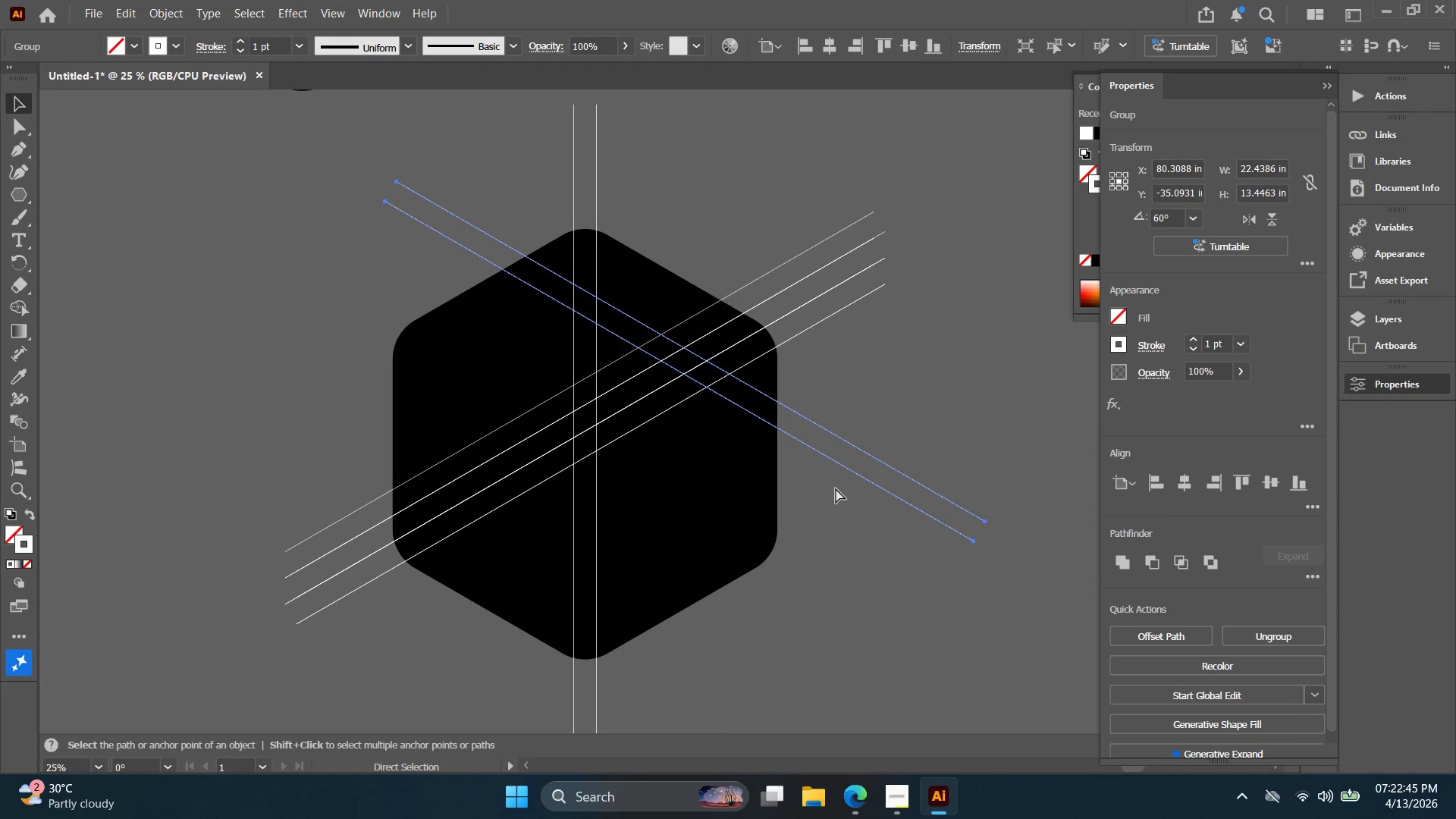 
key(Control+F)
 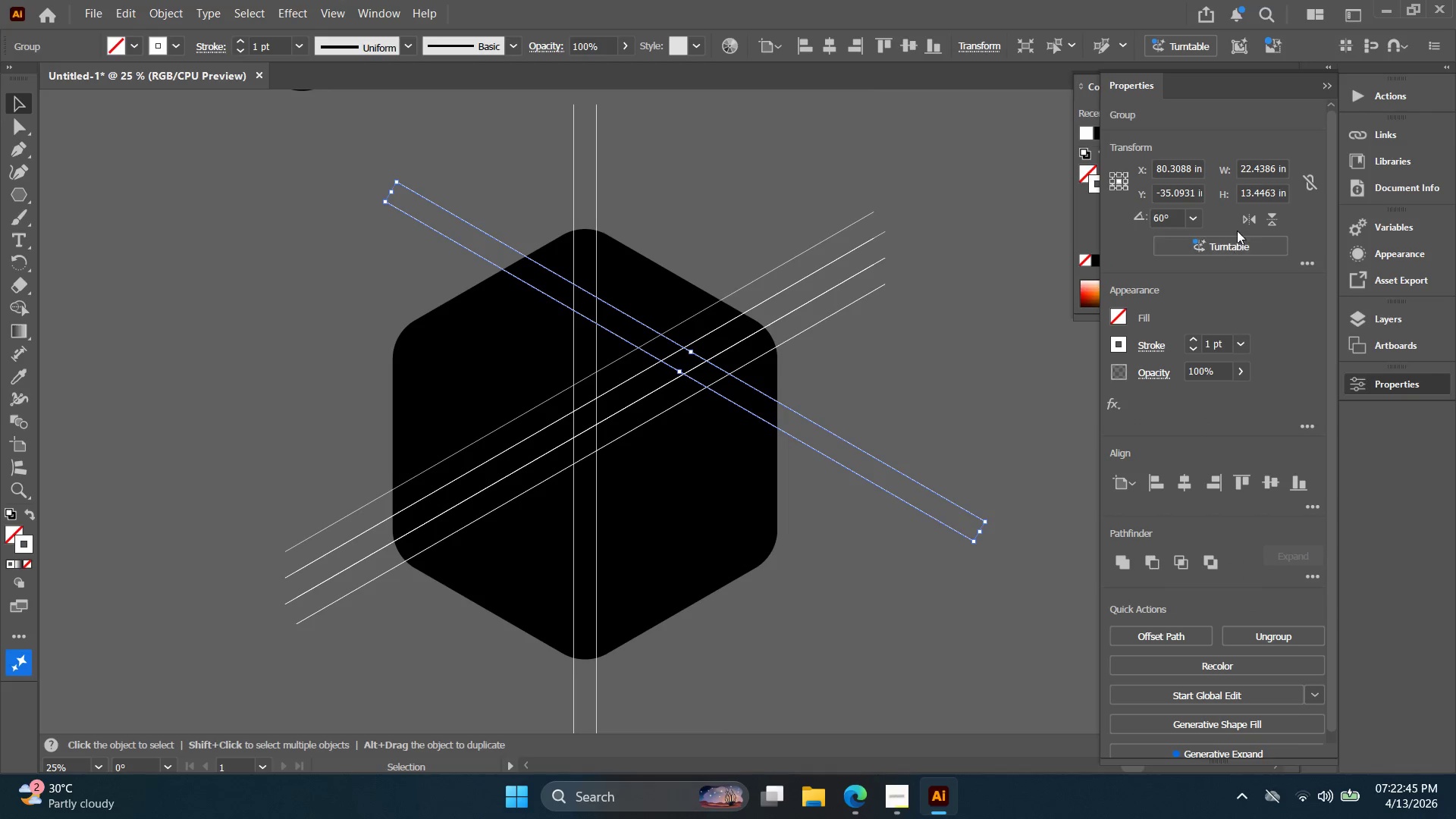 
left_click([1241, 223])
 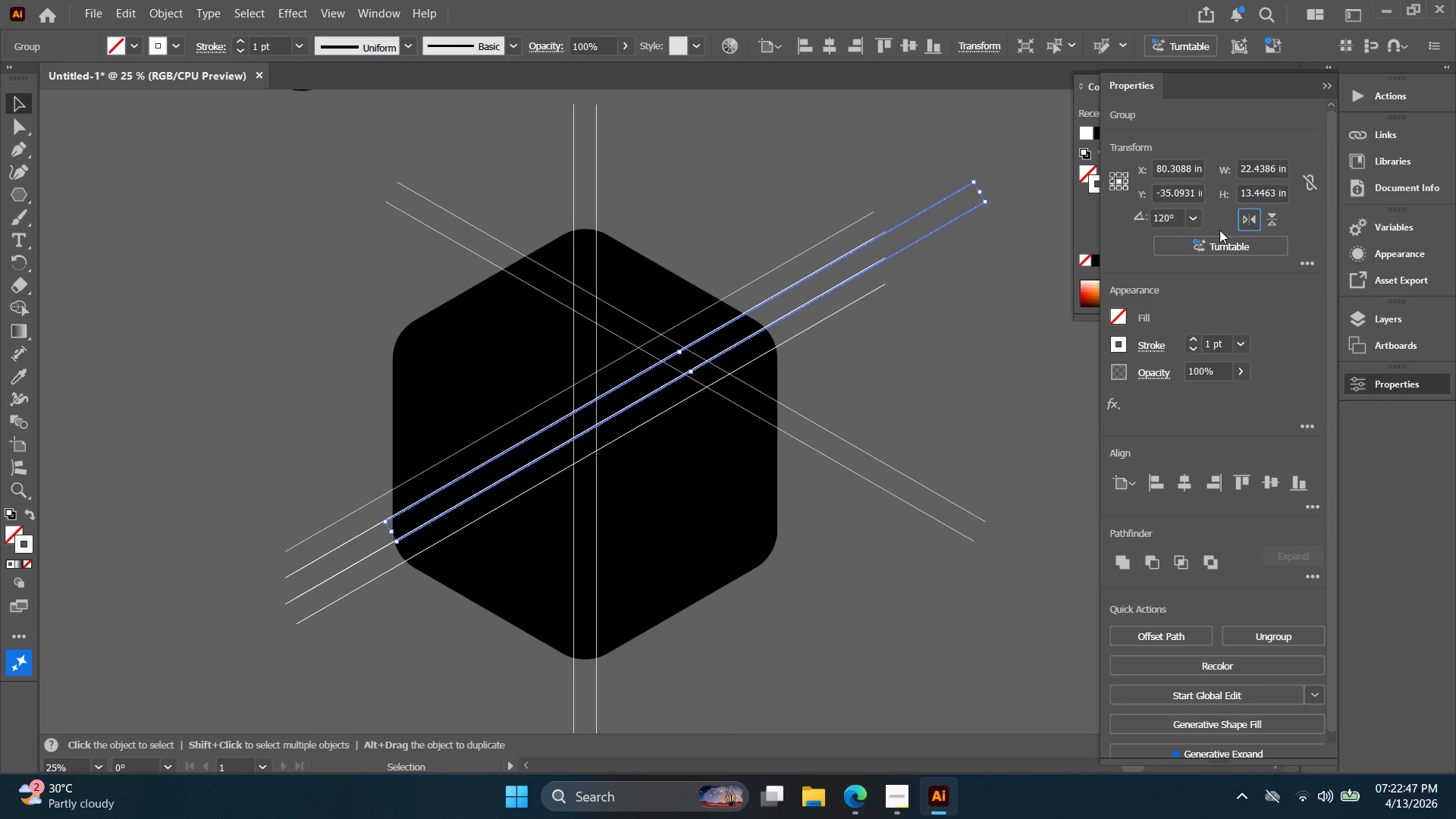 
hold_key(key=ArrowLeft, duration=1.5)
 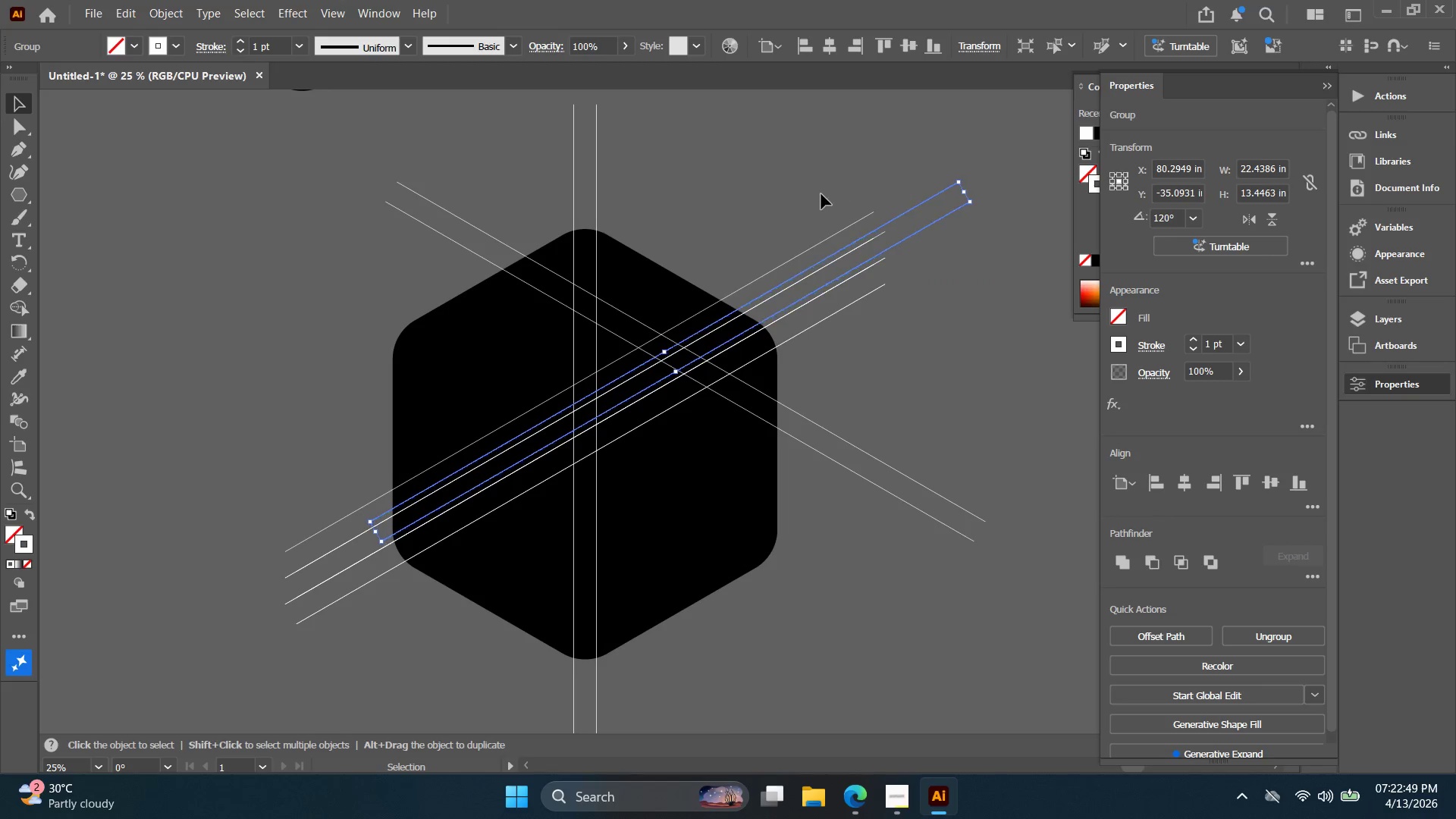 
hold_key(key=ArrowLeft, duration=1.5)
 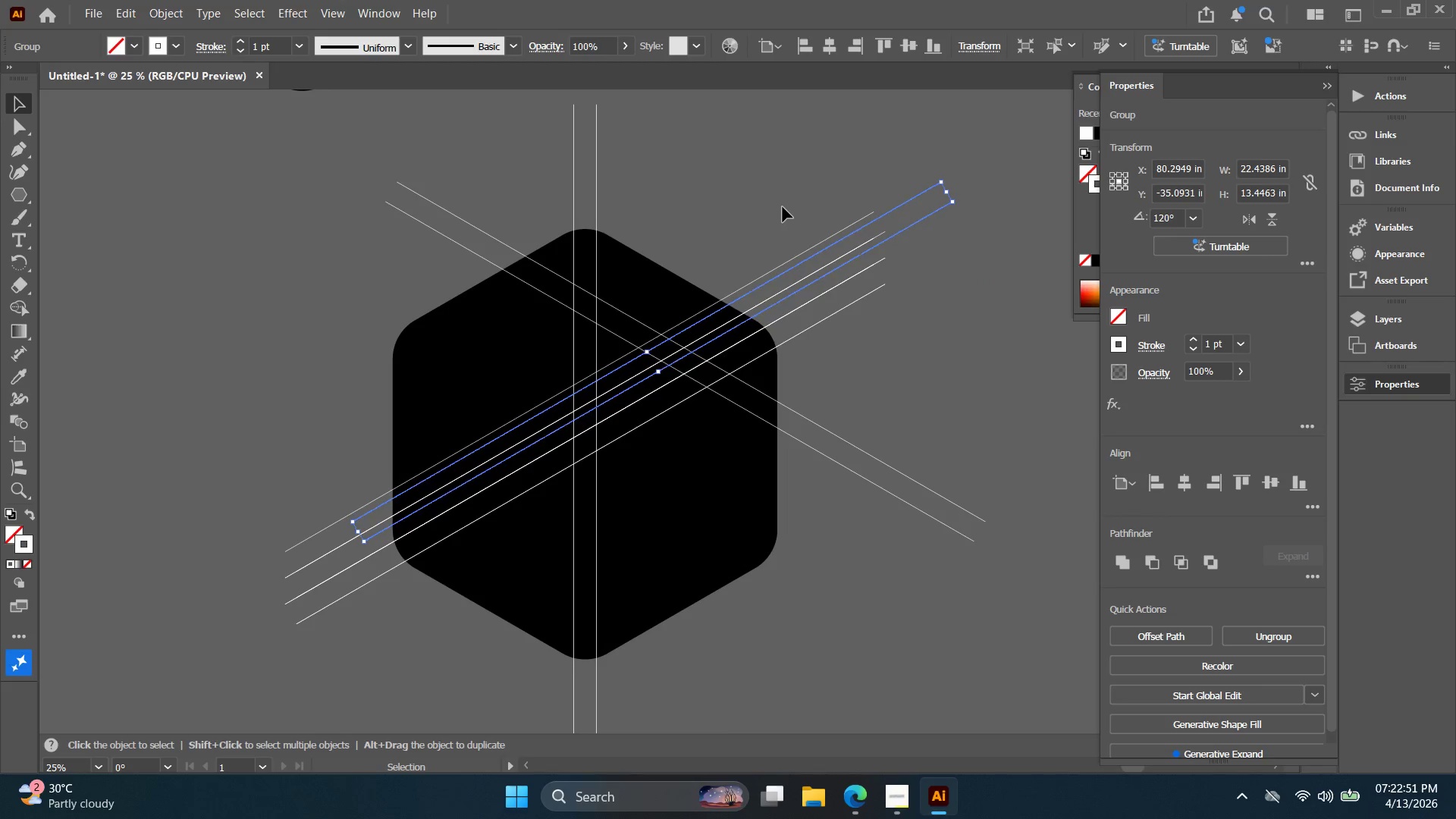 
hold_key(key=ArrowLeft, duration=1.5)
 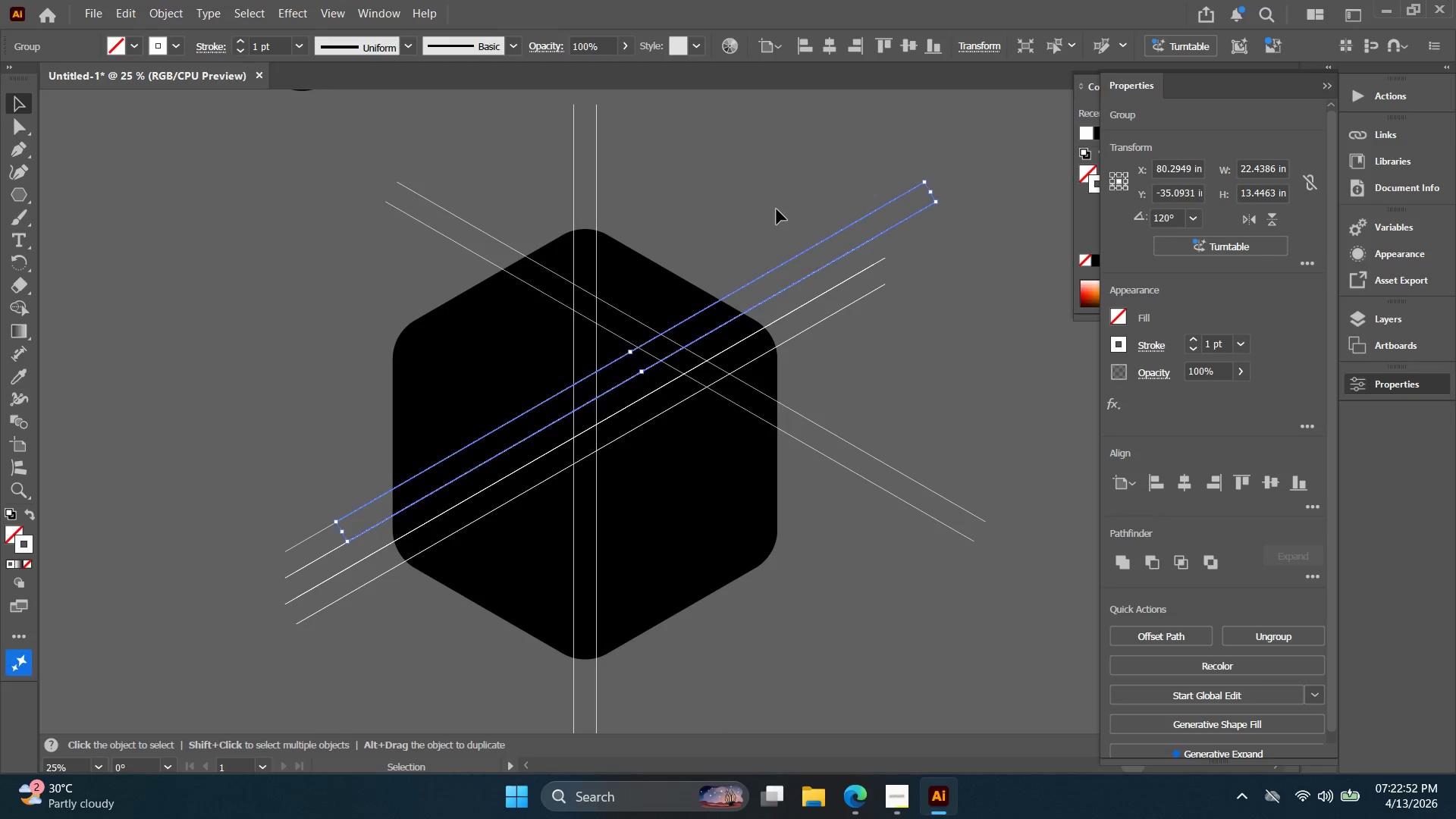 
hold_key(key=ArrowLeft, duration=1.52)
 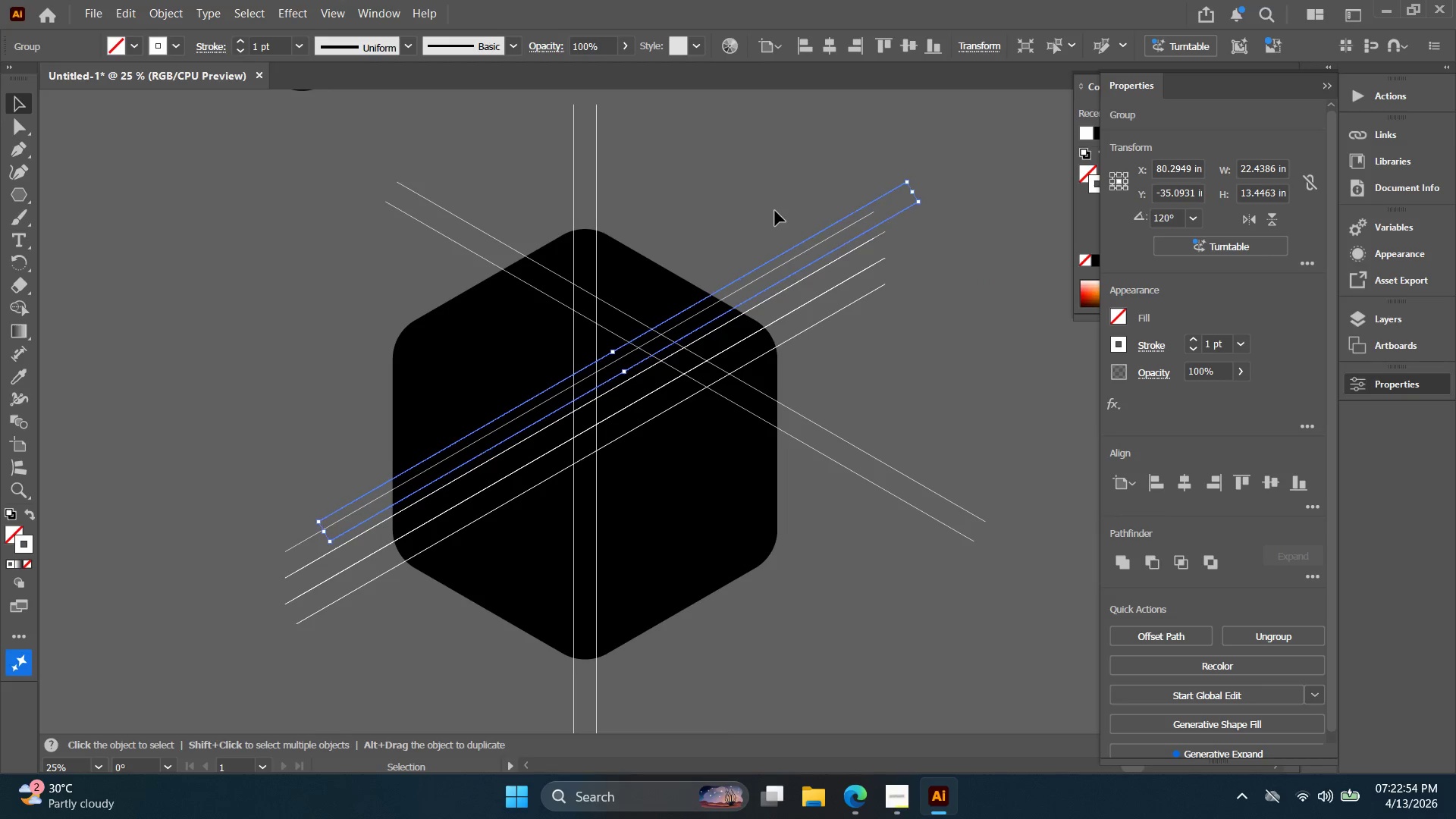 
hold_key(key=ArrowLeft, duration=1.5)
 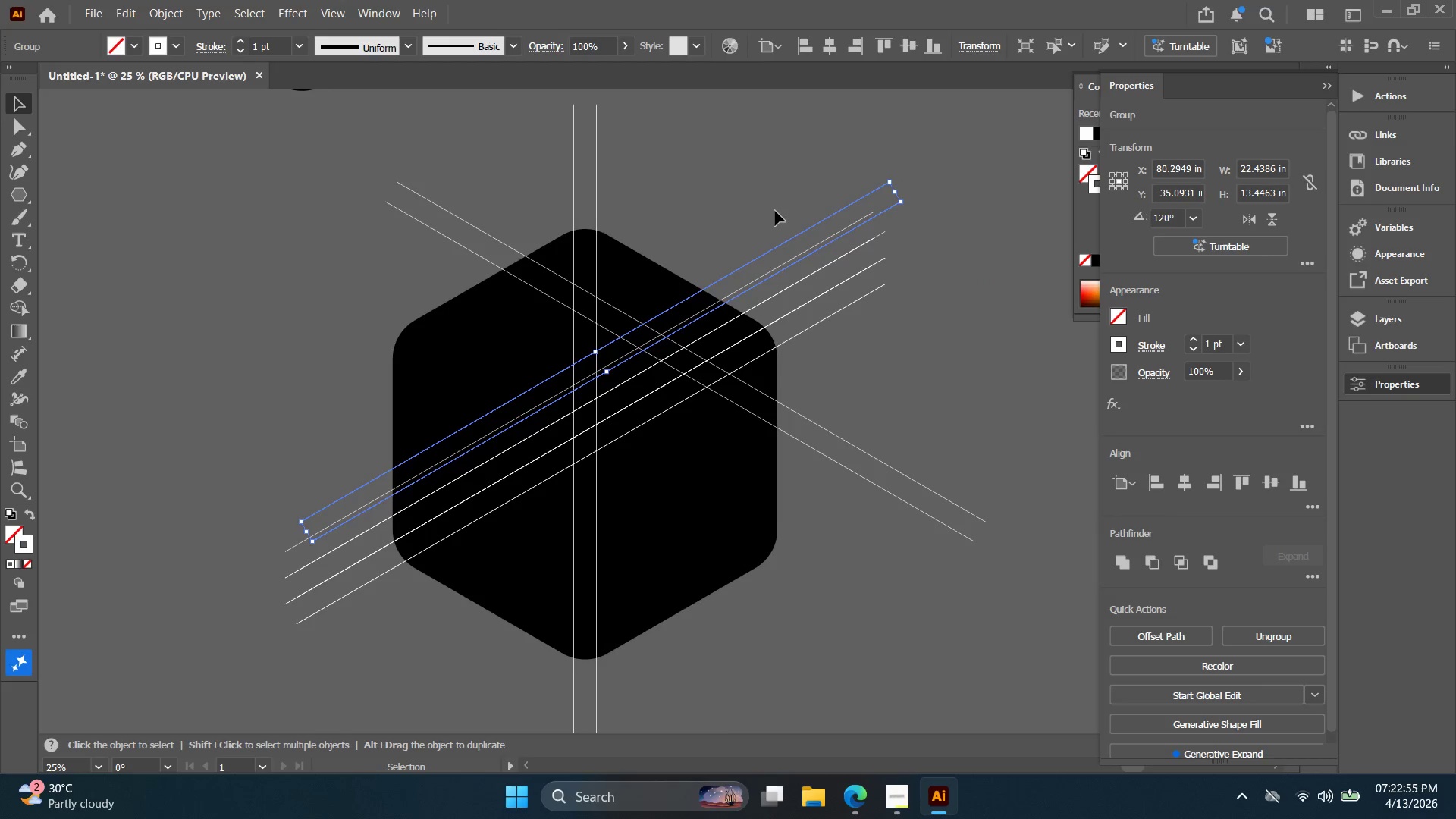 
hold_key(key=ArrowLeft, duration=1.05)
 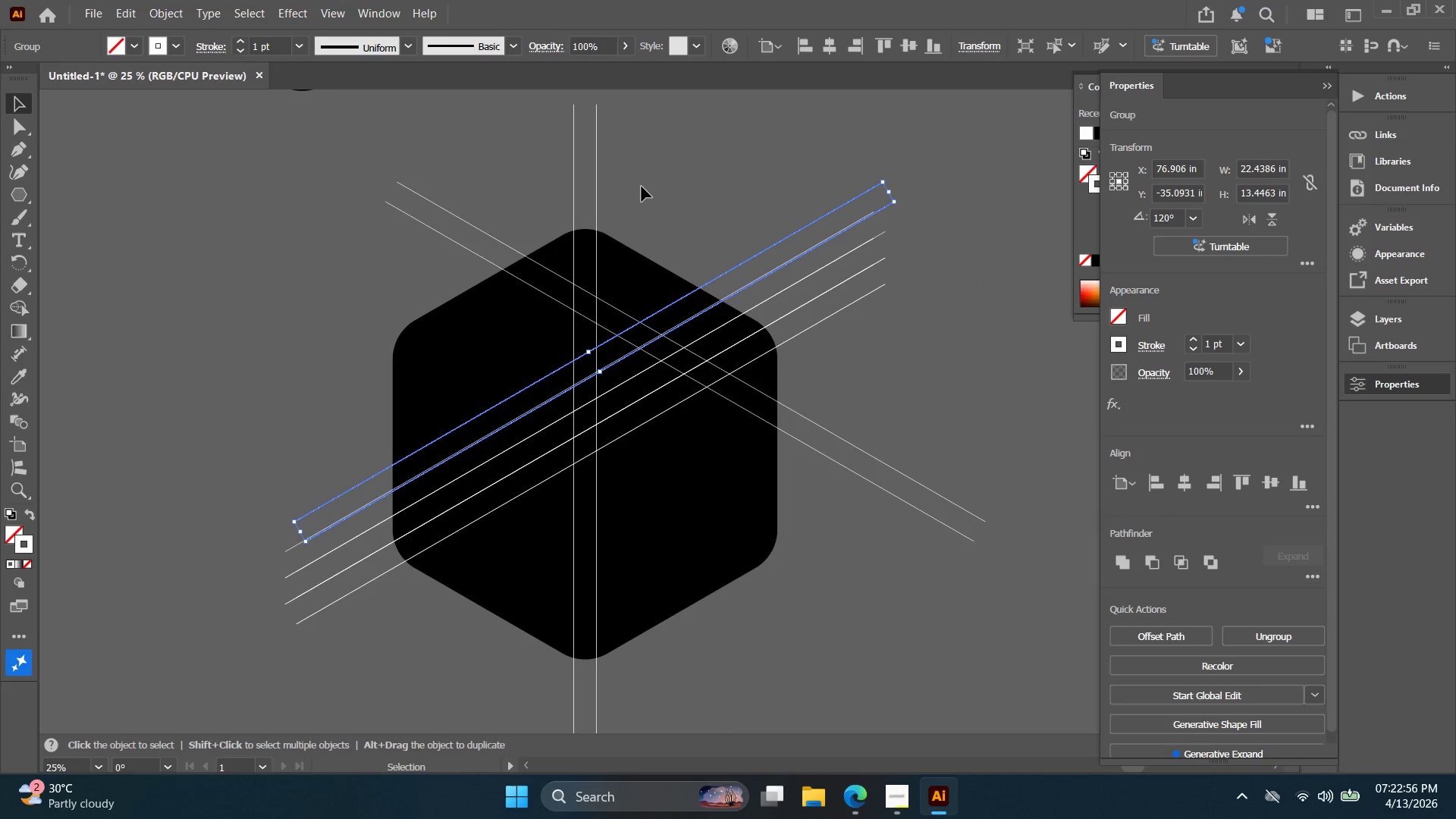 
hold_key(key=ShiftLeft, duration=1.3)
left_click_drag(start_coordinate=[634, 182], to_coordinate=[523, 172])
 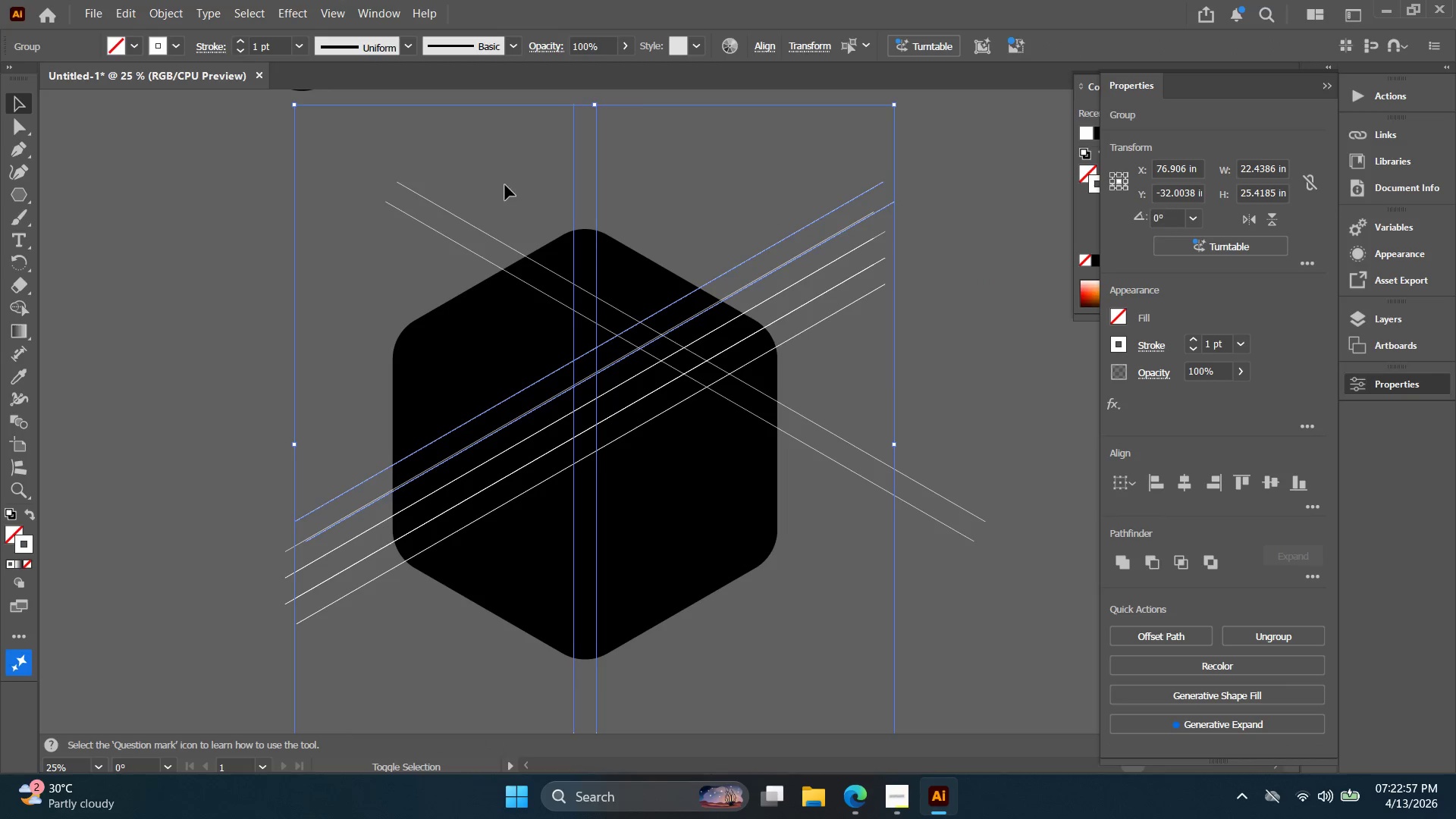 
left_click_drag(start_coordinate=[496, 188], to_coordinate=[439, 233])
 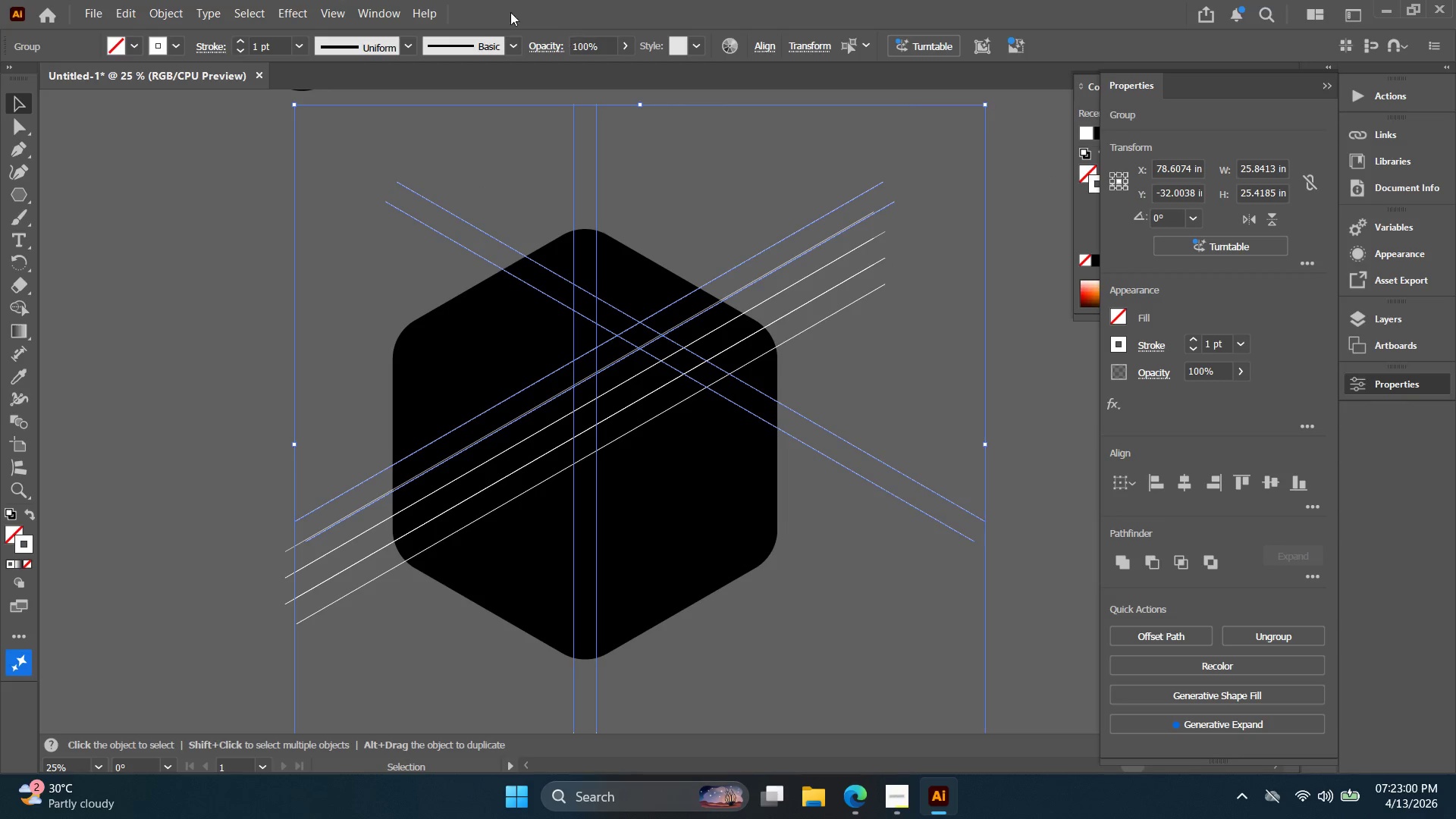 
left_click([794, 49])
 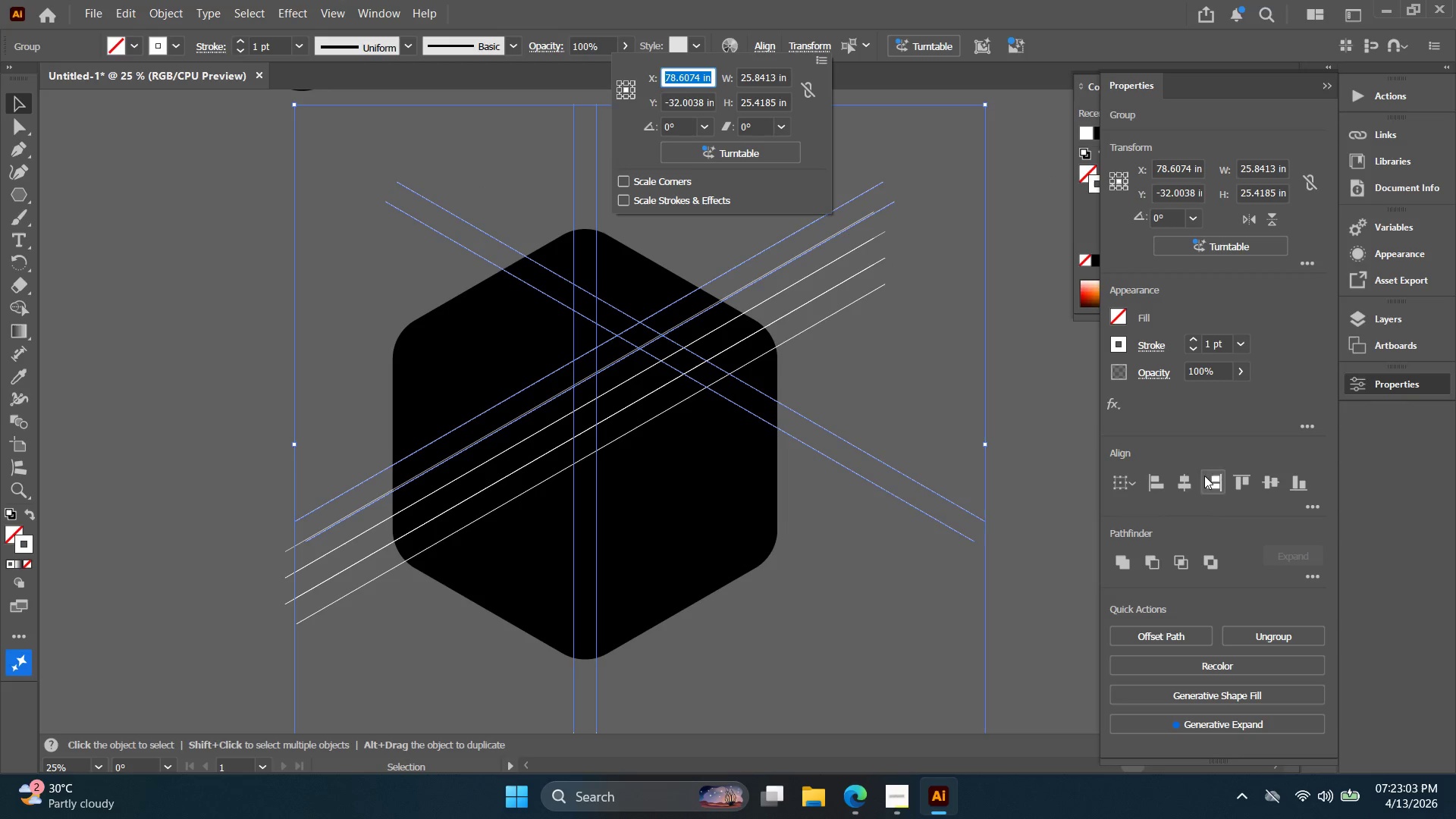 
left_click([1194, 488])
 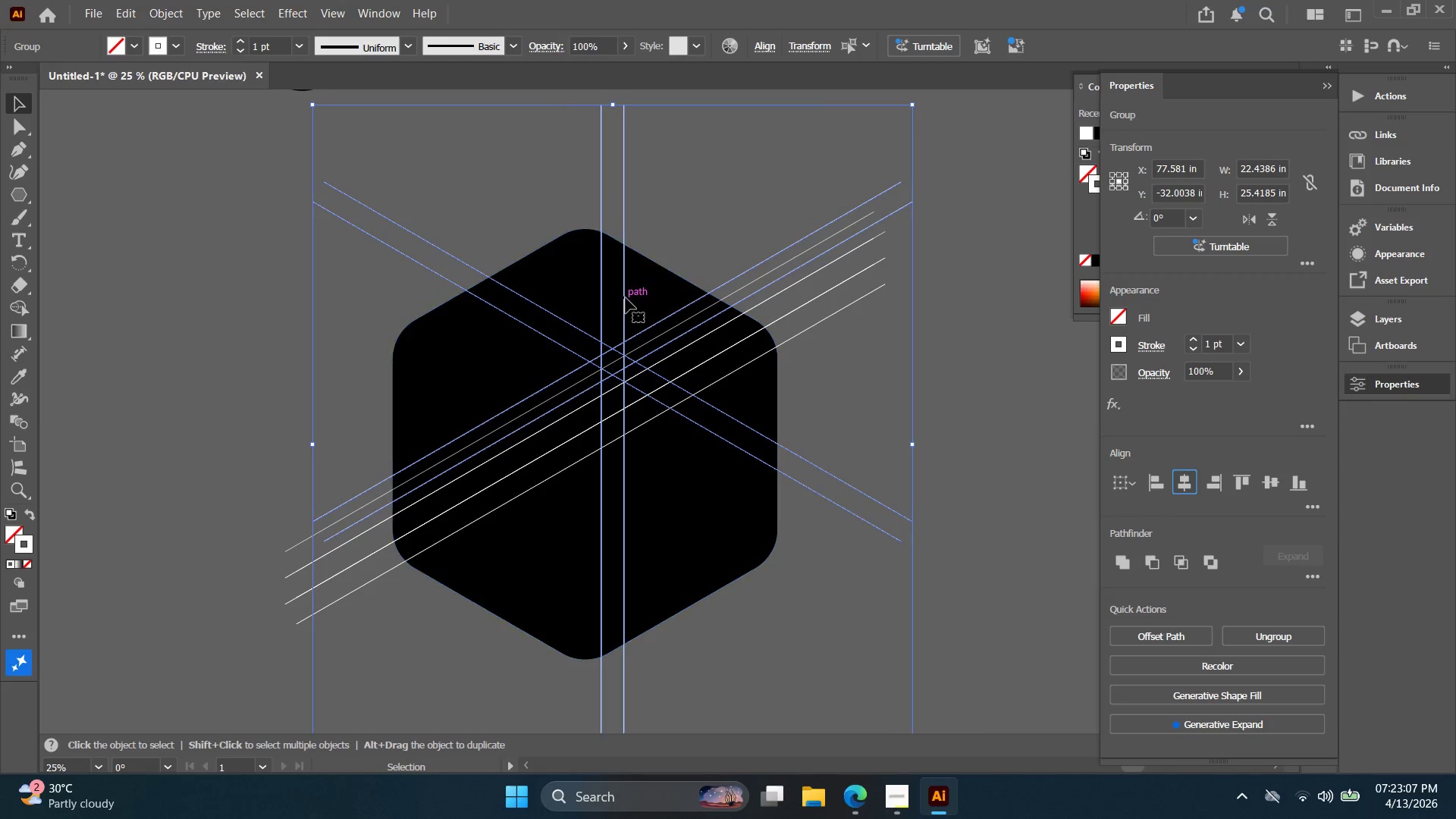 
left_click_drag(start_coordinate=[623, 298], to_coordinate=[599, 227])
 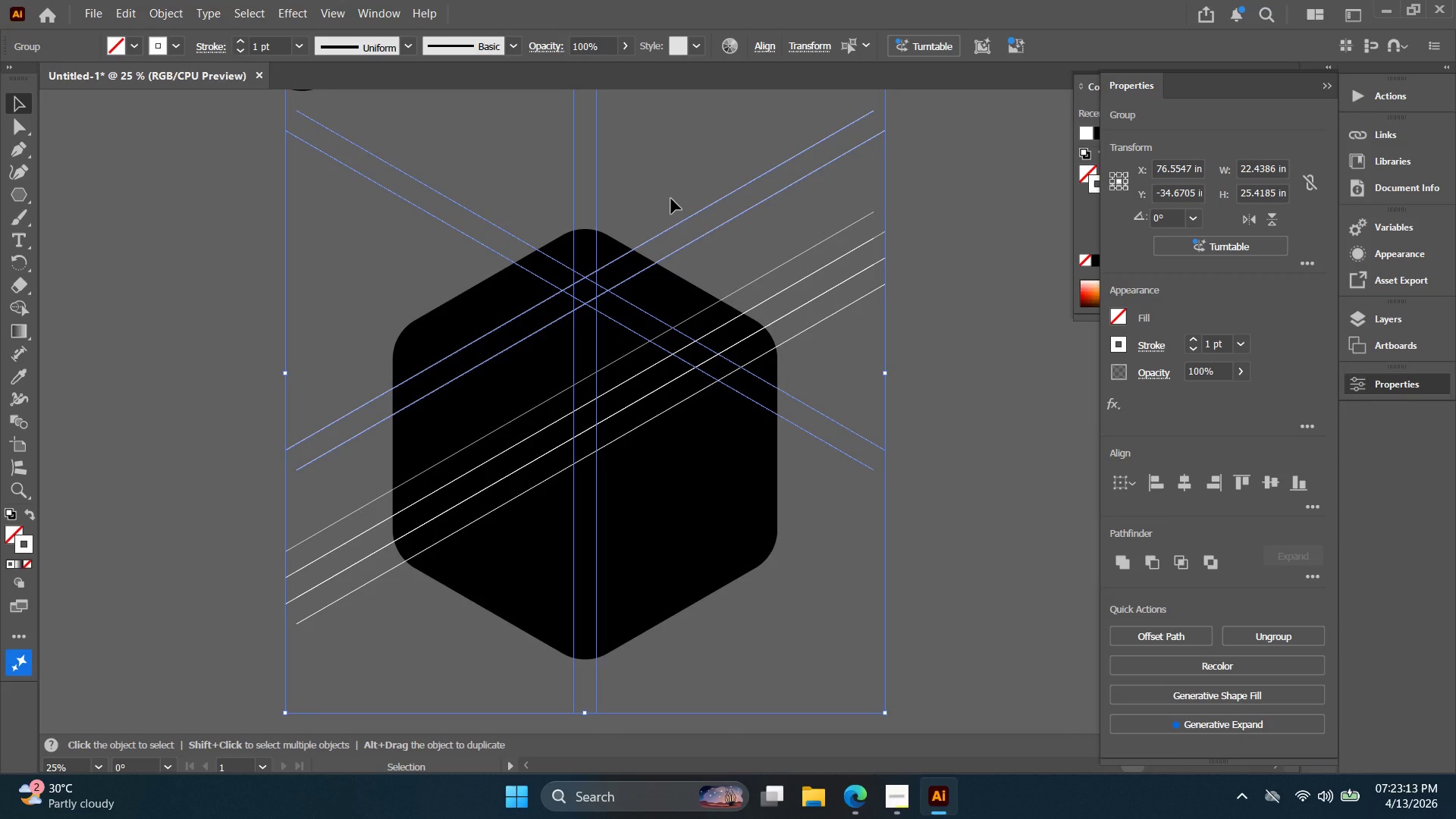 
hold_key(key=ArrowDown, duration=1.14)
 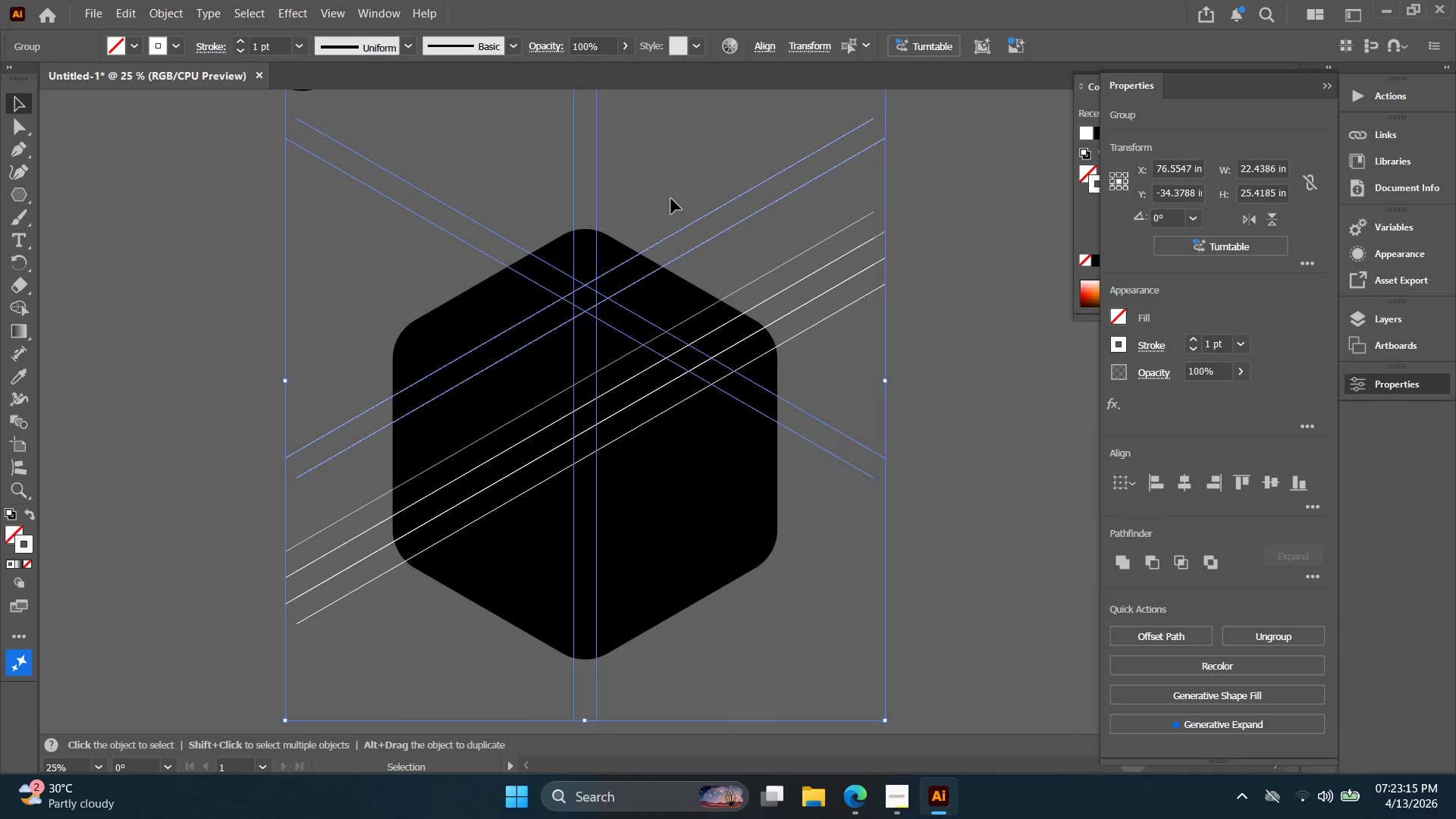 
key(ArrowDown)
 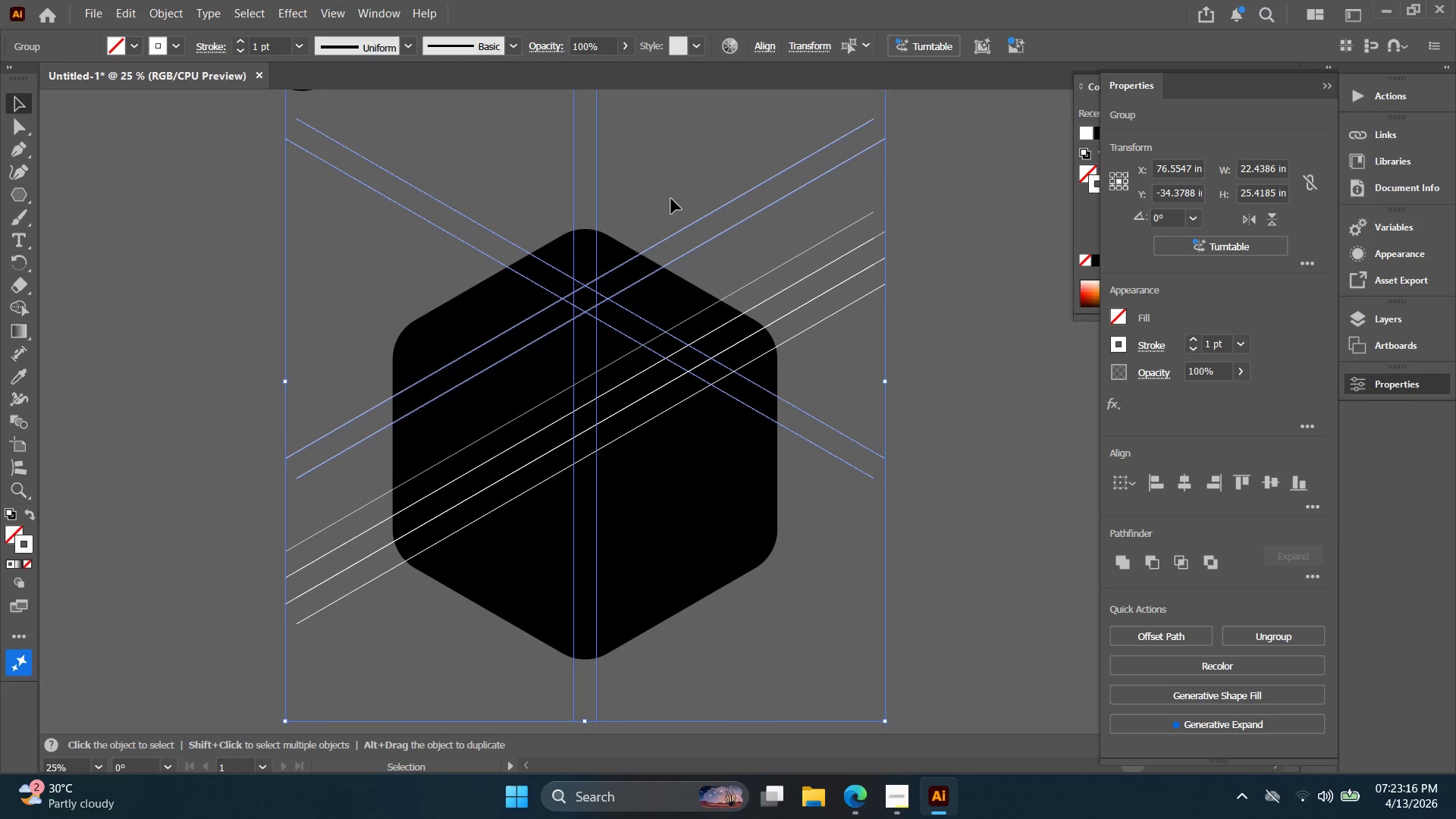 
key(ArrowDown)
 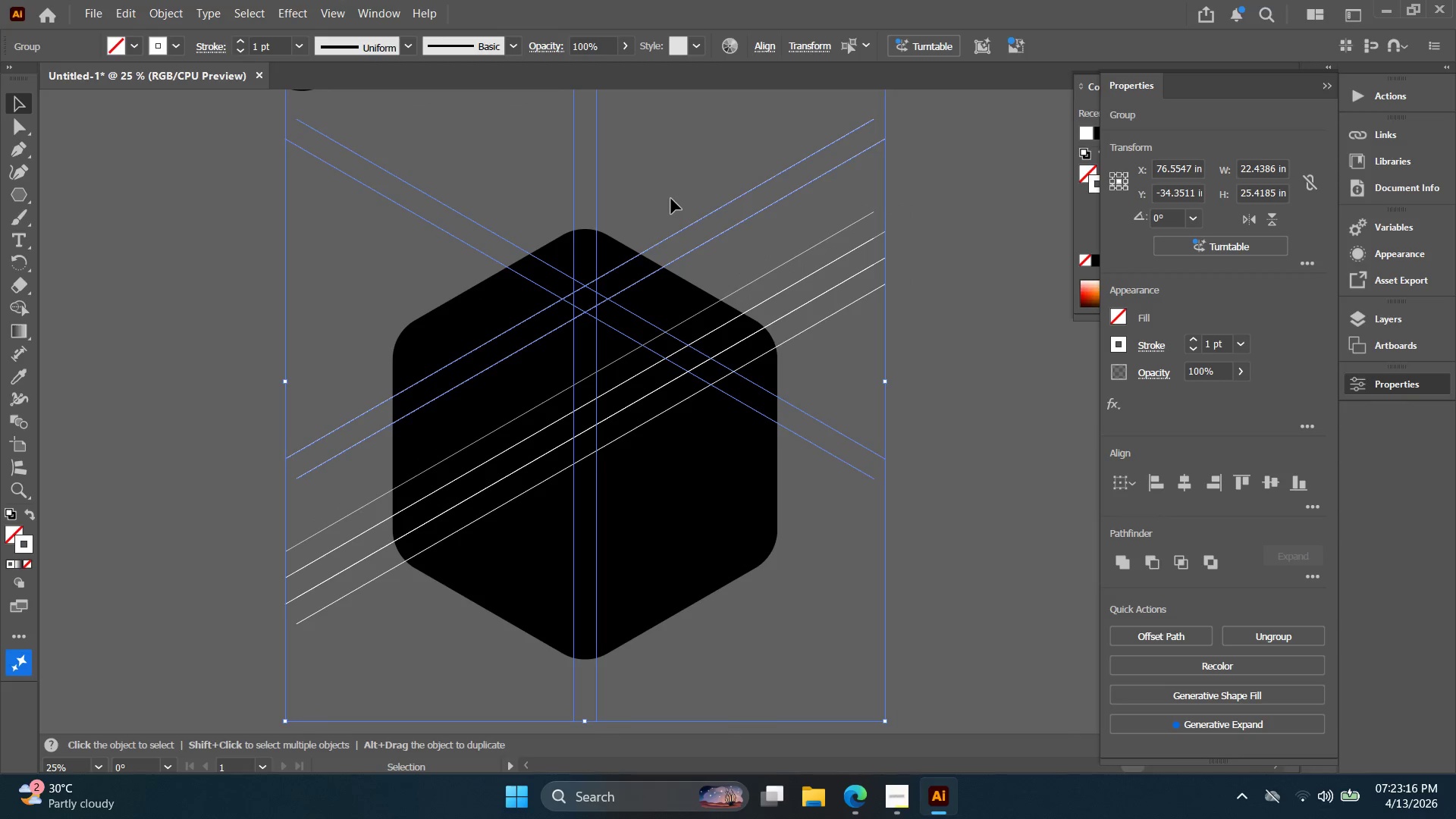 
key(ArrowRight)
 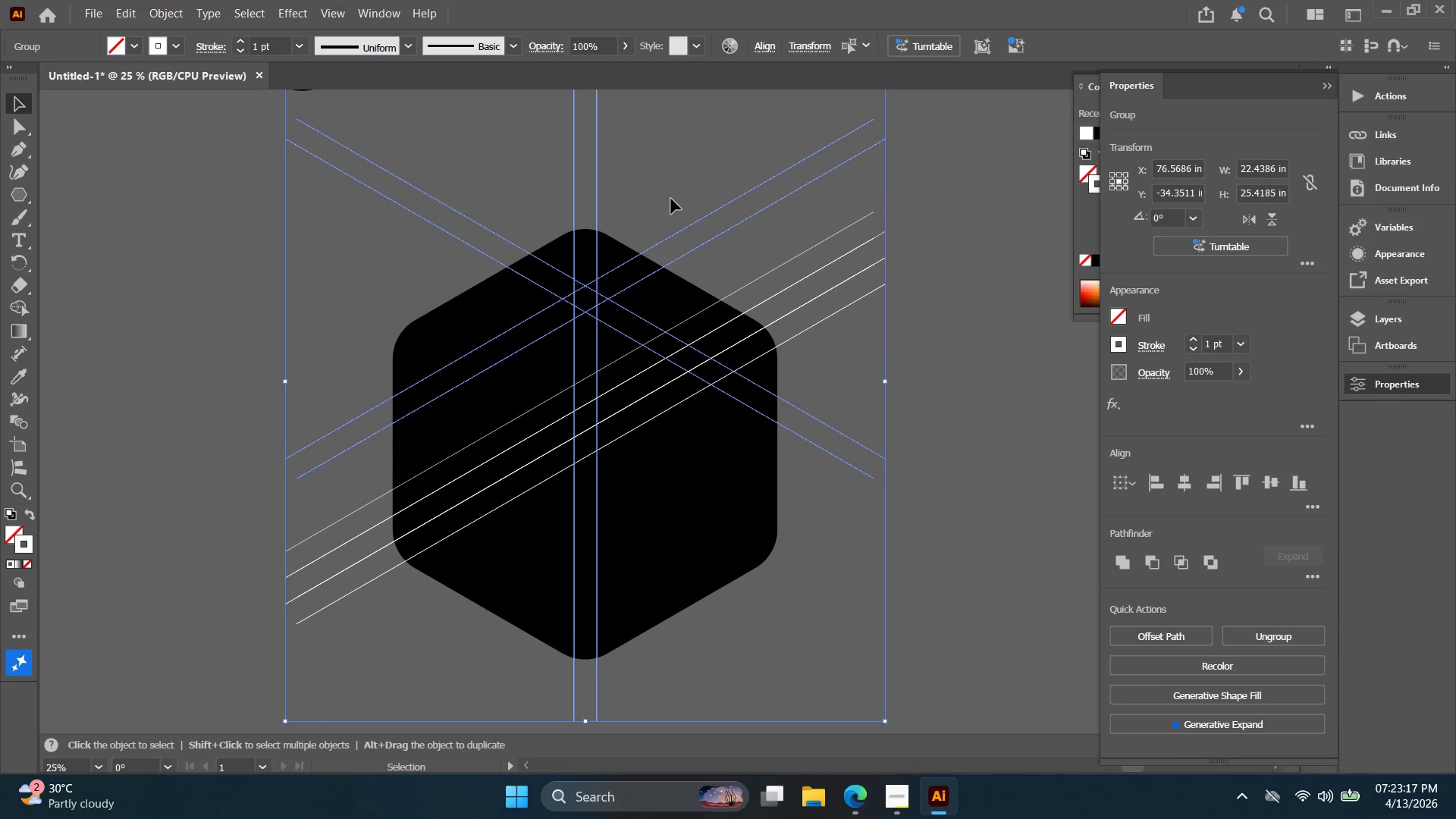 
key(ArrowRight)
 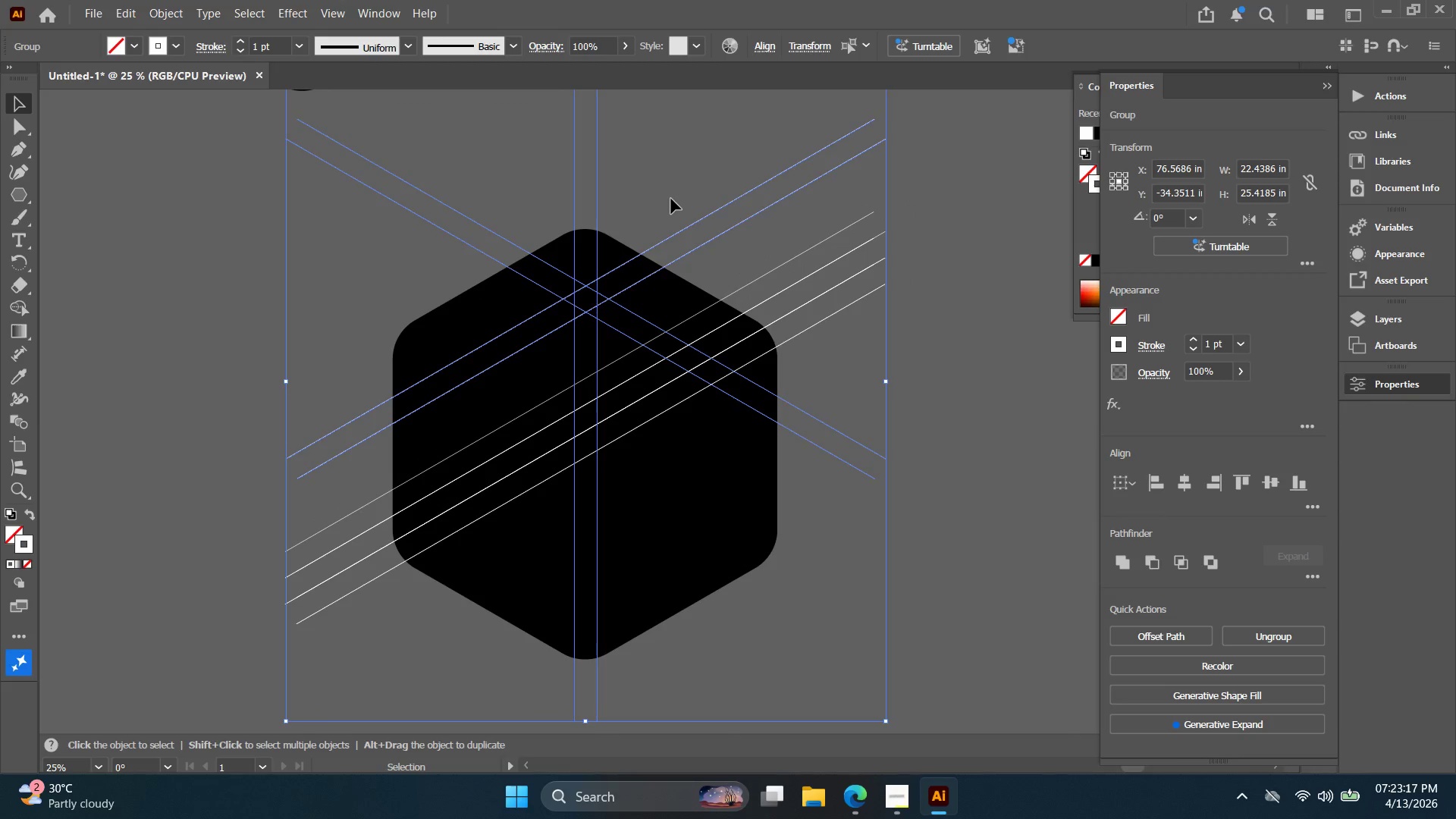 
key(ArrowRight)
 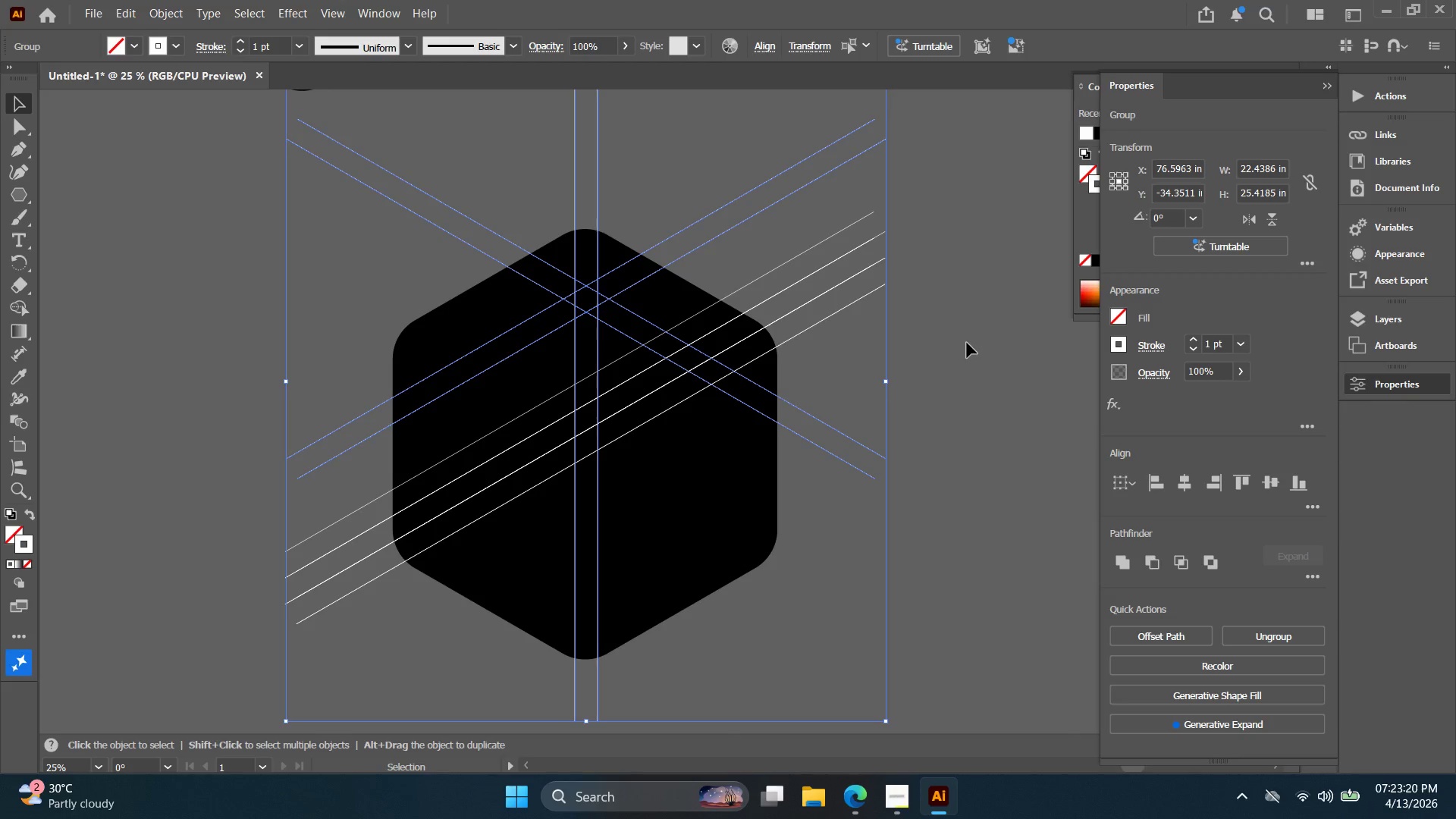 
key(Alt+AltLeft)
 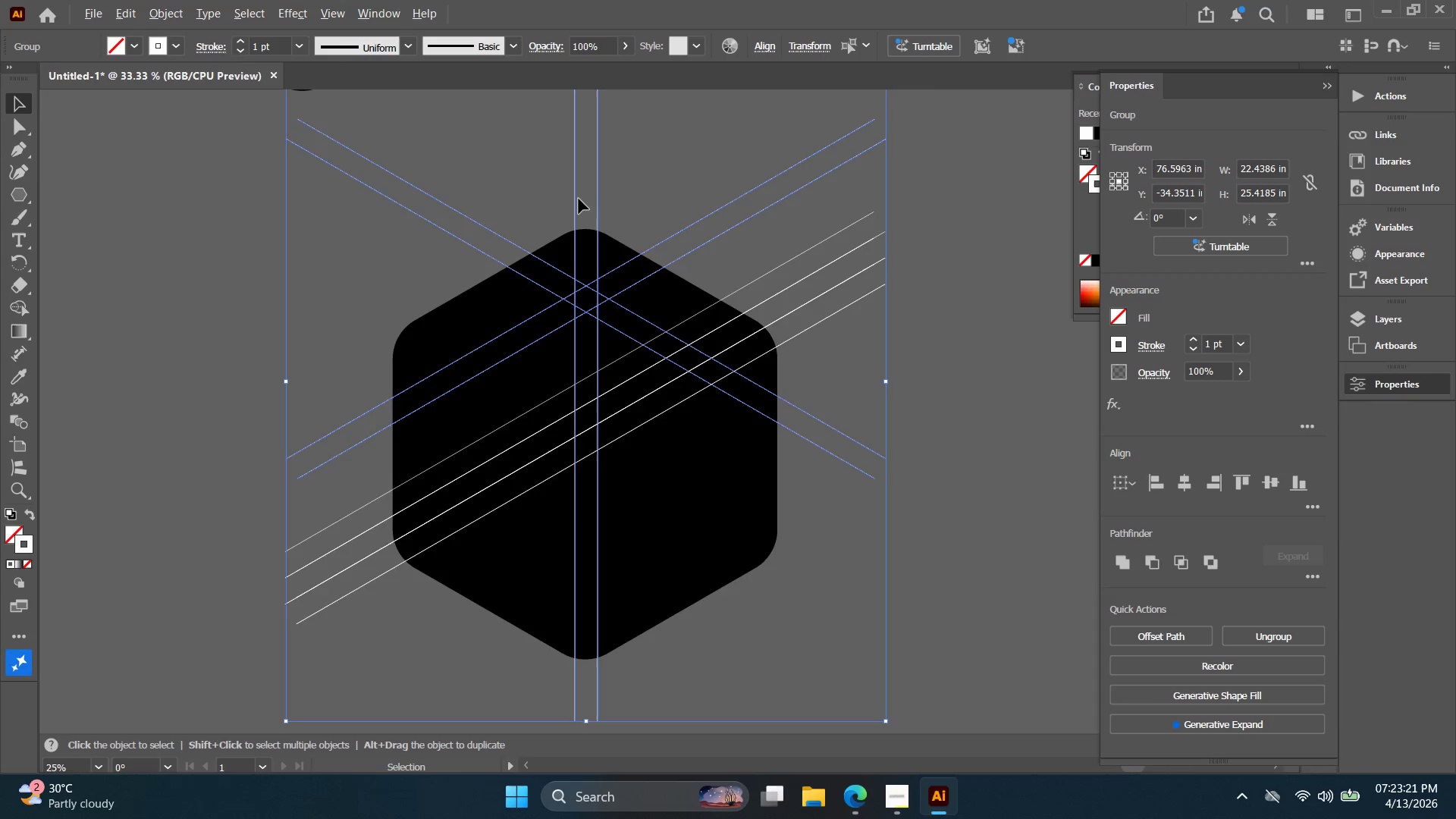 
scroll: coordinate [579, 199], scroll_direction: up, amount: 3.0
 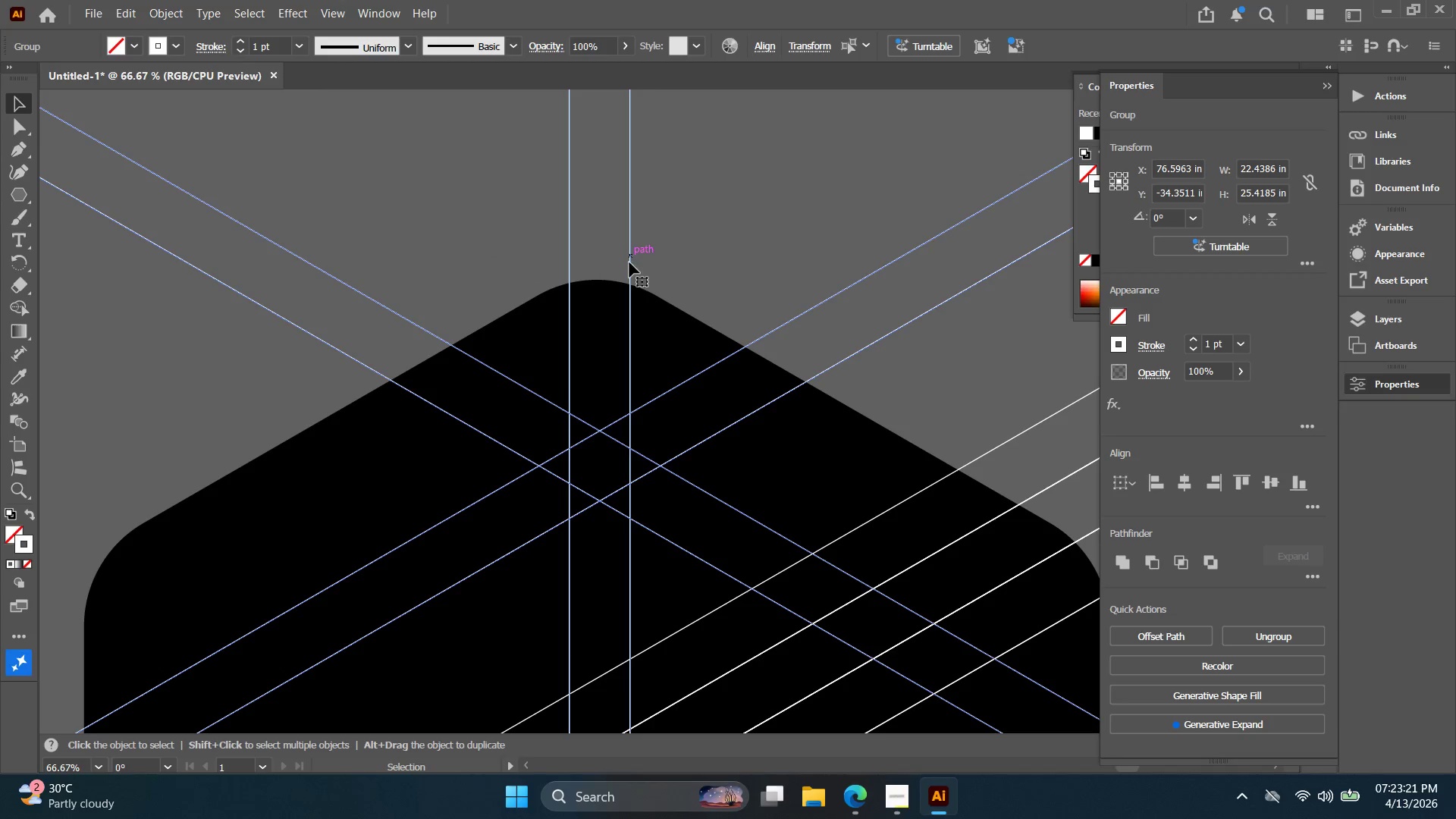 
hold_key(key=ShiftLeft, duration=0.53)
left_click([657, 315])
 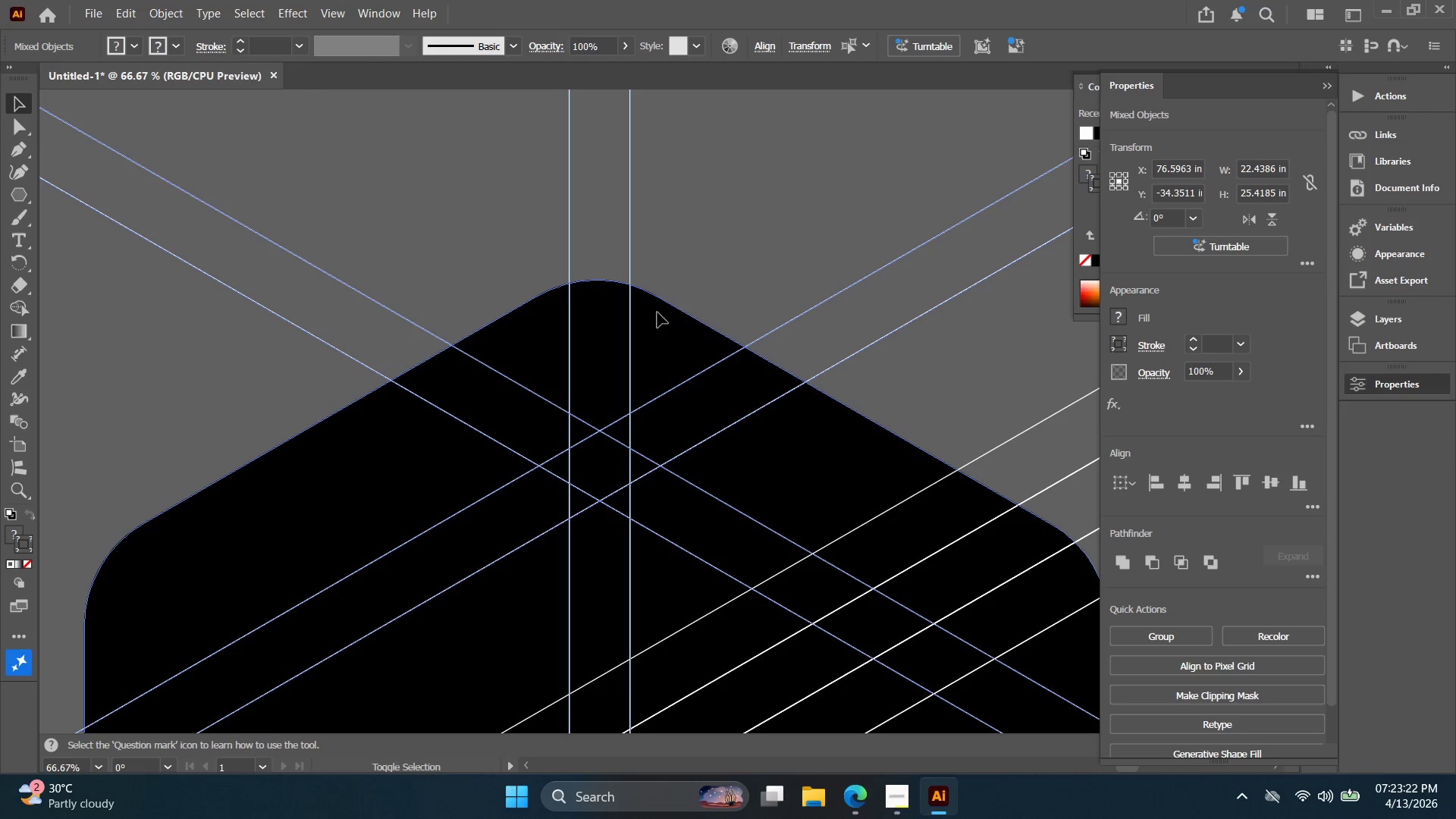 
key(Alt+AltLeft)
 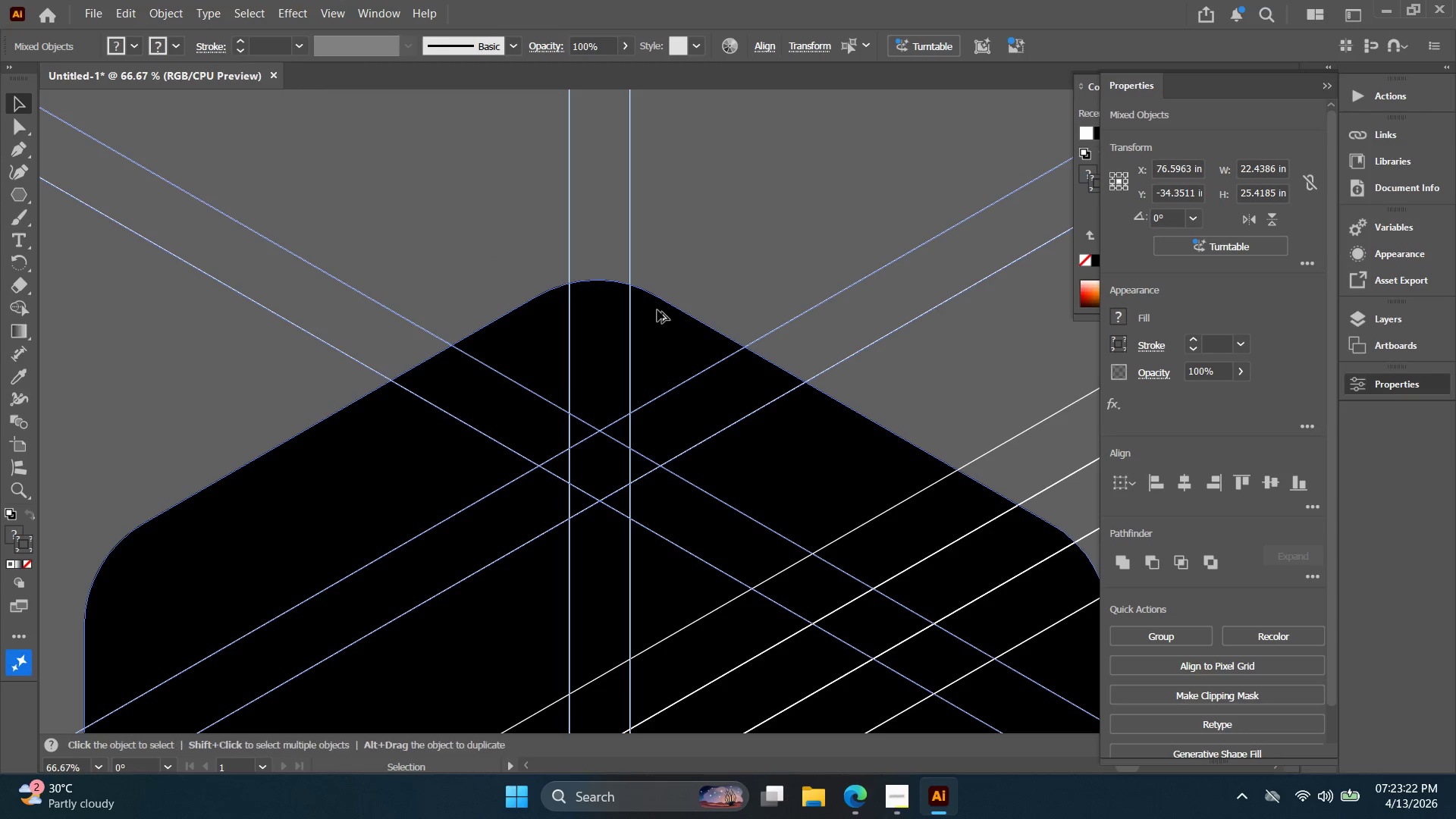 
scroll: coordinate [657, 310], scroll_direction: down, amount: 3.0
 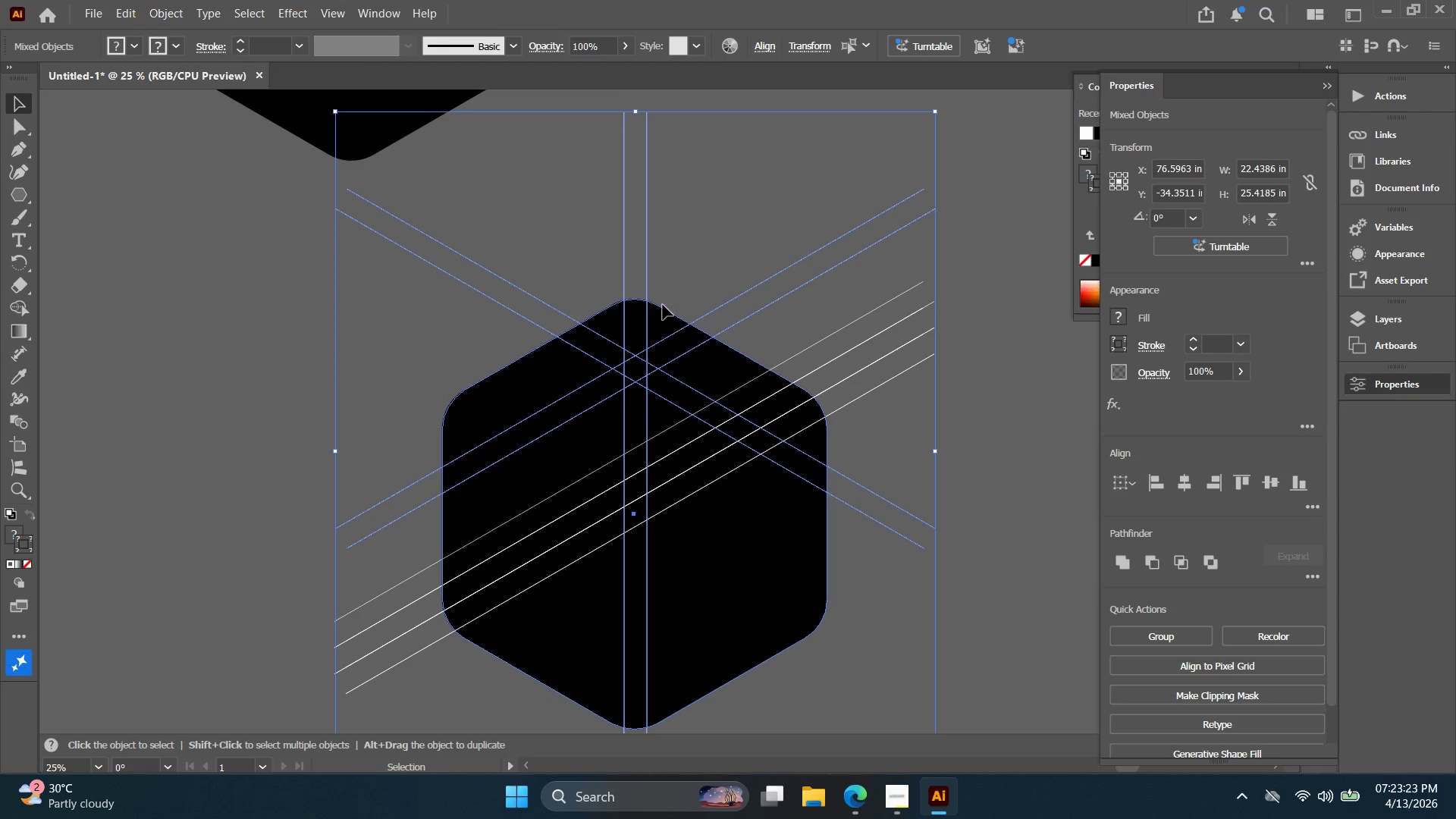 
key(Control+ControlLeft)
 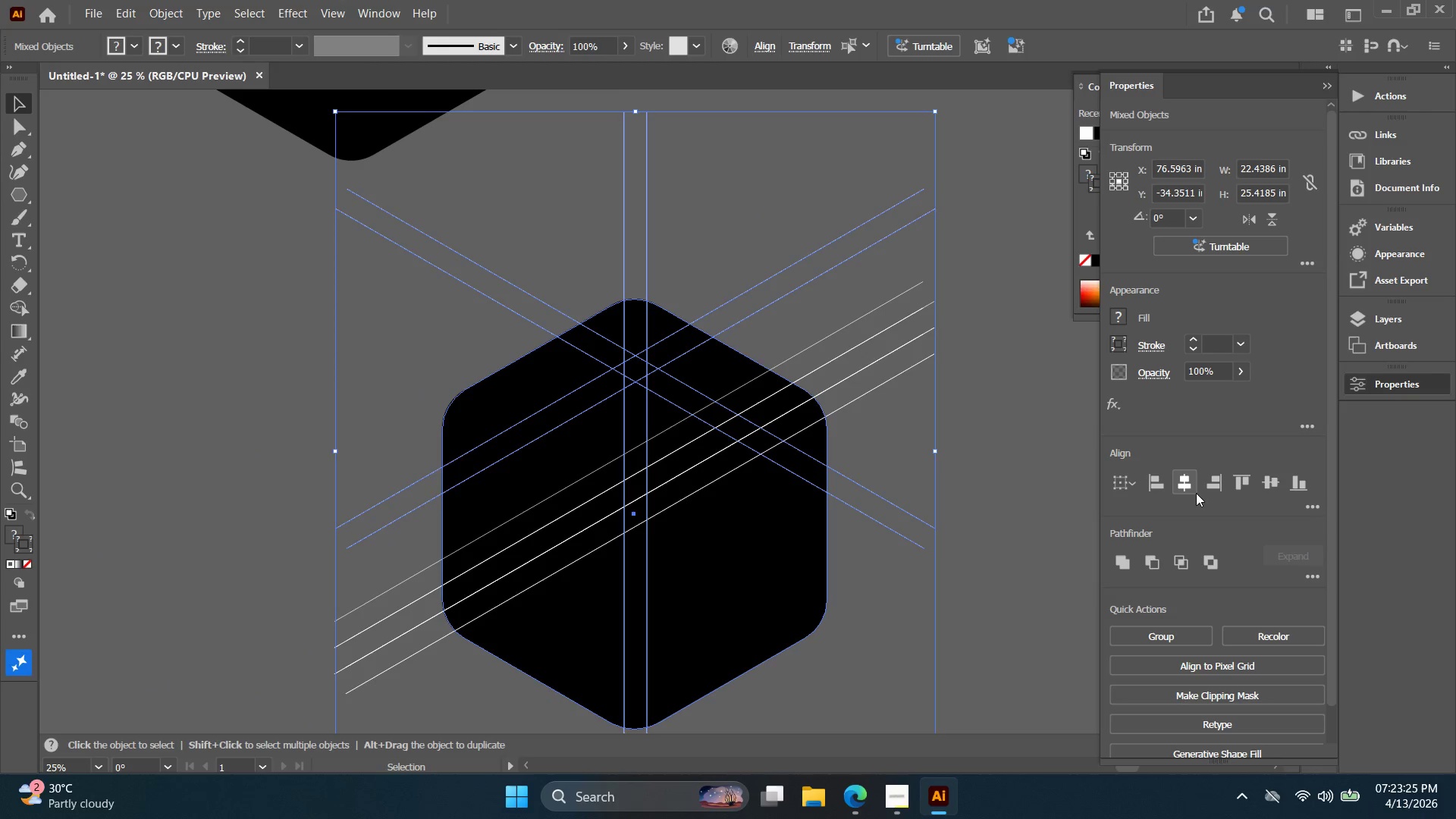 
double_click([1188, 483])
 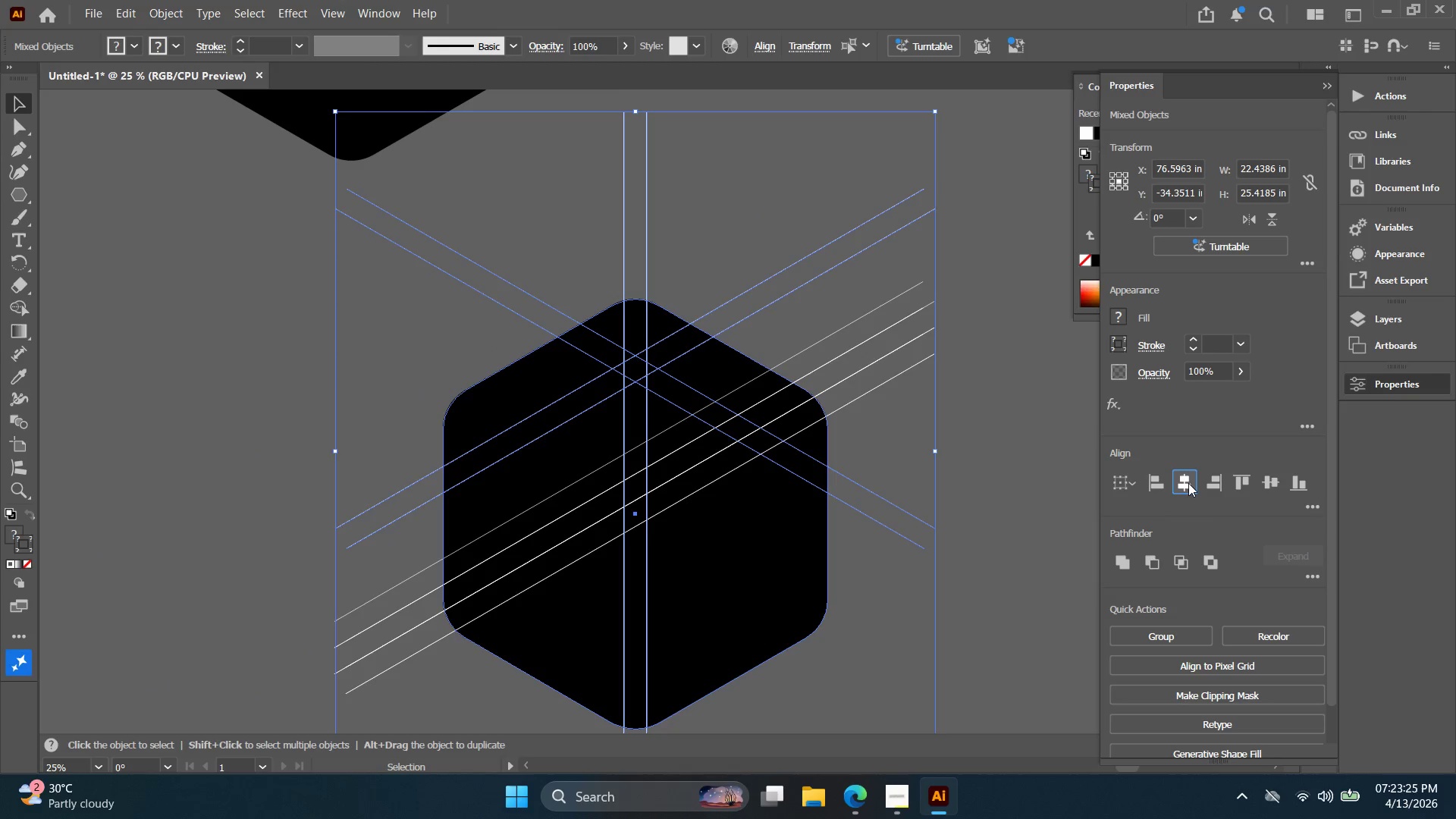 
triple_click([1188, 483])
 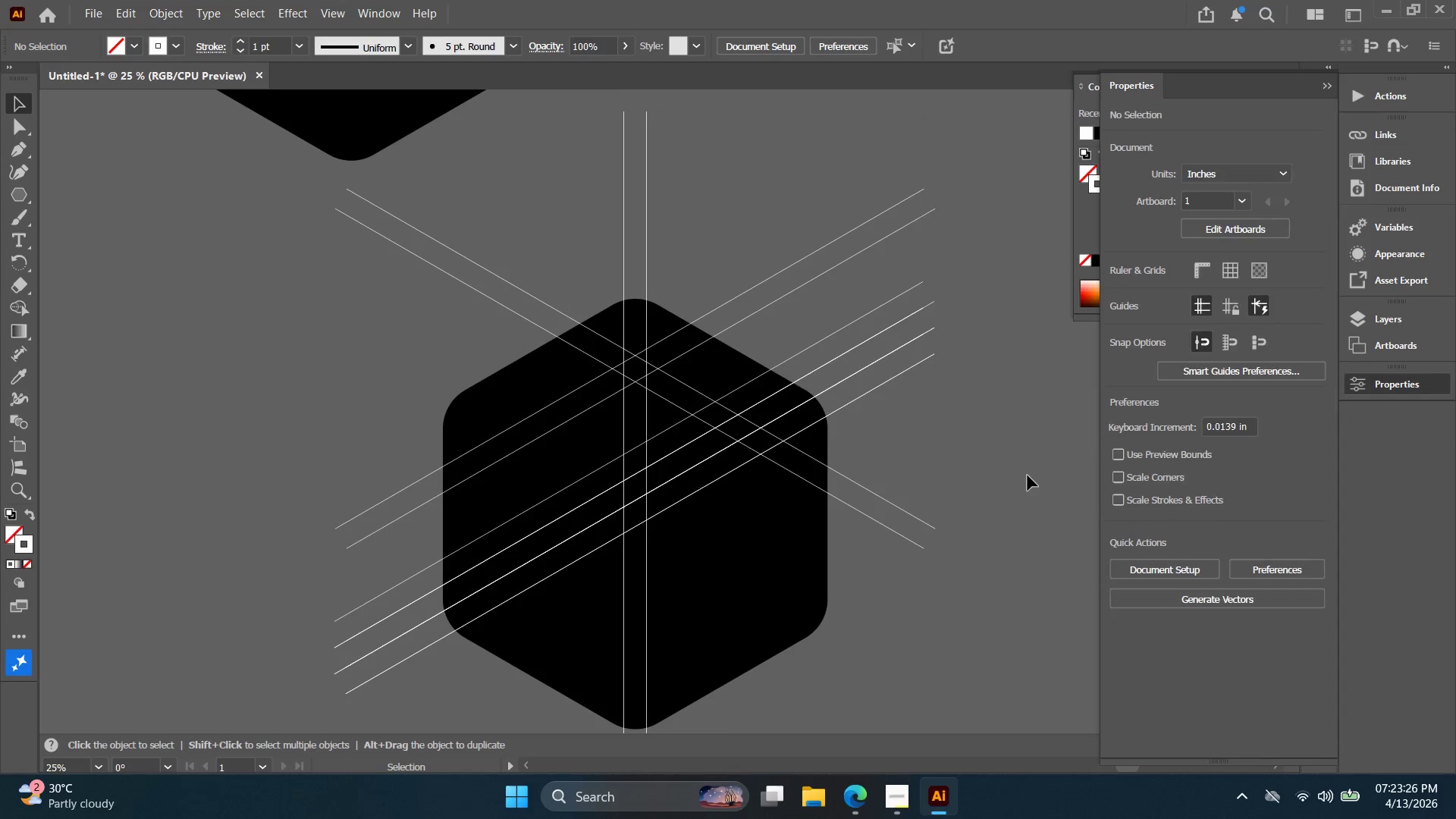 
hold_key(key=Space, duration=0.55)
 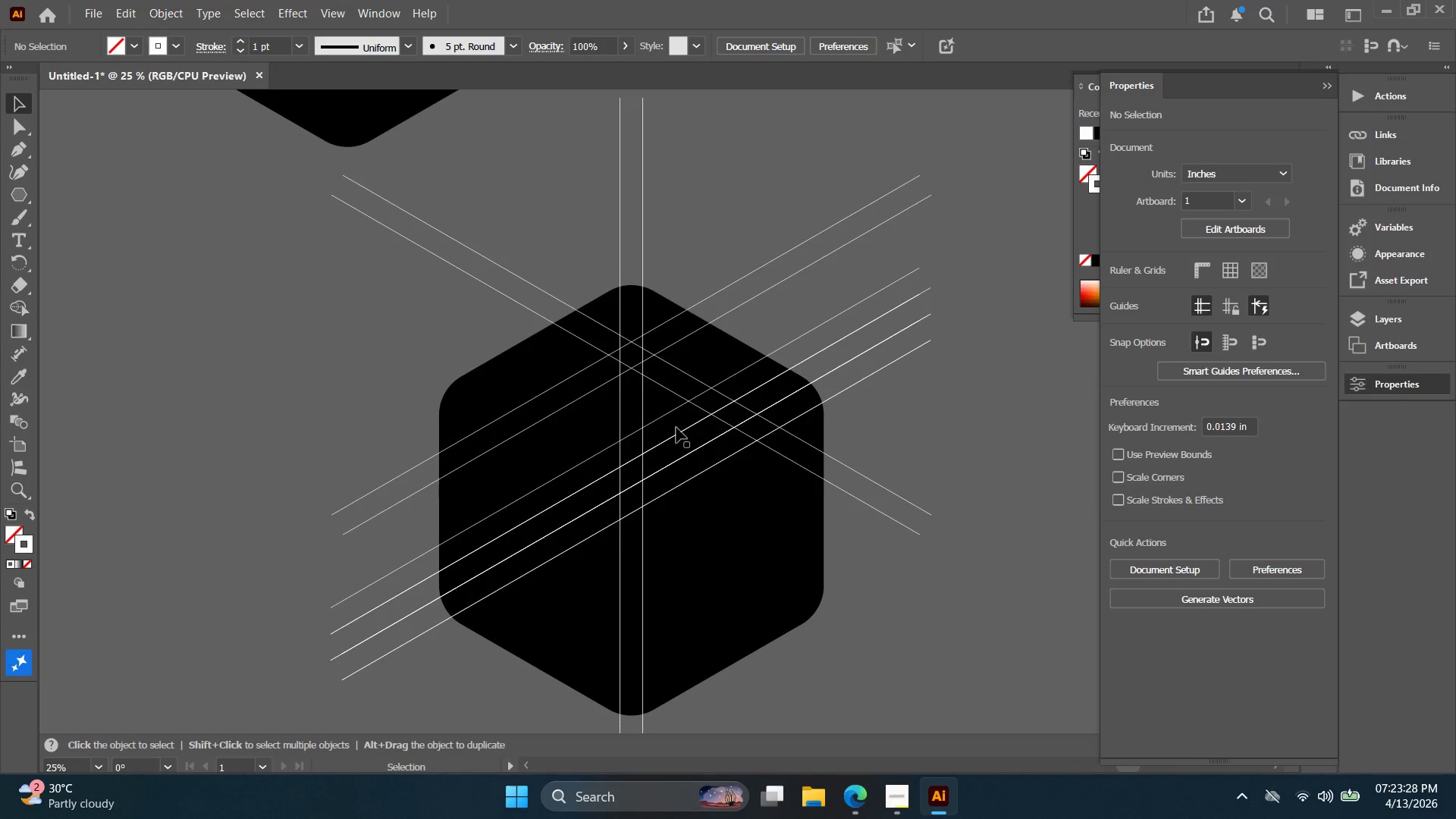 
left_click_drag(start_coordinate=[1006, 469], to_coordinate=[1002, 455])
 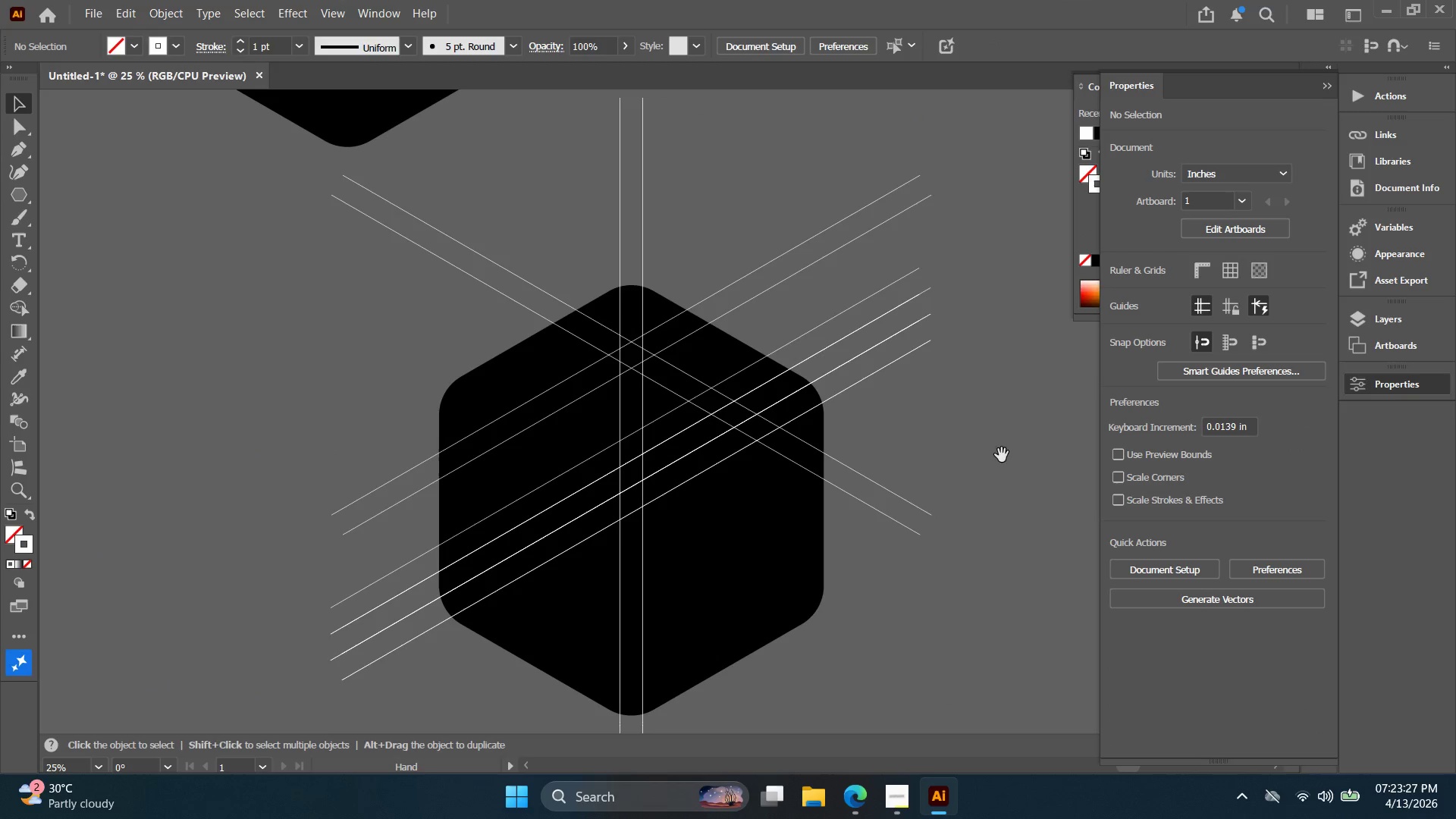 
hold_key(key=Space, duration=8.55)
 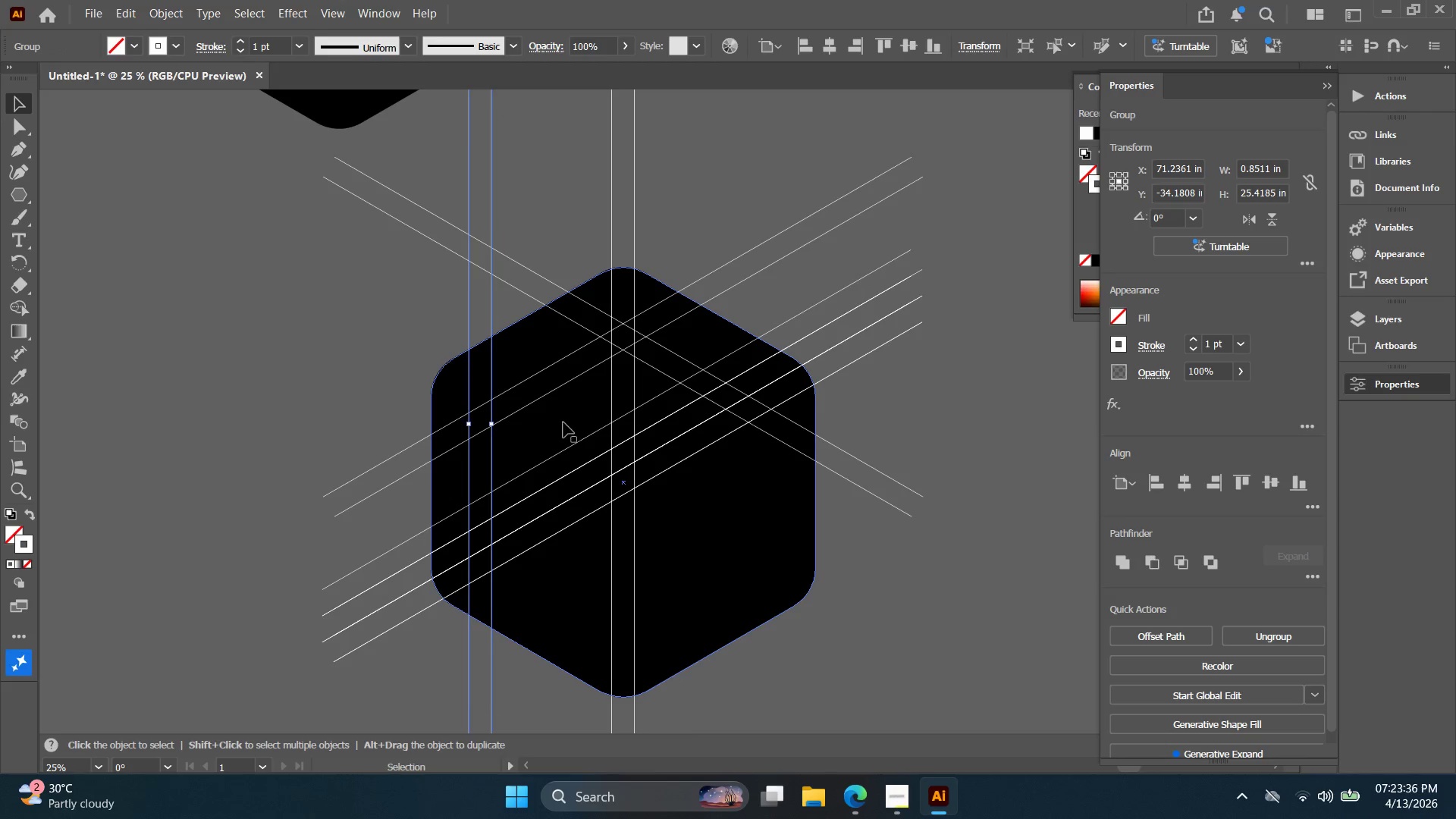 
hold_key(key=AltLeft, duration=7.39)
left_click_drag(start_coordinate=[644, 397], to_coordinate=[500, 402])
 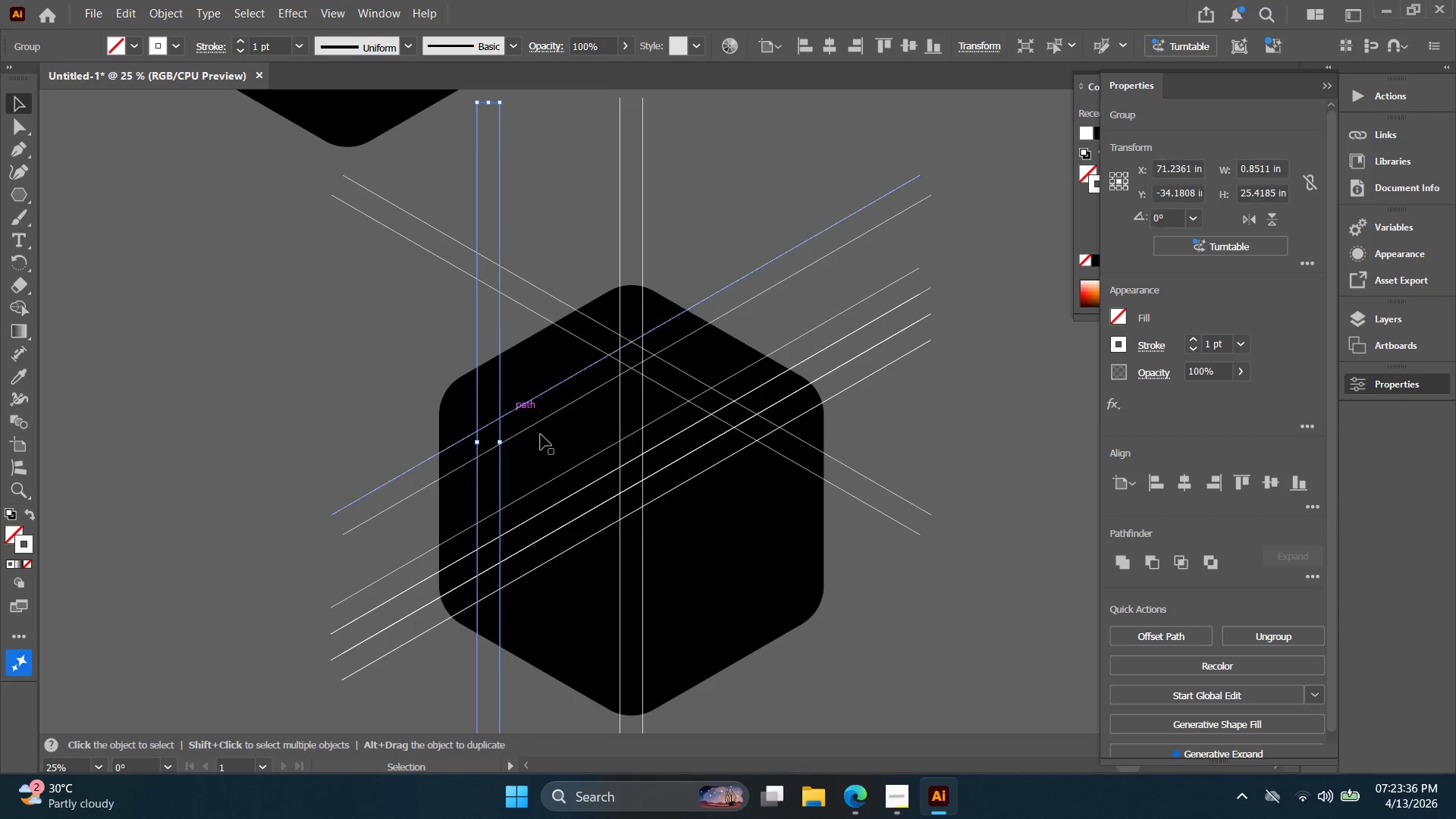 
hold_key(key=Space, duration=0.47)
 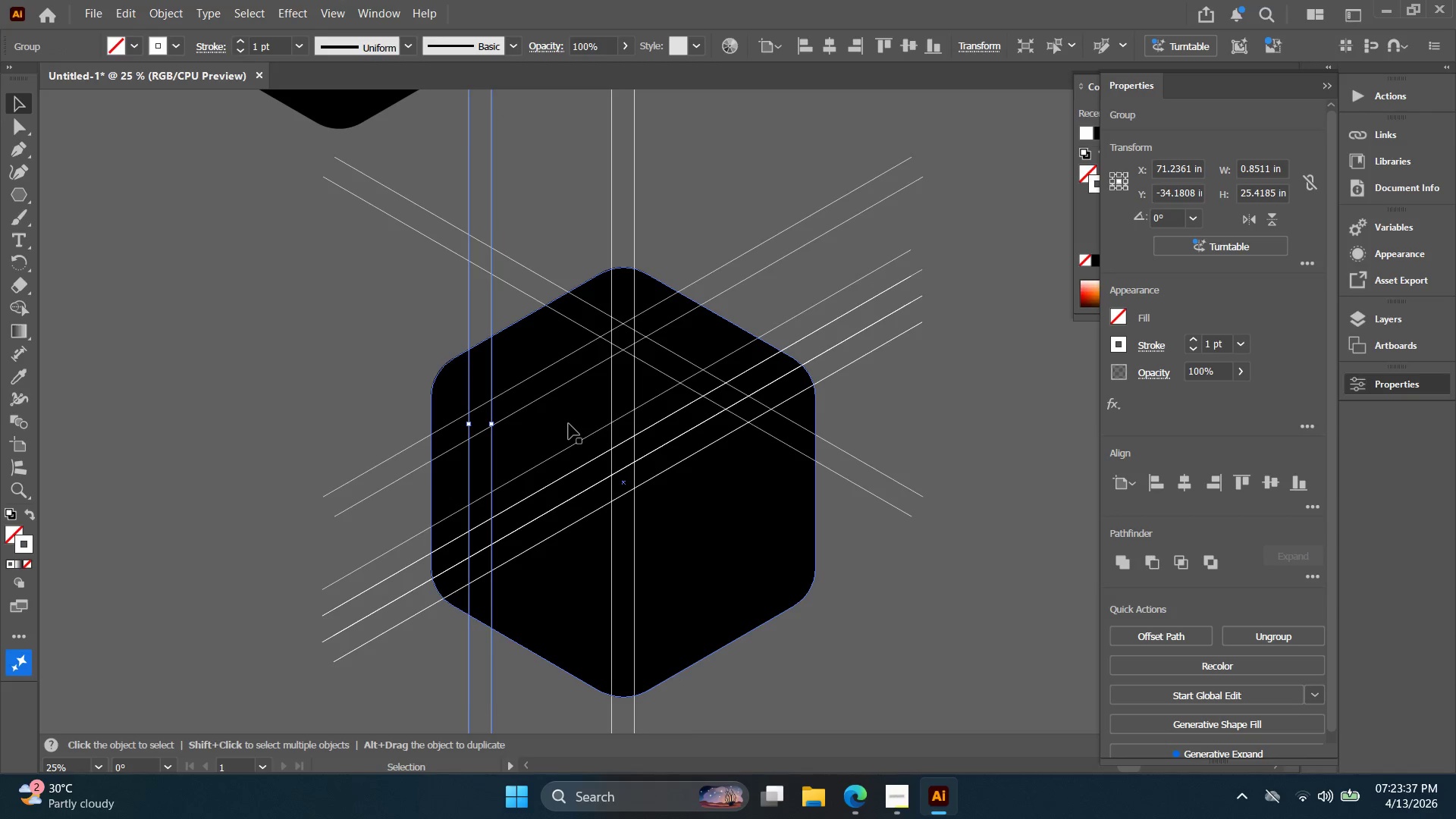 
left_click_drag(start_coordinate=[570, 442], to_coordinate=[560, 423])
 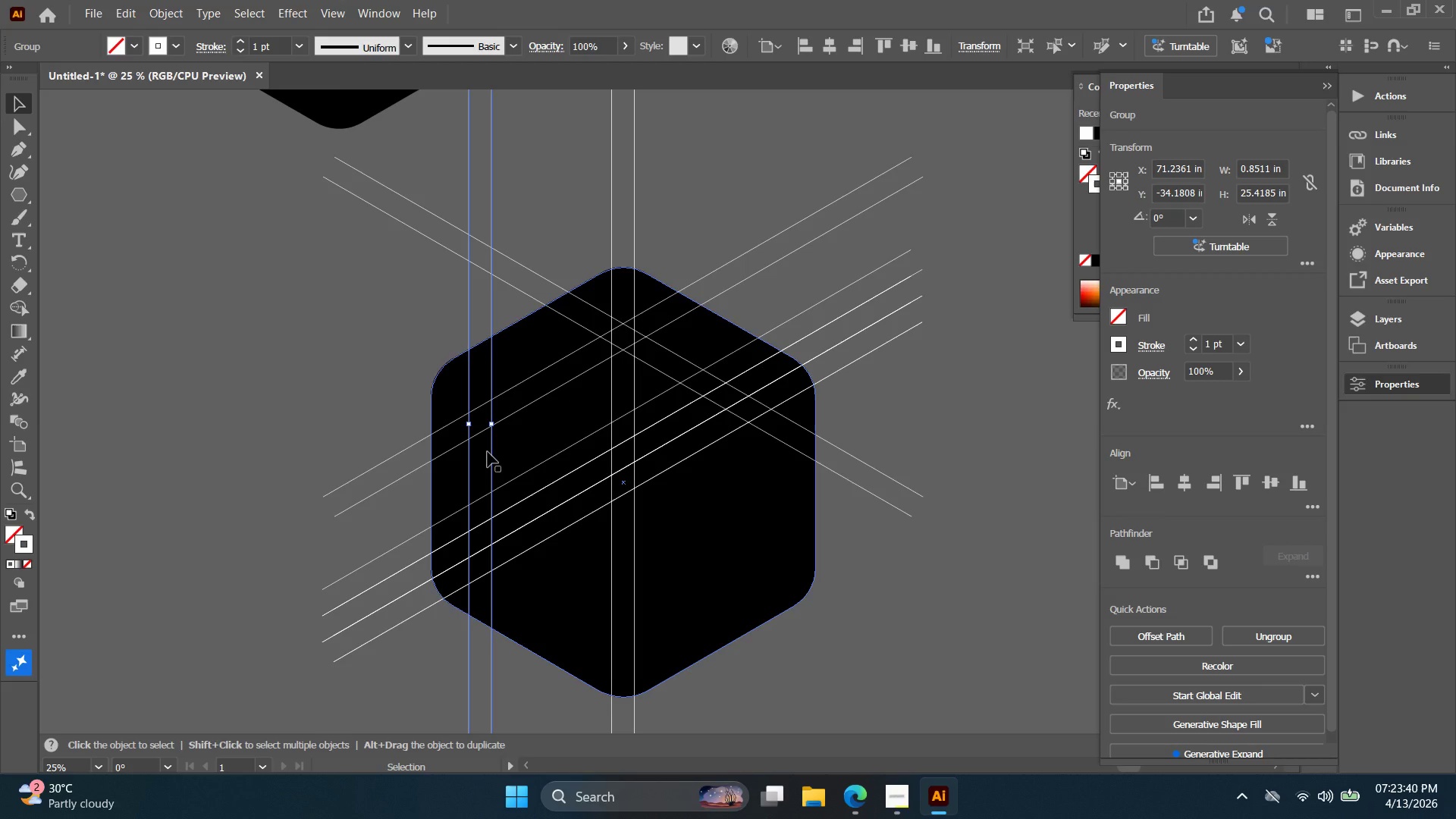 
wait(5.61)
 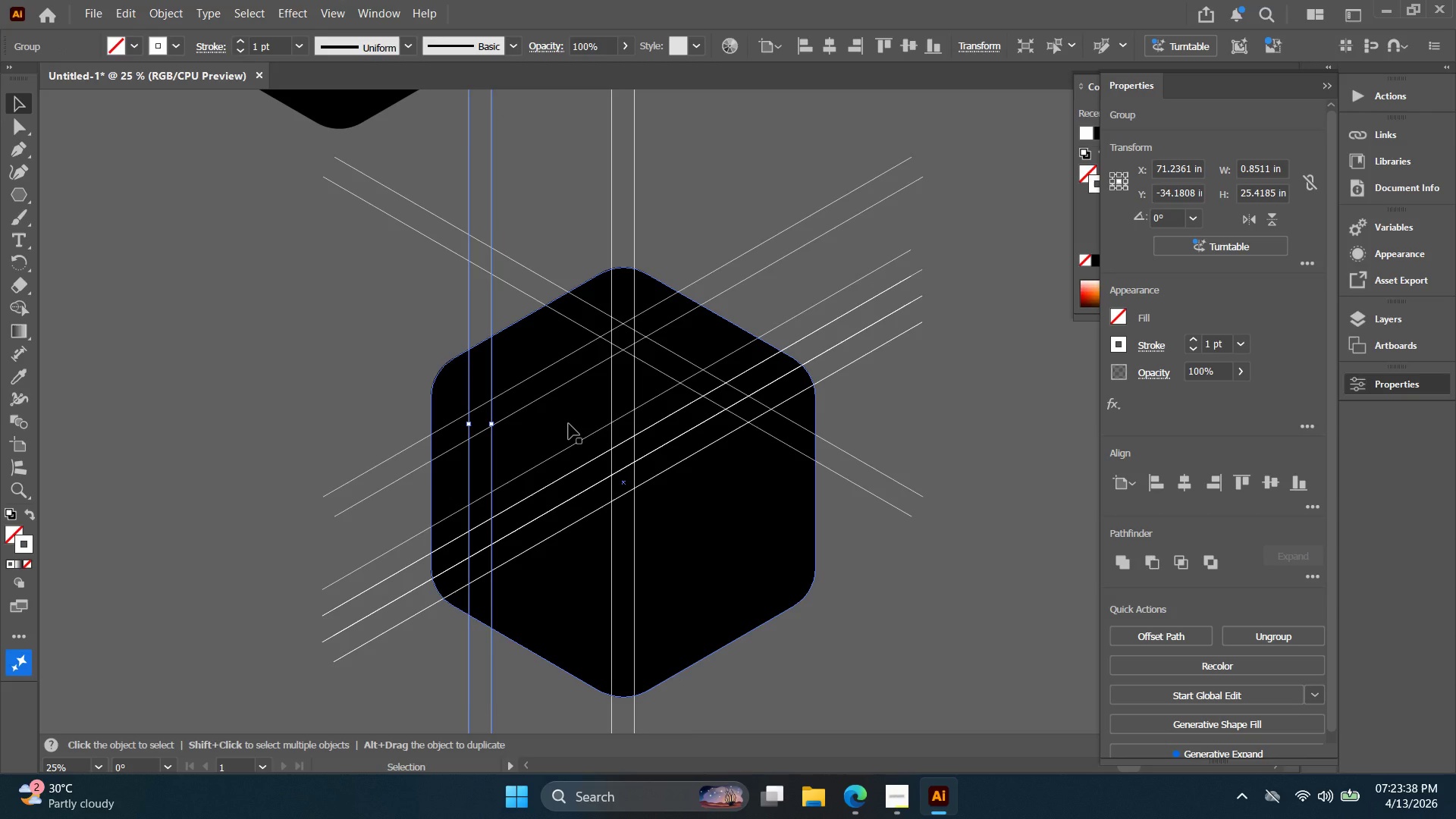 
hold_key(key=AltLeft, duration=3.66)
left_click_drag(start_coordinate=[573, 350], to_coordinate=[559, 332])
 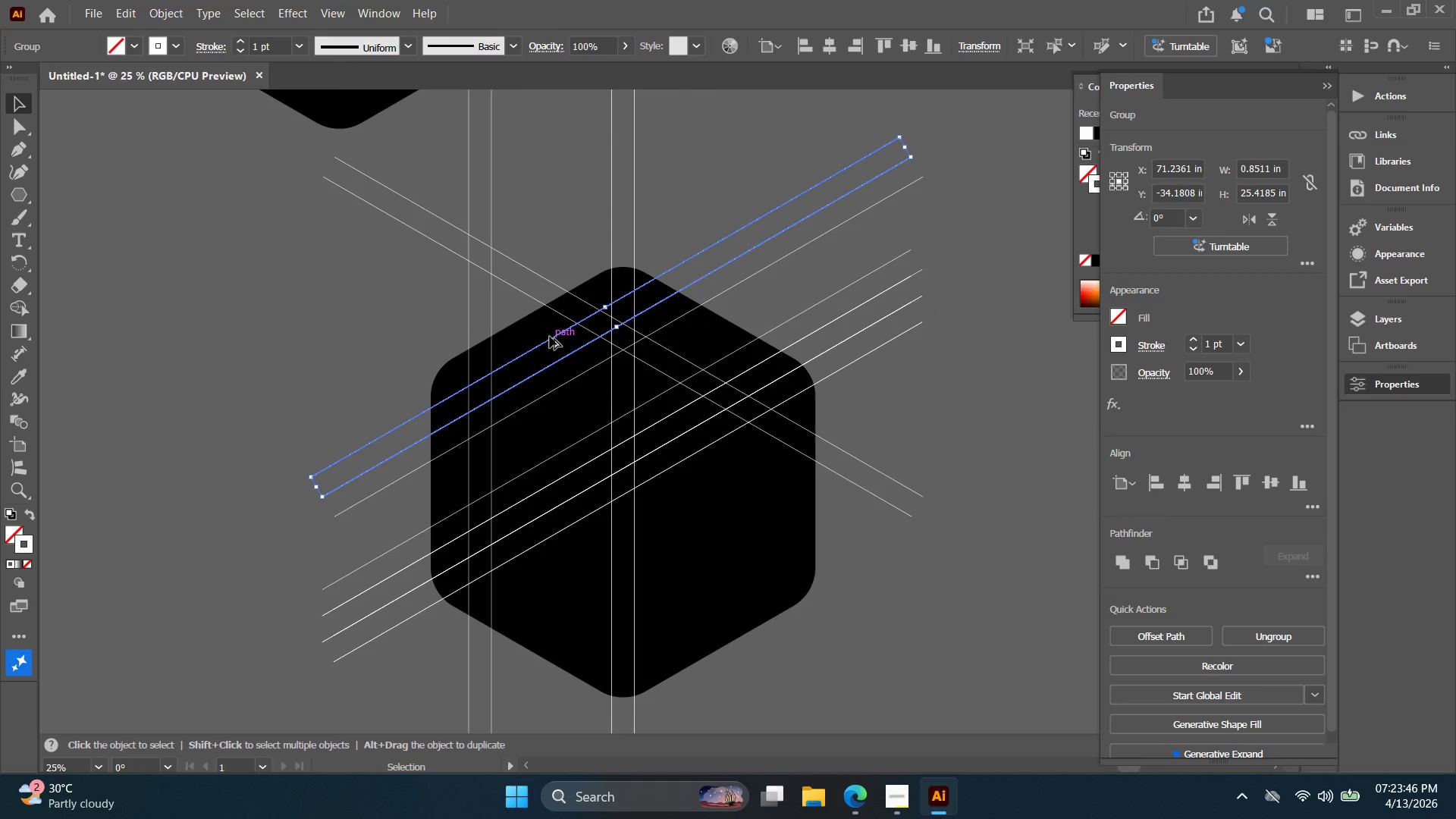 
key(Alt+AltLeft)
 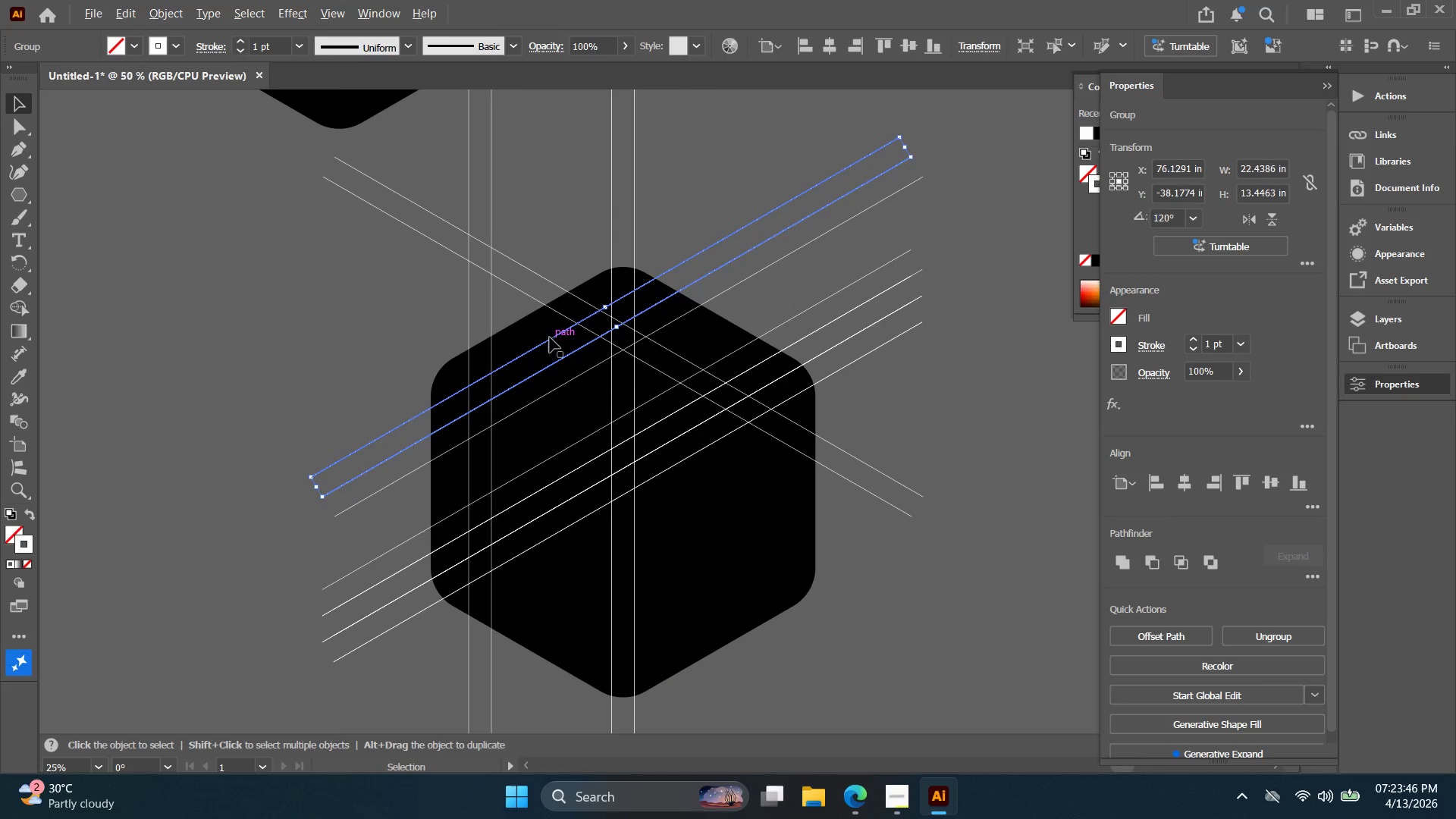 
hold_key(key=AltLeft, duration=2.89)
 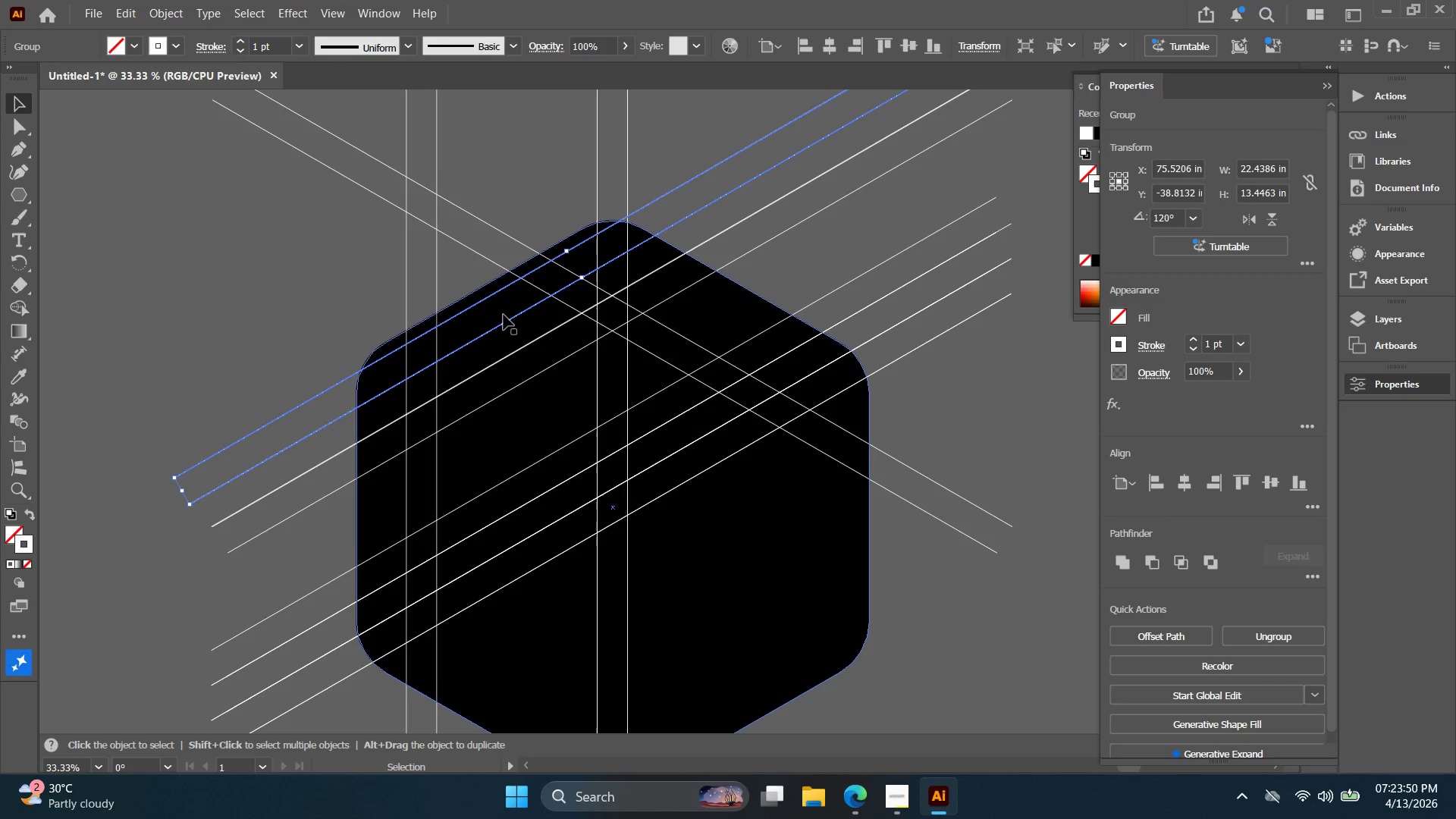 
scroll: coordinate [550, 337], scroll_direction: up, amount: 4.0
 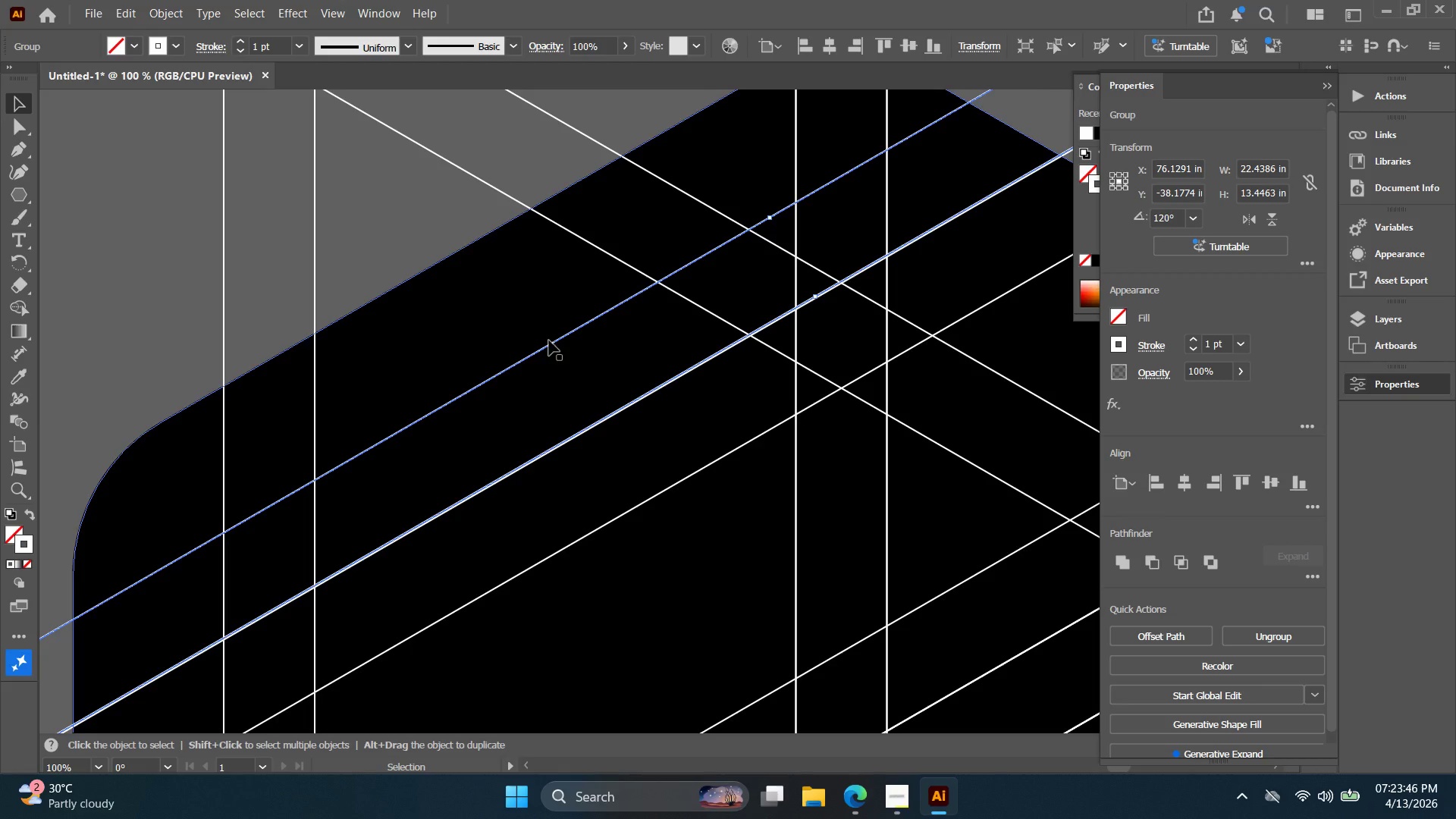 
left_click_drag(start_coordinate=[551, 344], to_coordinate=[485, 277])
 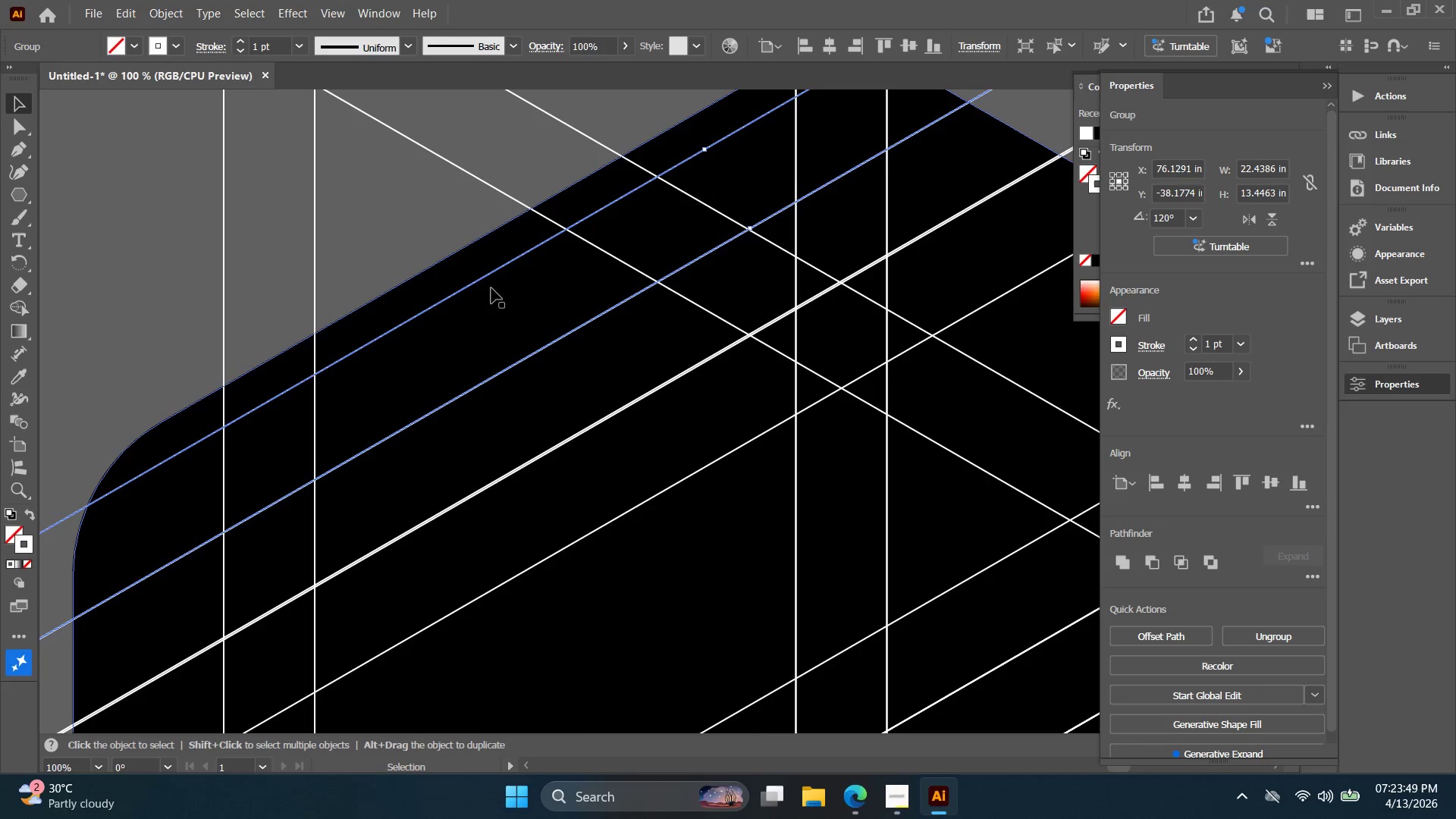 
key(Alt+AltLeft)
 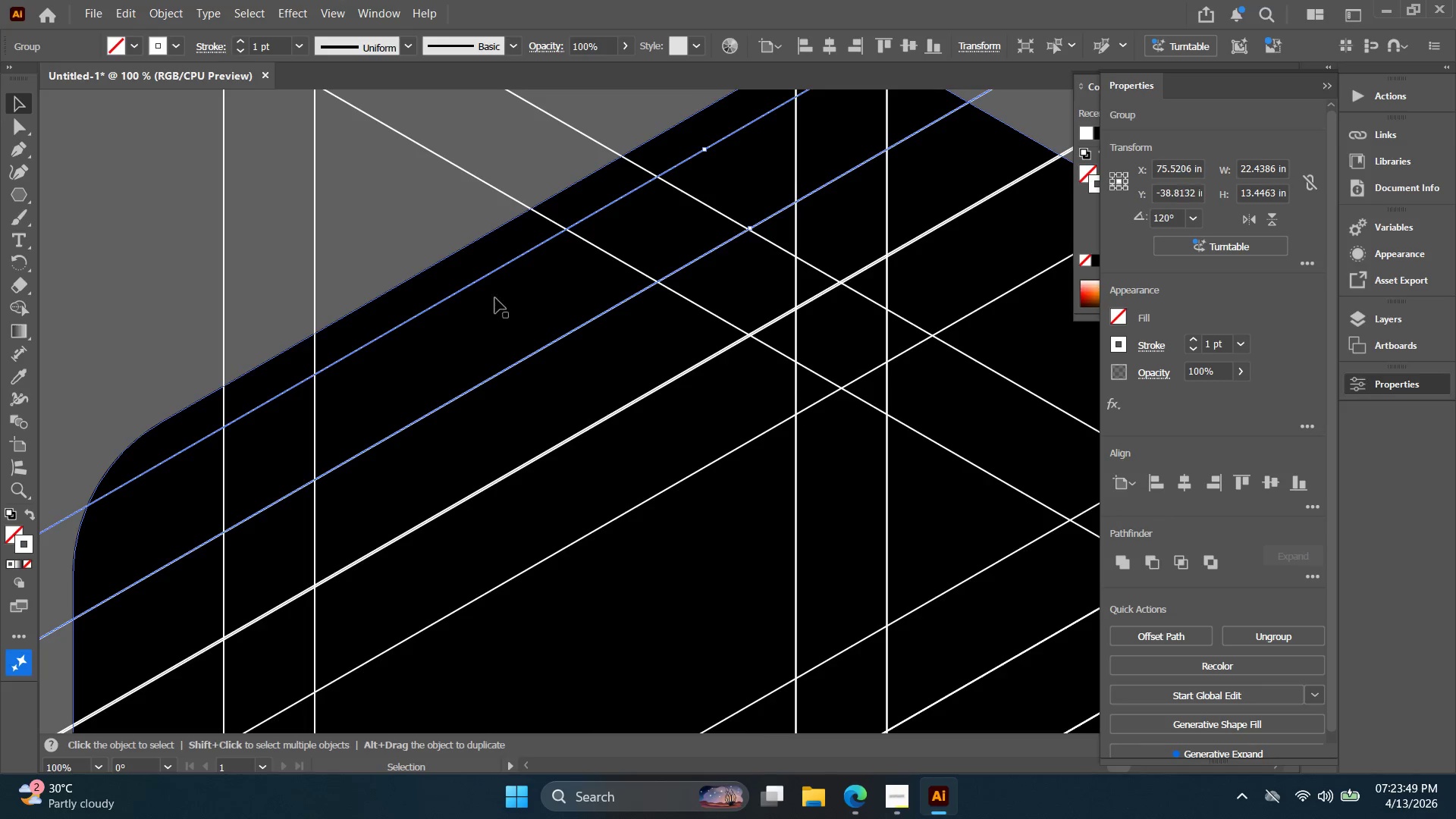 
scroll: coordinate [500, 306], scroll_direction: down, amount: 3.0
 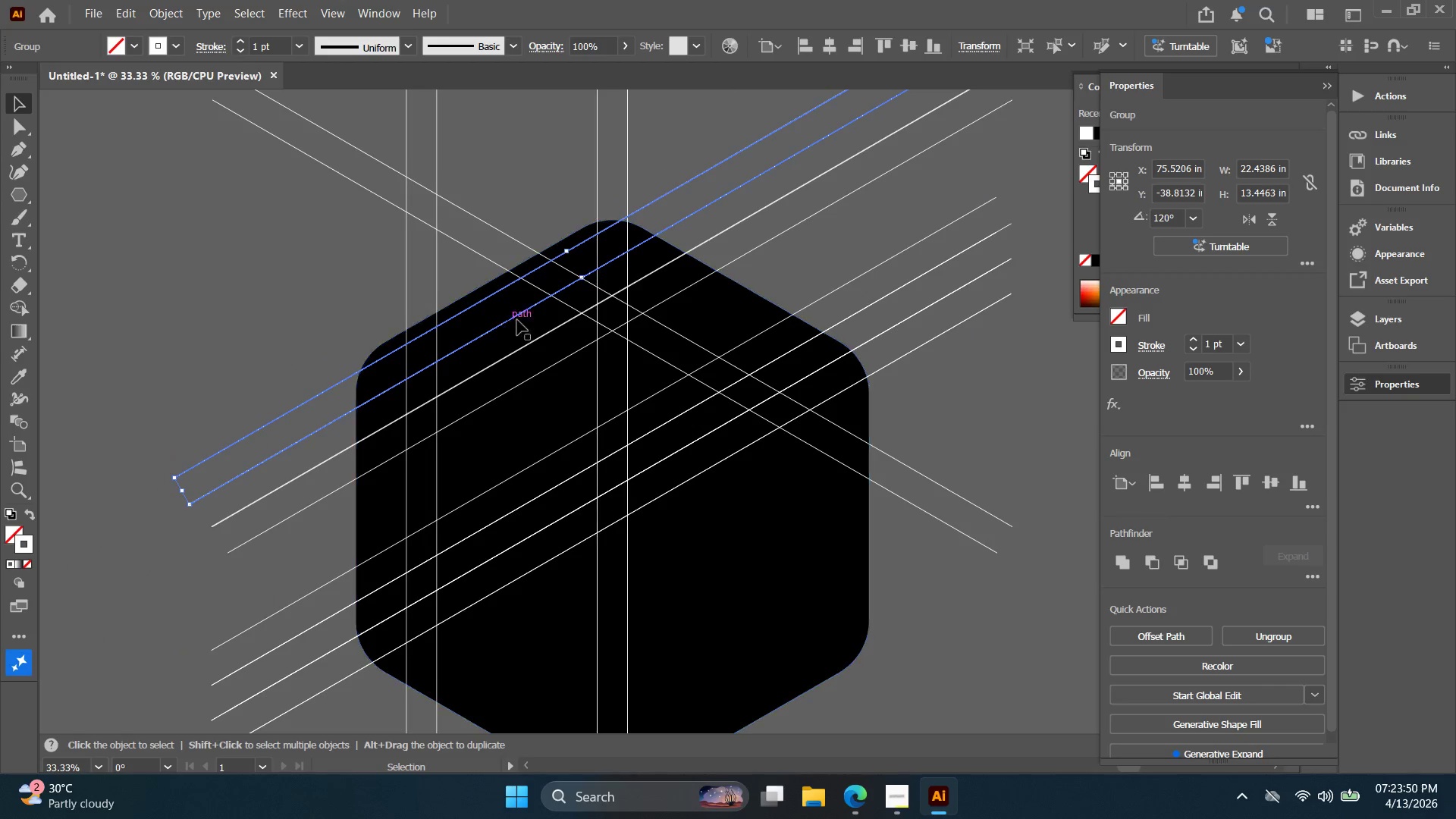 
hold_key(key=Space, duration=0.38)
 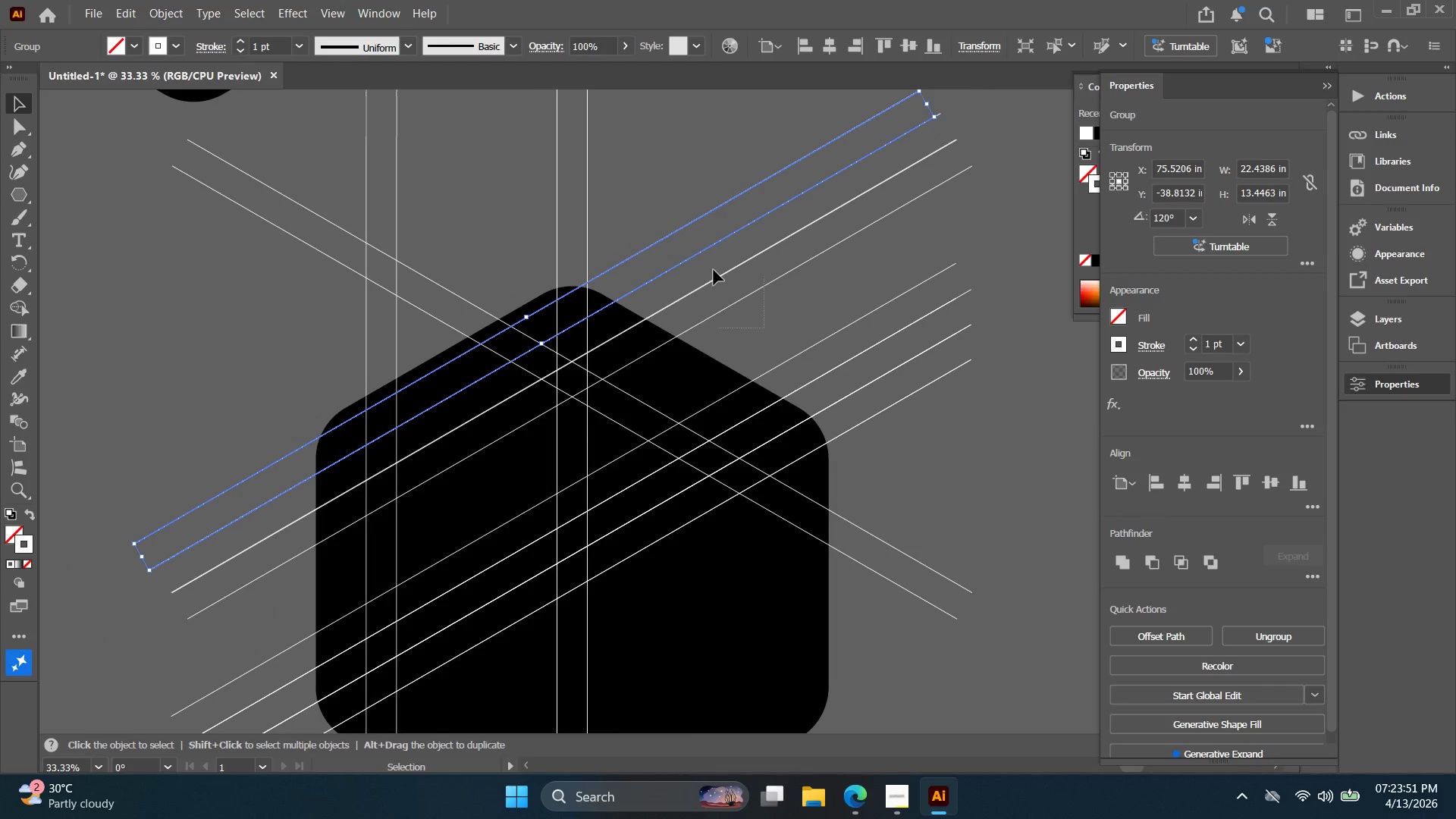 
left_click_drag(start_coordinate=[534, 337], to_coordinate=[493, 403])
 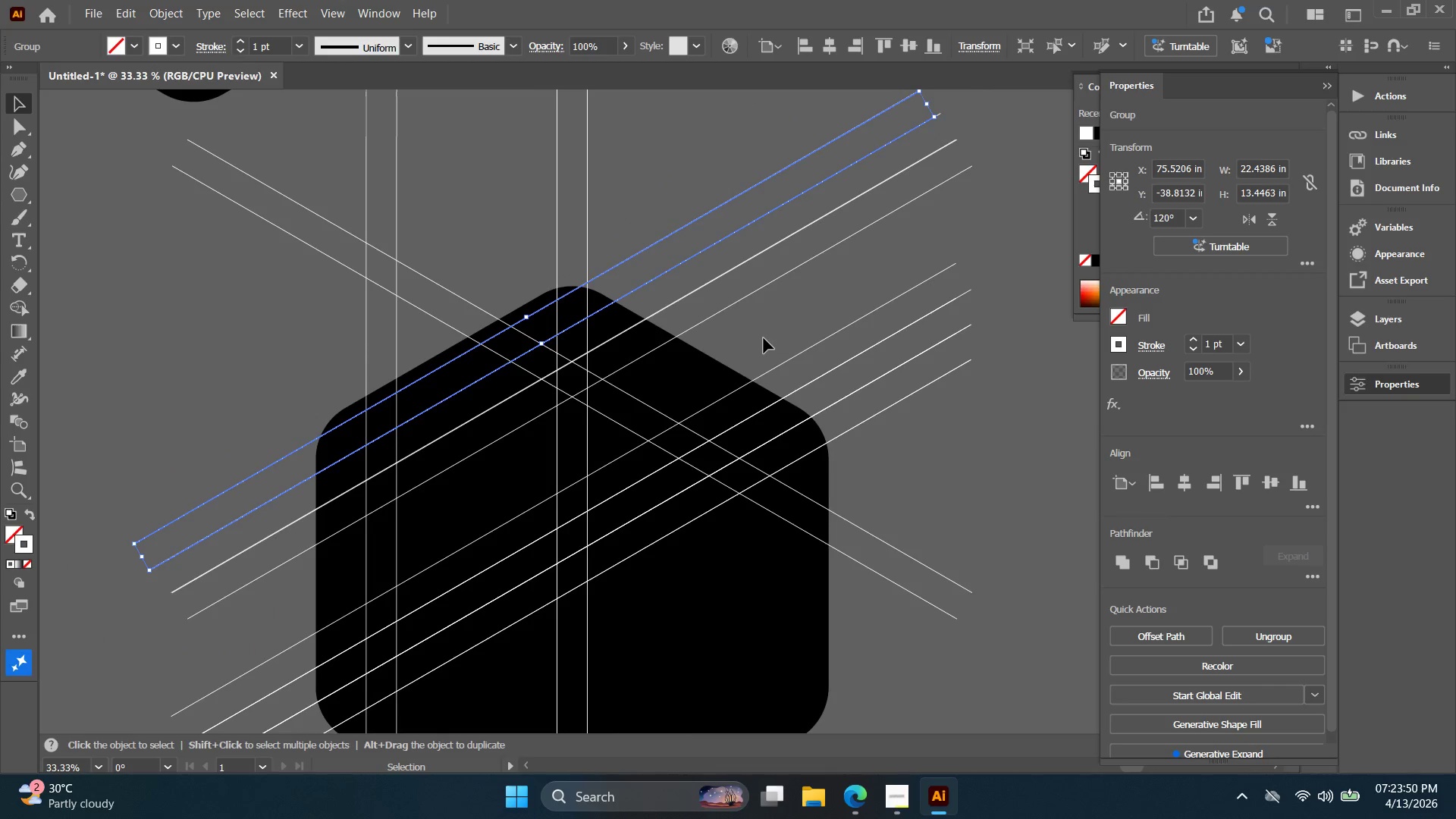 
left_click_drag(start_coordinate=[764, 328], to_coordinate=[686, 218])
 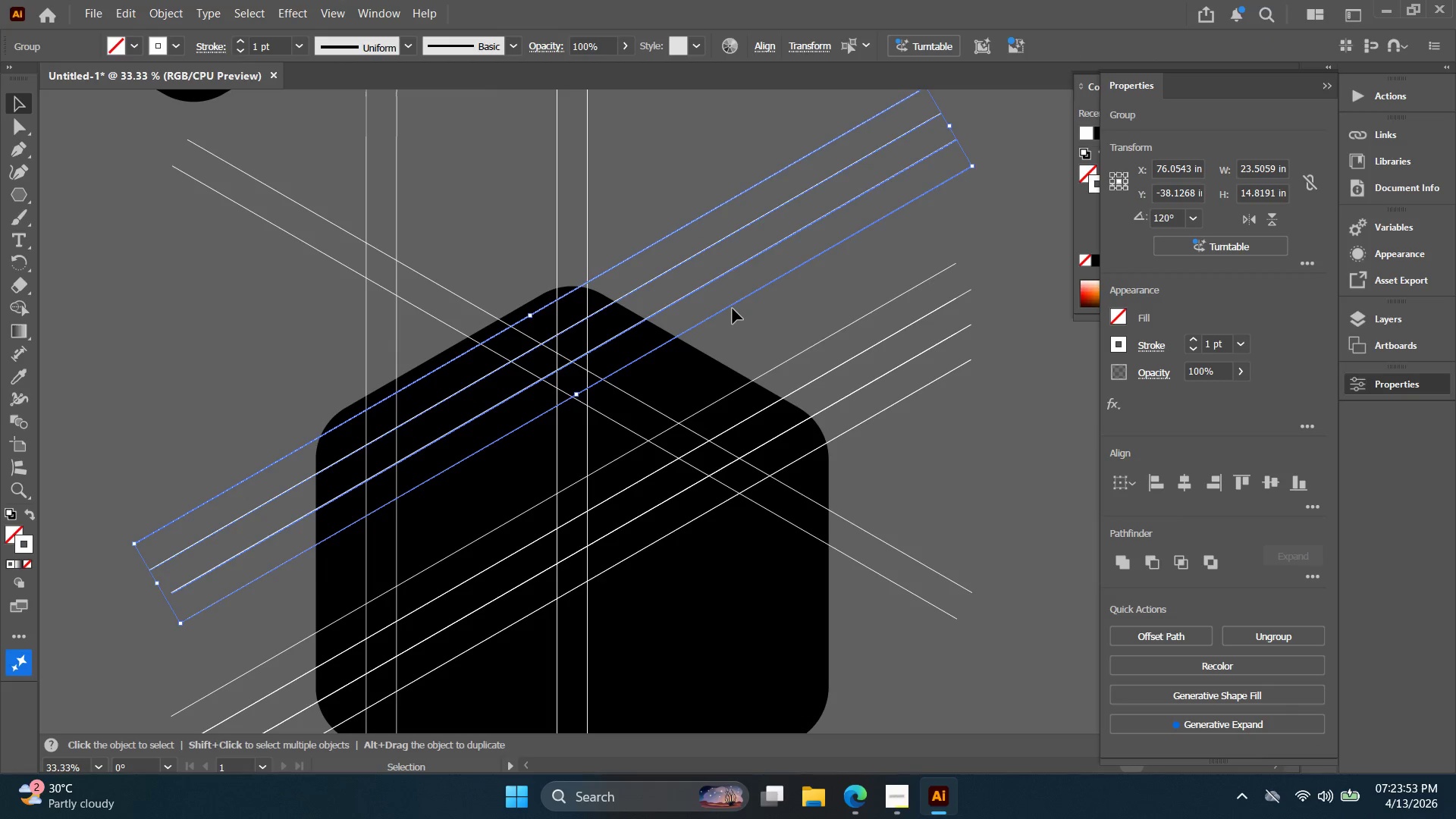 
key(ArrowLeft)
 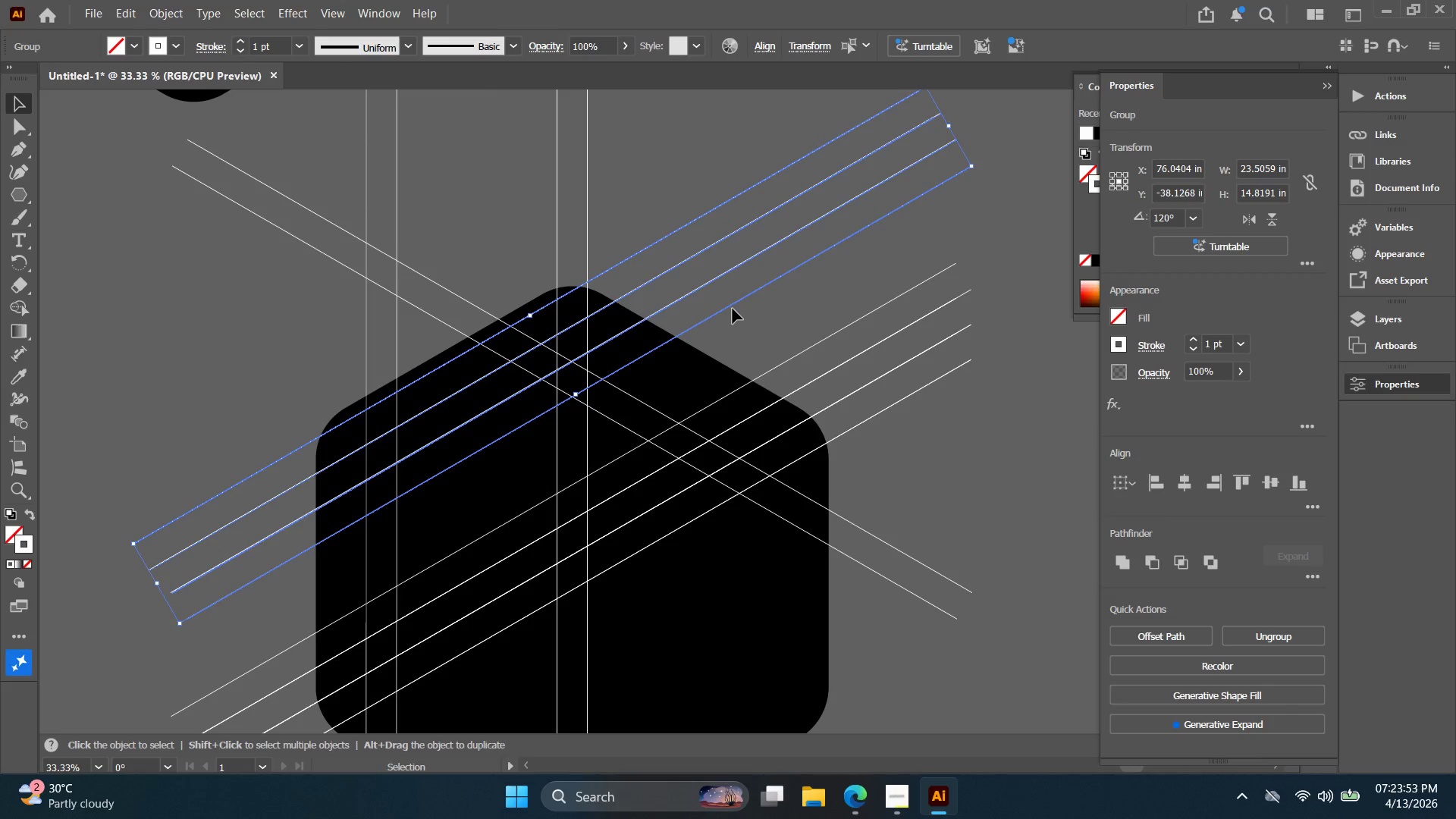 
hold_key(key=ArrowUp, duration=1.0)
 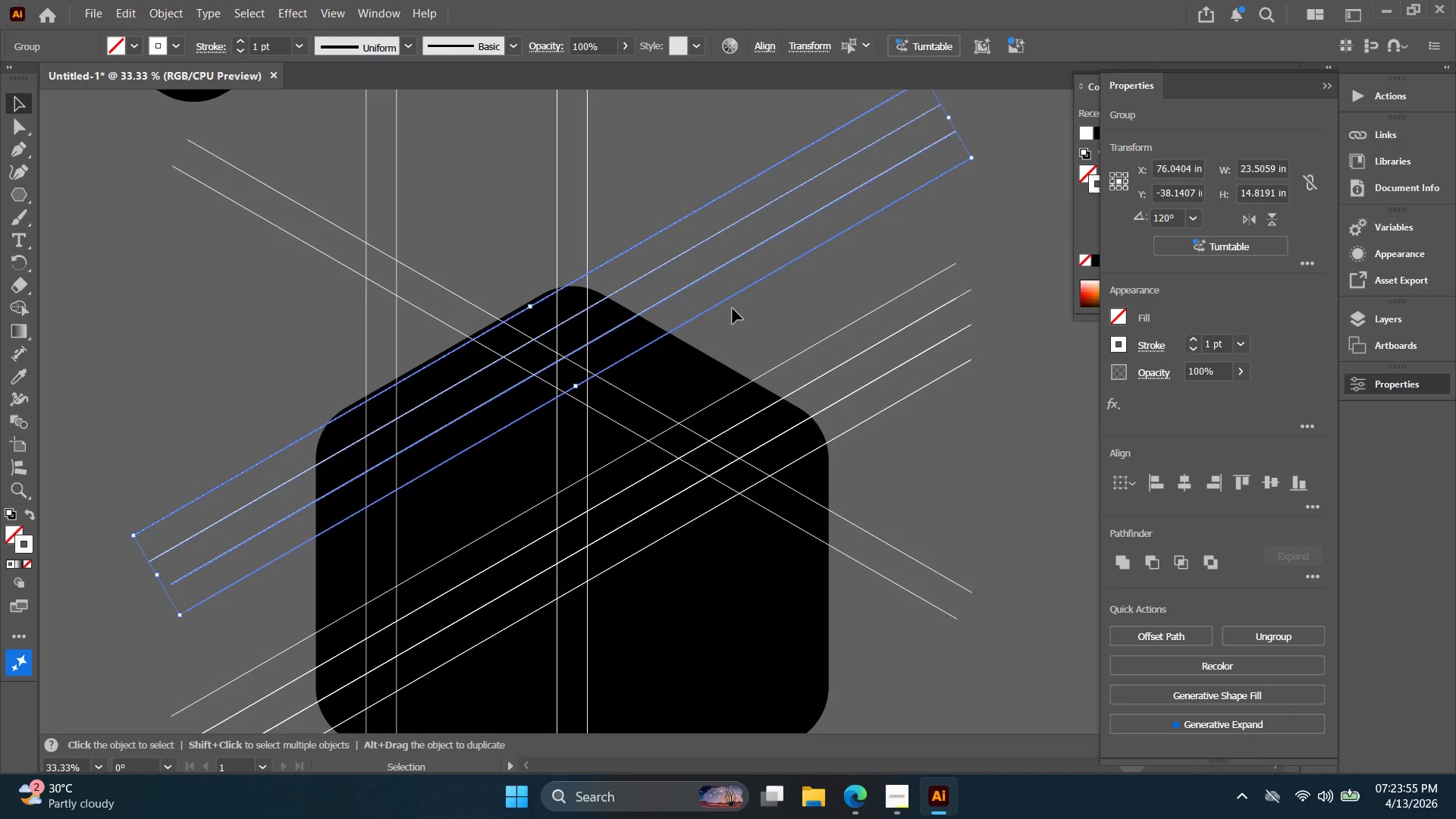 
key(ArrowUp)
 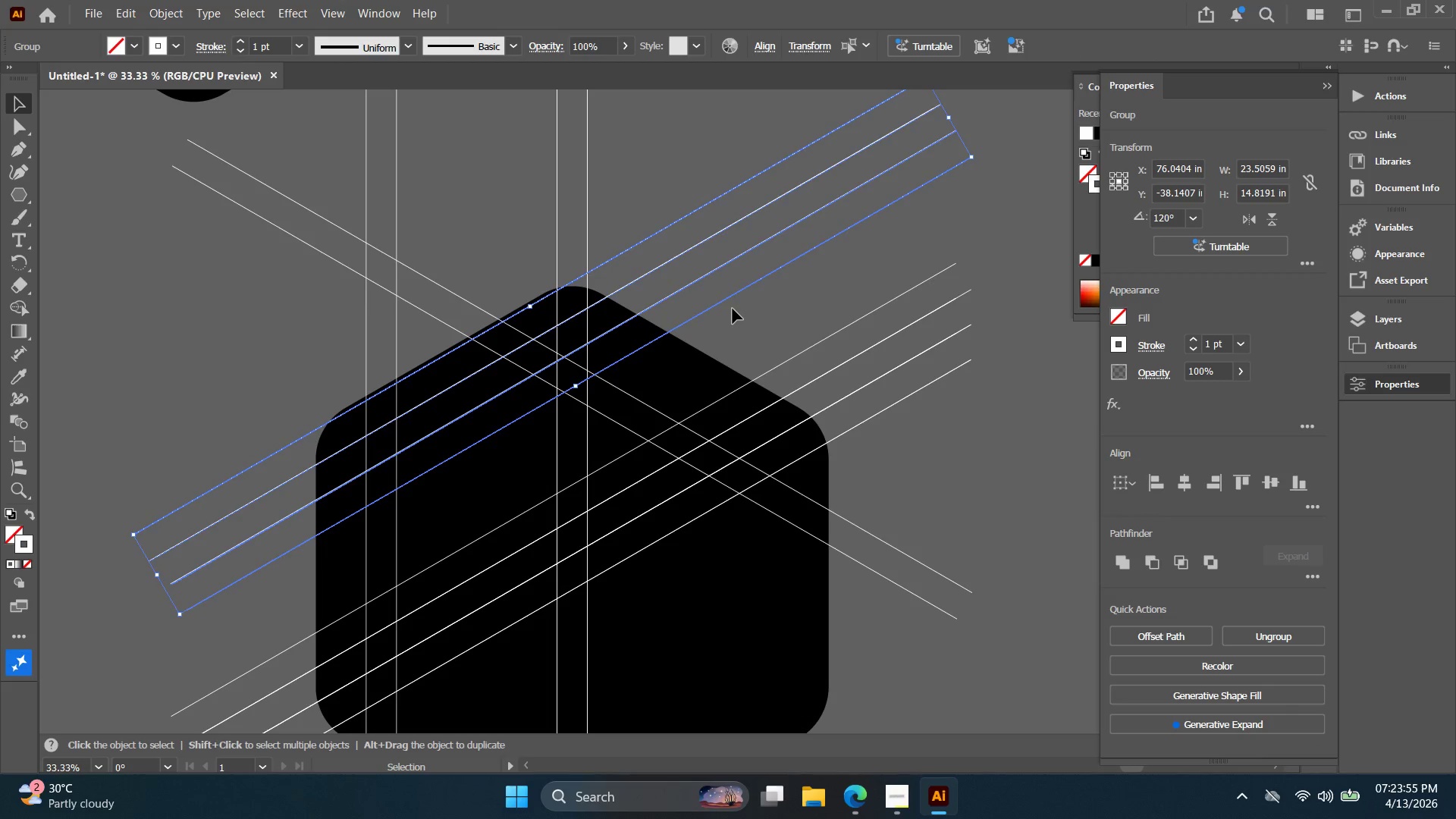 
key(ArrowUp)
 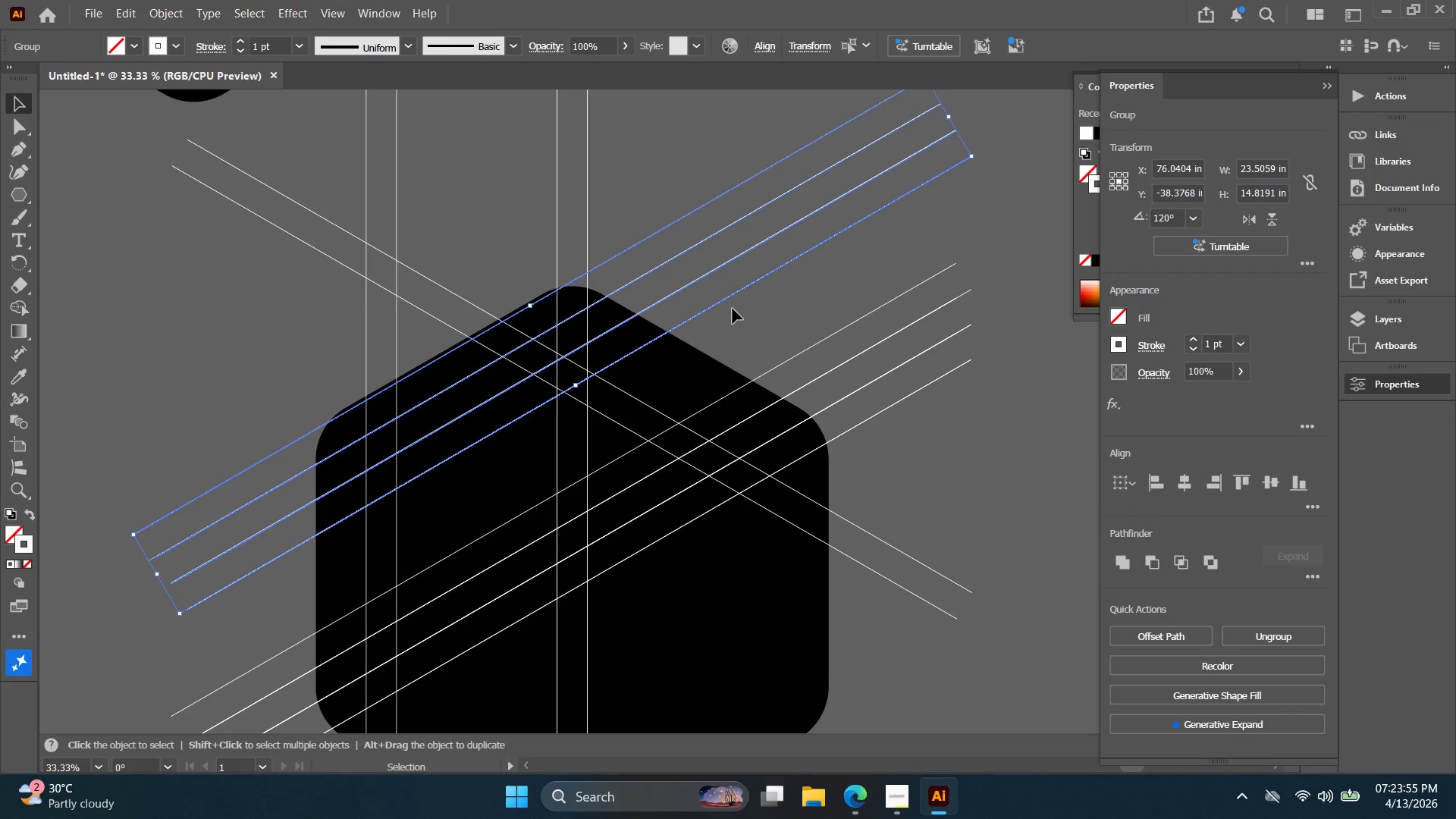 
key(ArrowUp)
 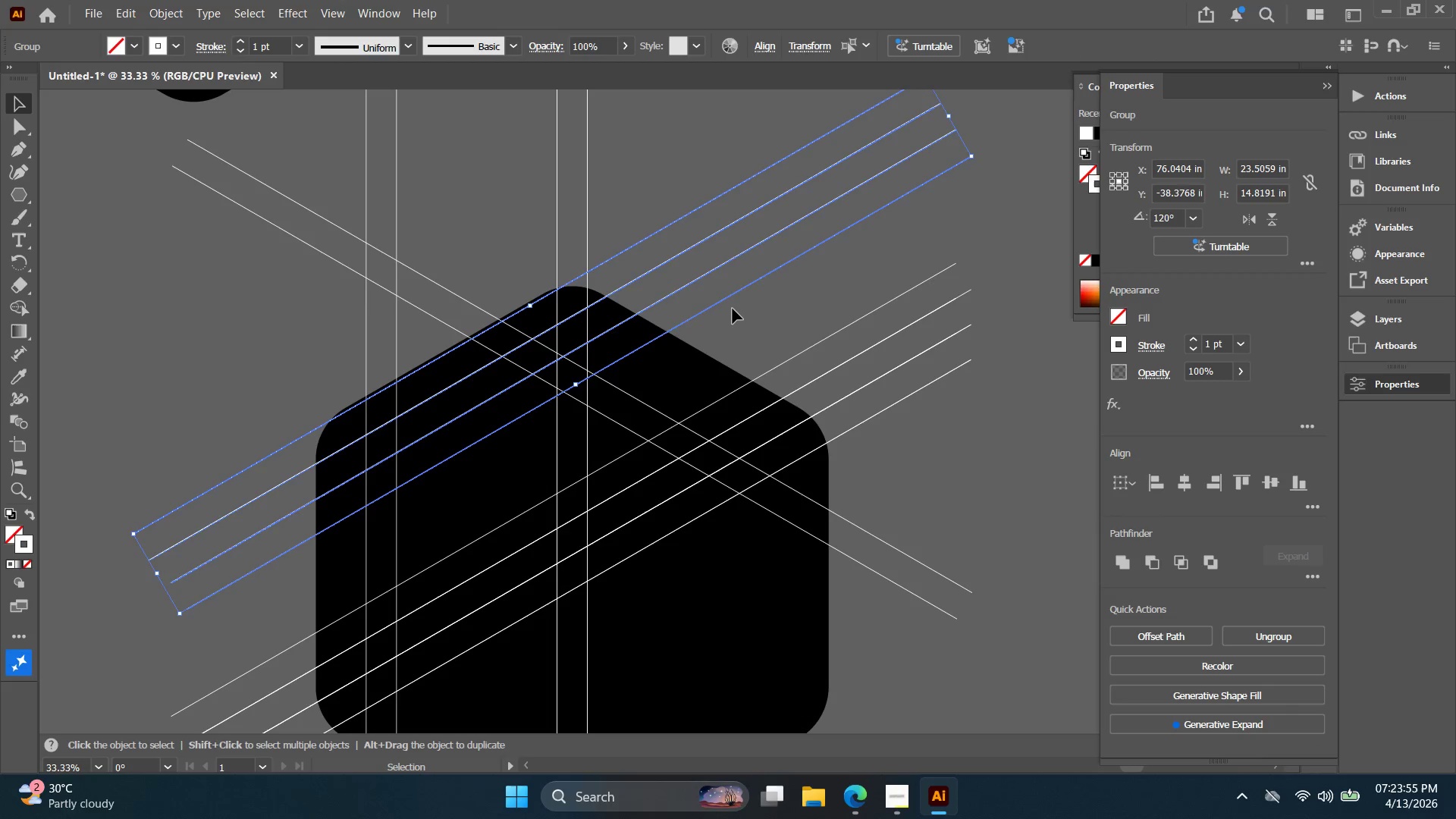 
key(ArrowUp)
 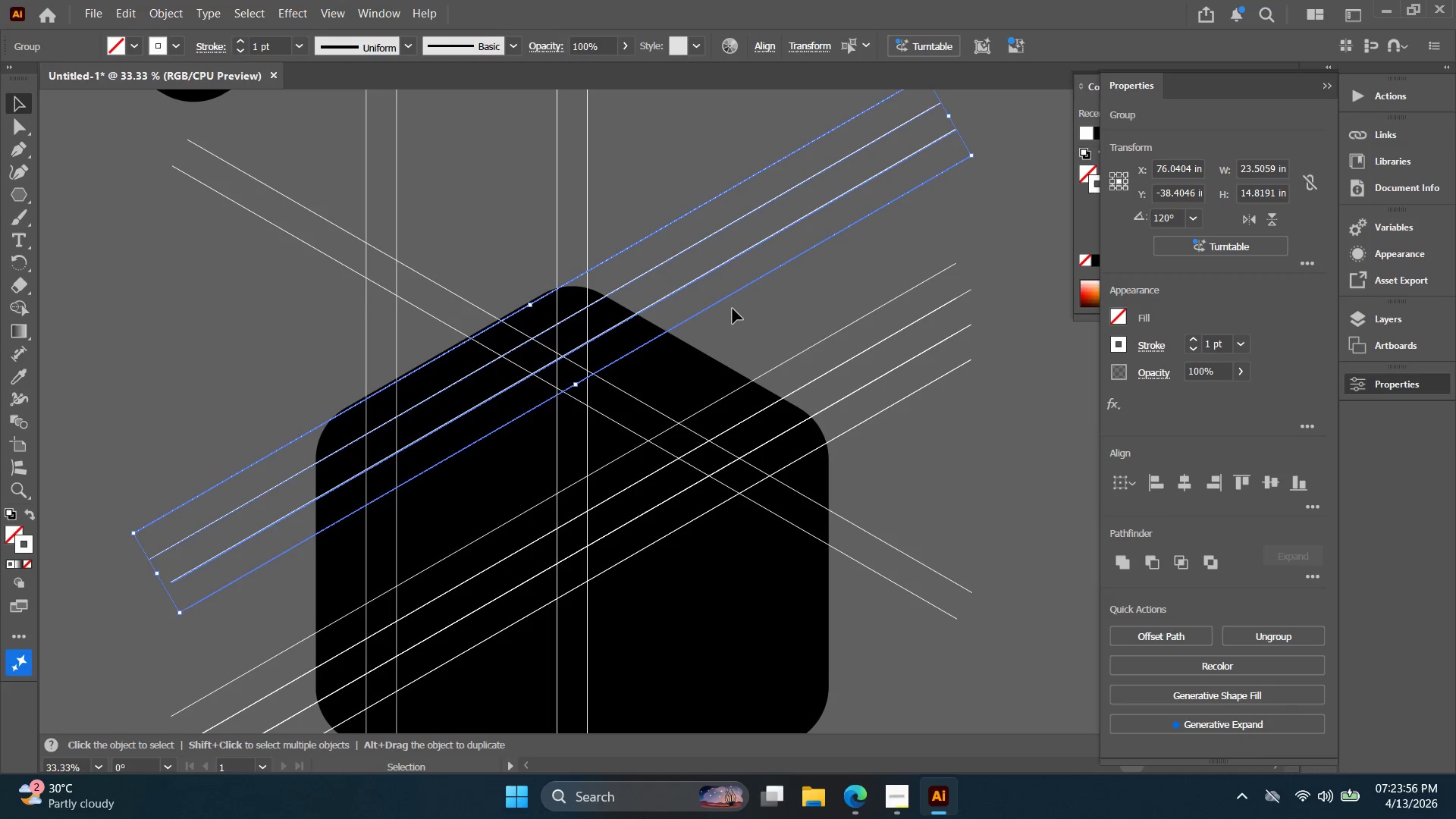 
key(ArrowUp)
 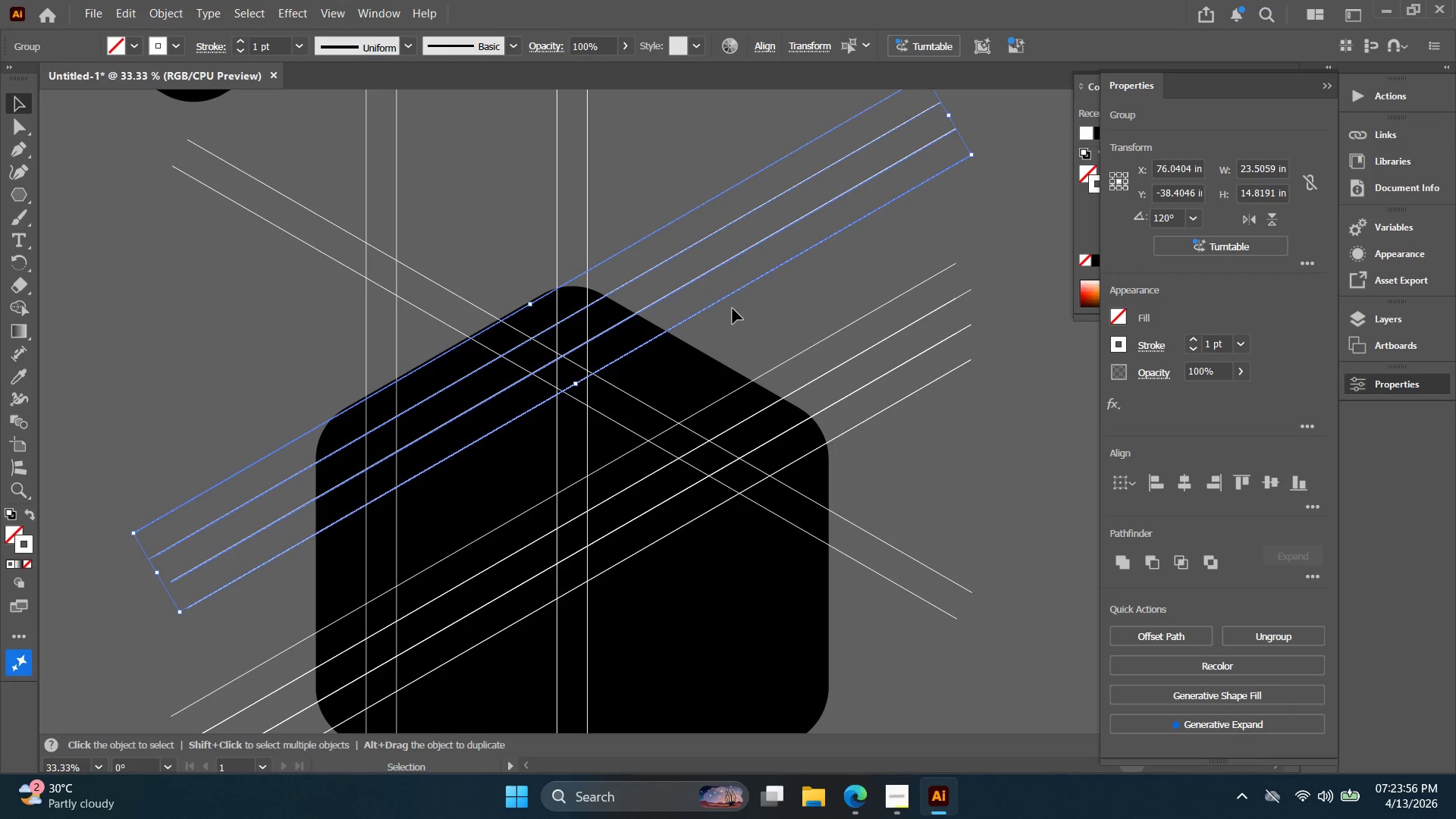 
key(ArrowUp)
 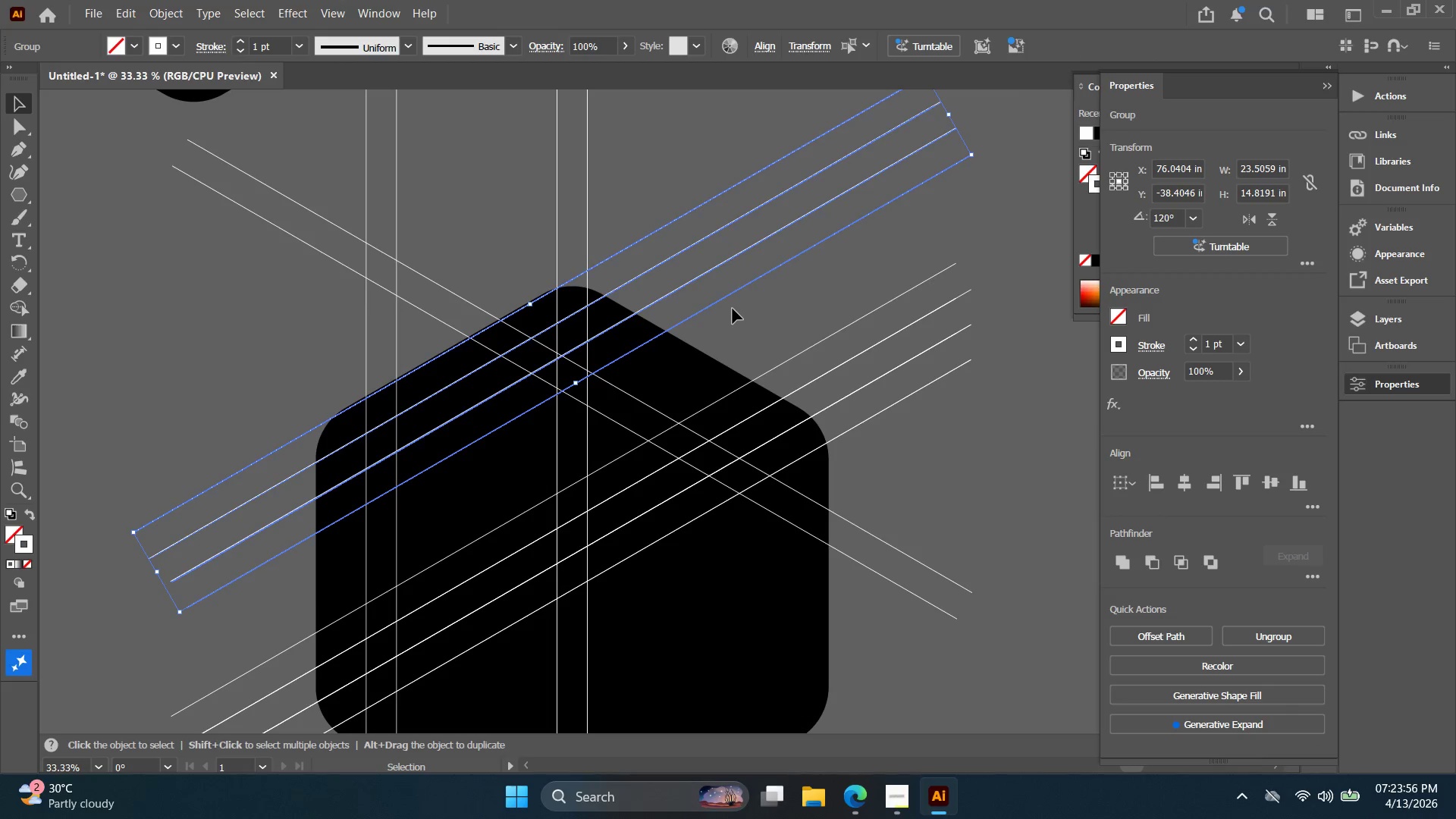 
key(ArrowUp)
 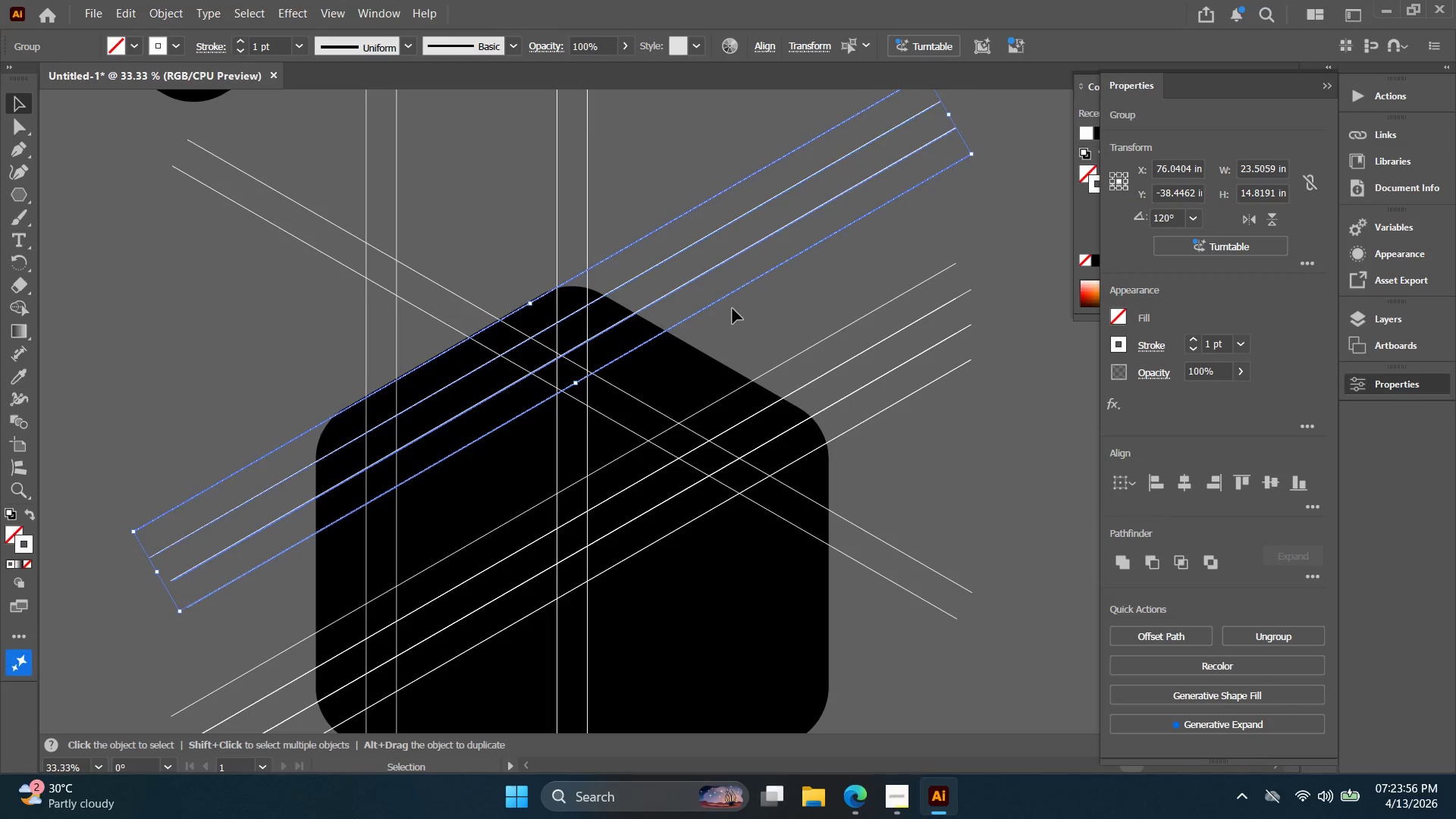 
key(ArrowUp)
 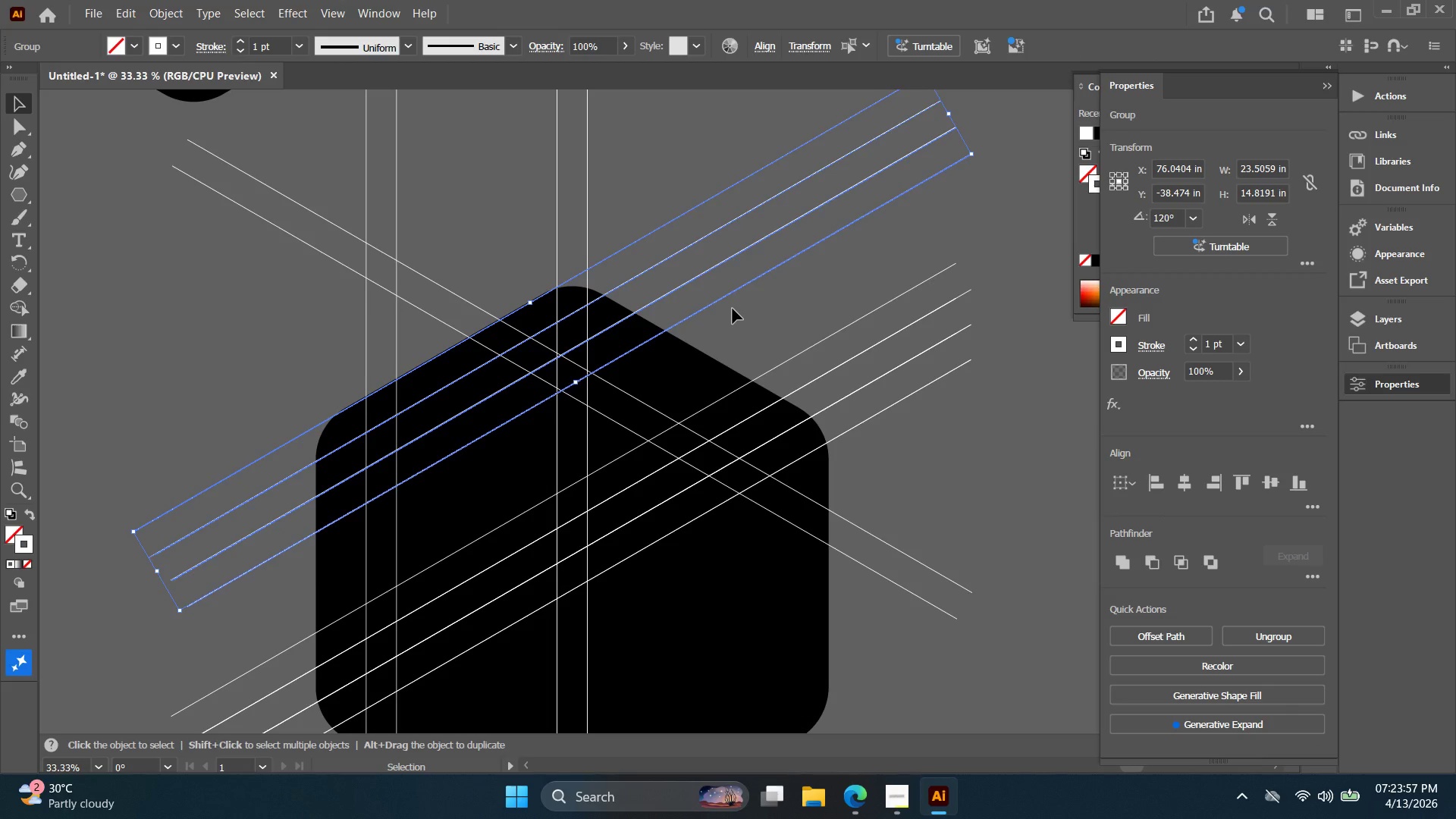 
key(ArrowUp)
 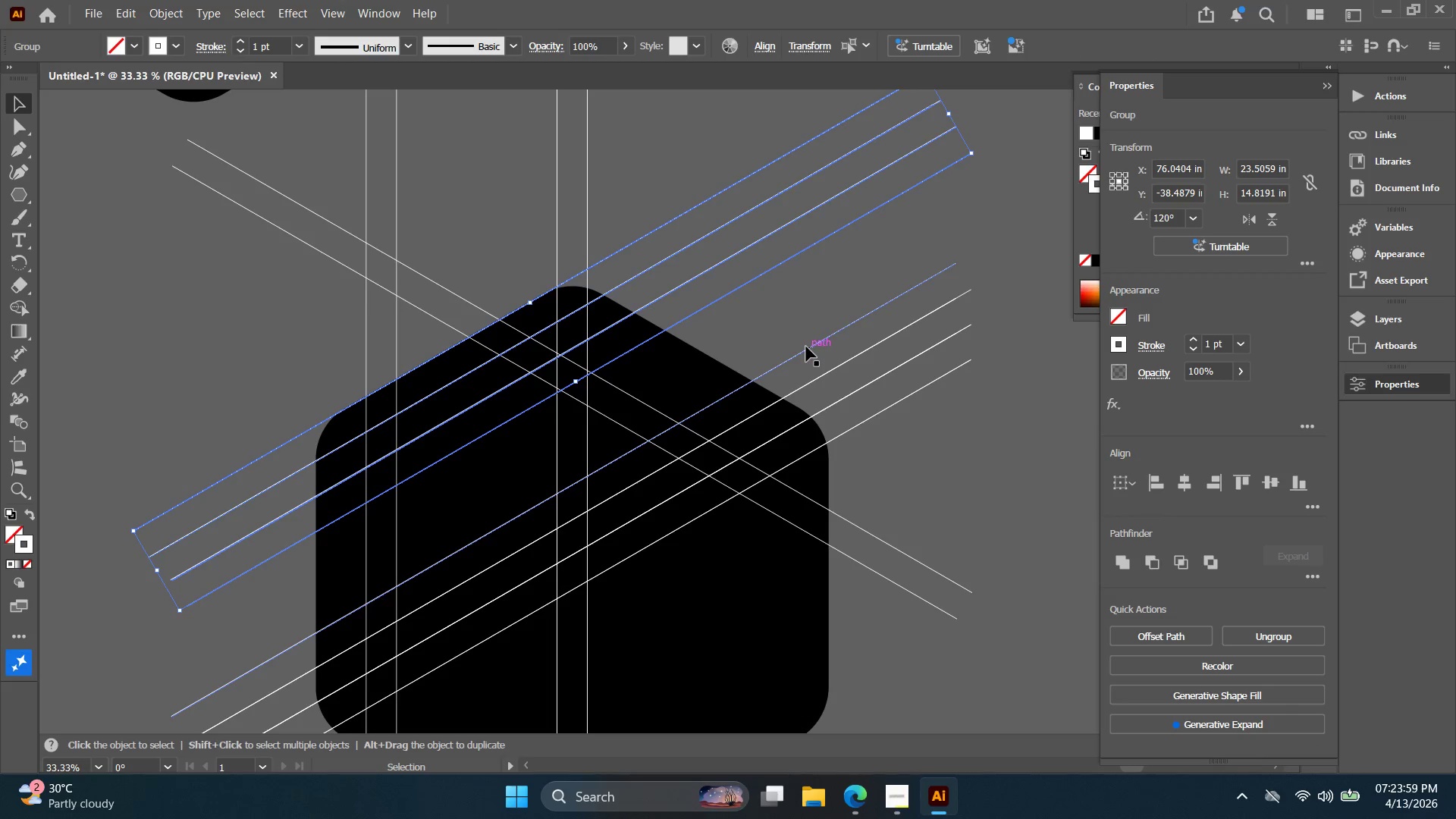 
left_click_drag(start_coordinate=[951, 539], to_coordinate=[946, 605])
 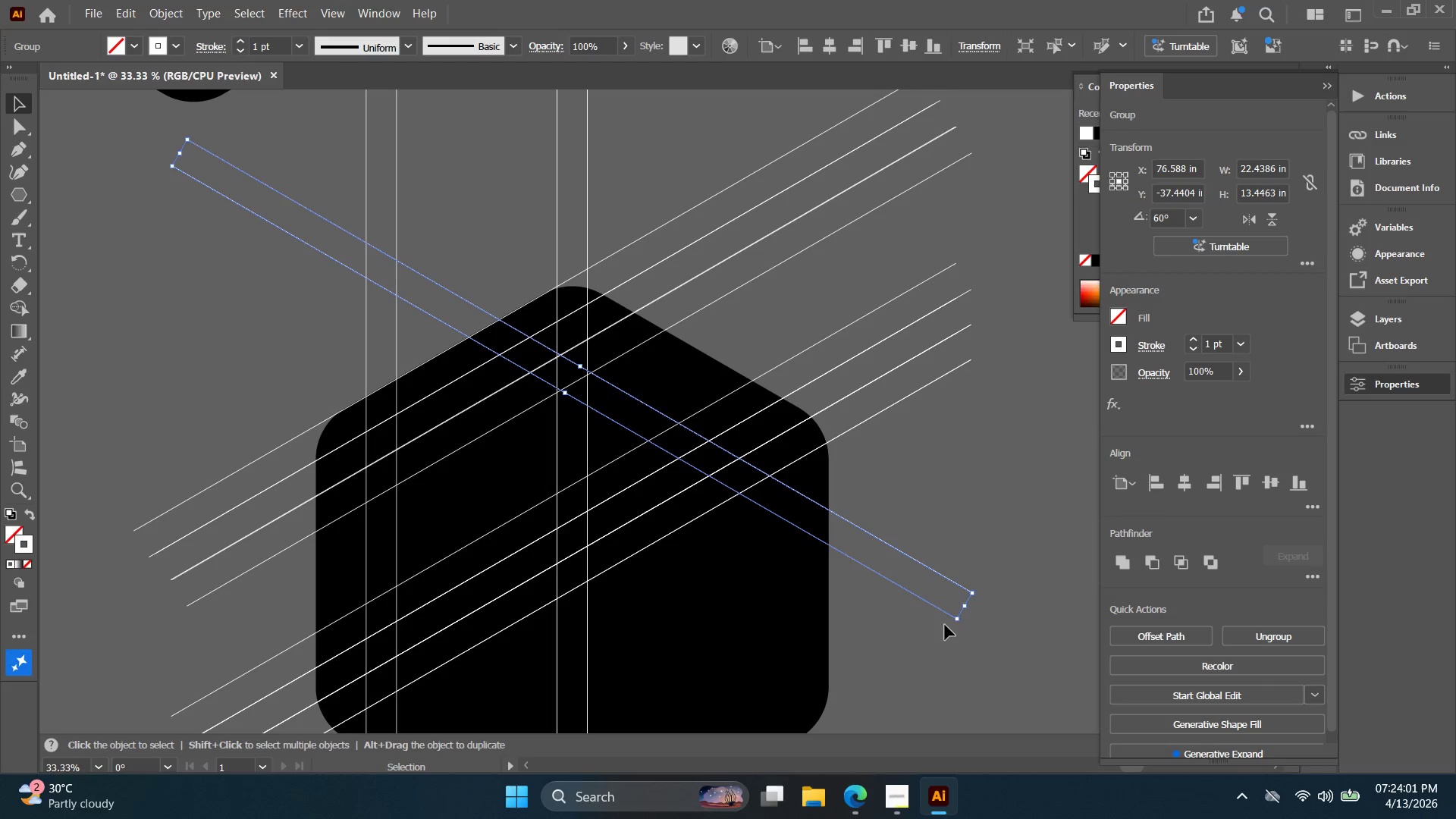 
key(Delete)
 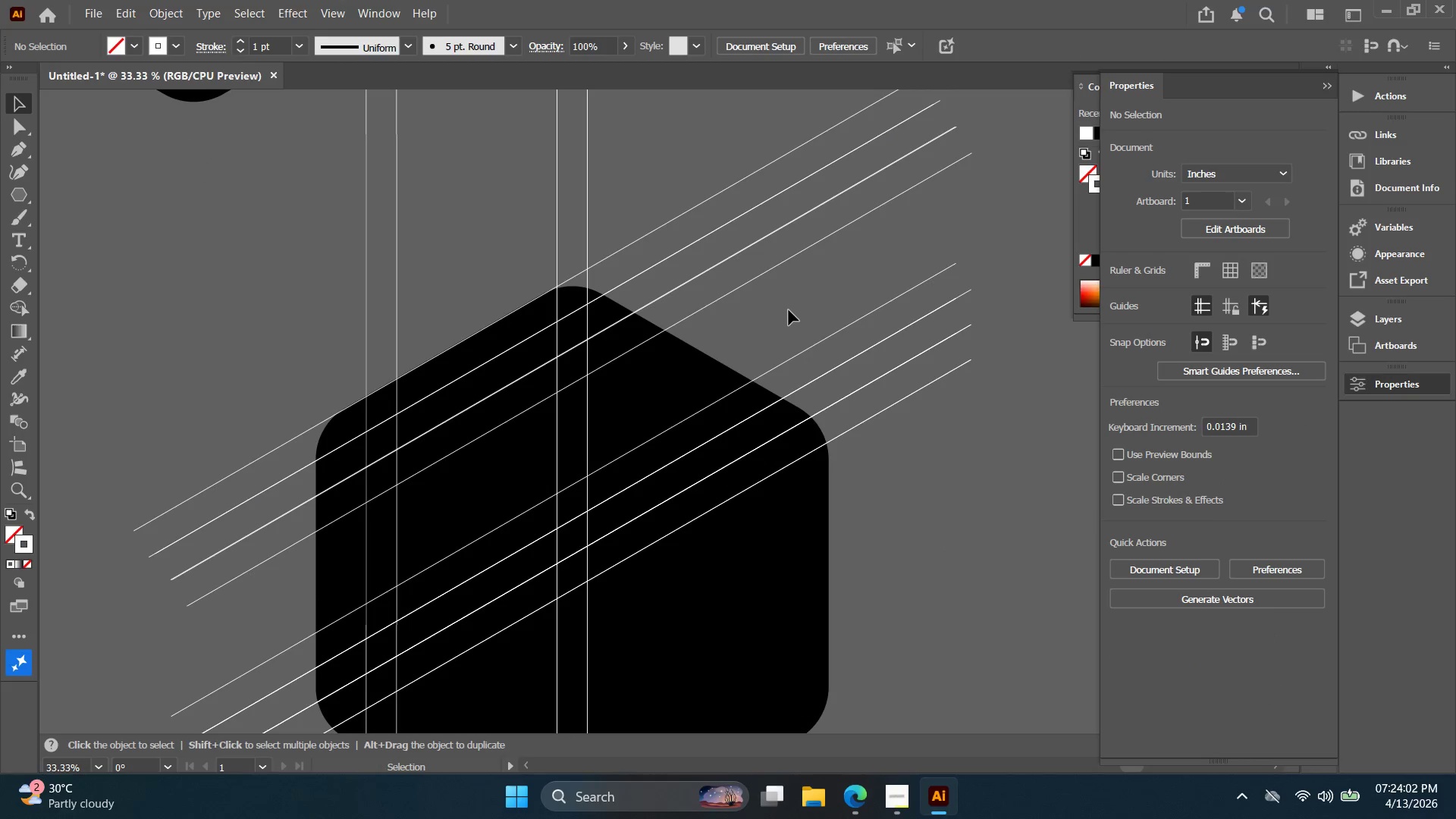 
key(V)
 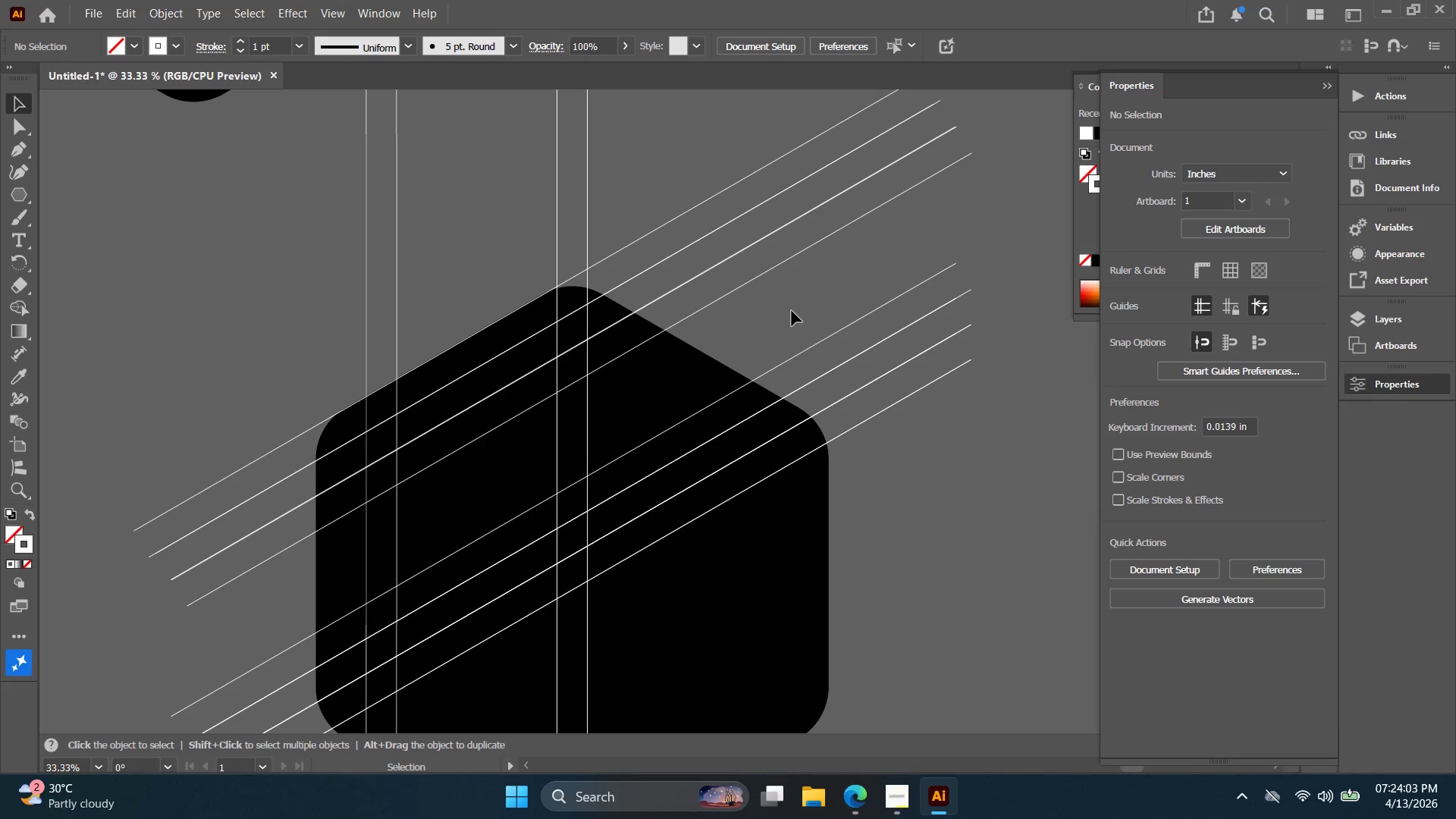 
left_click_drag(start_coordinate=[794, 312], to_coordinate=[713, 184])
 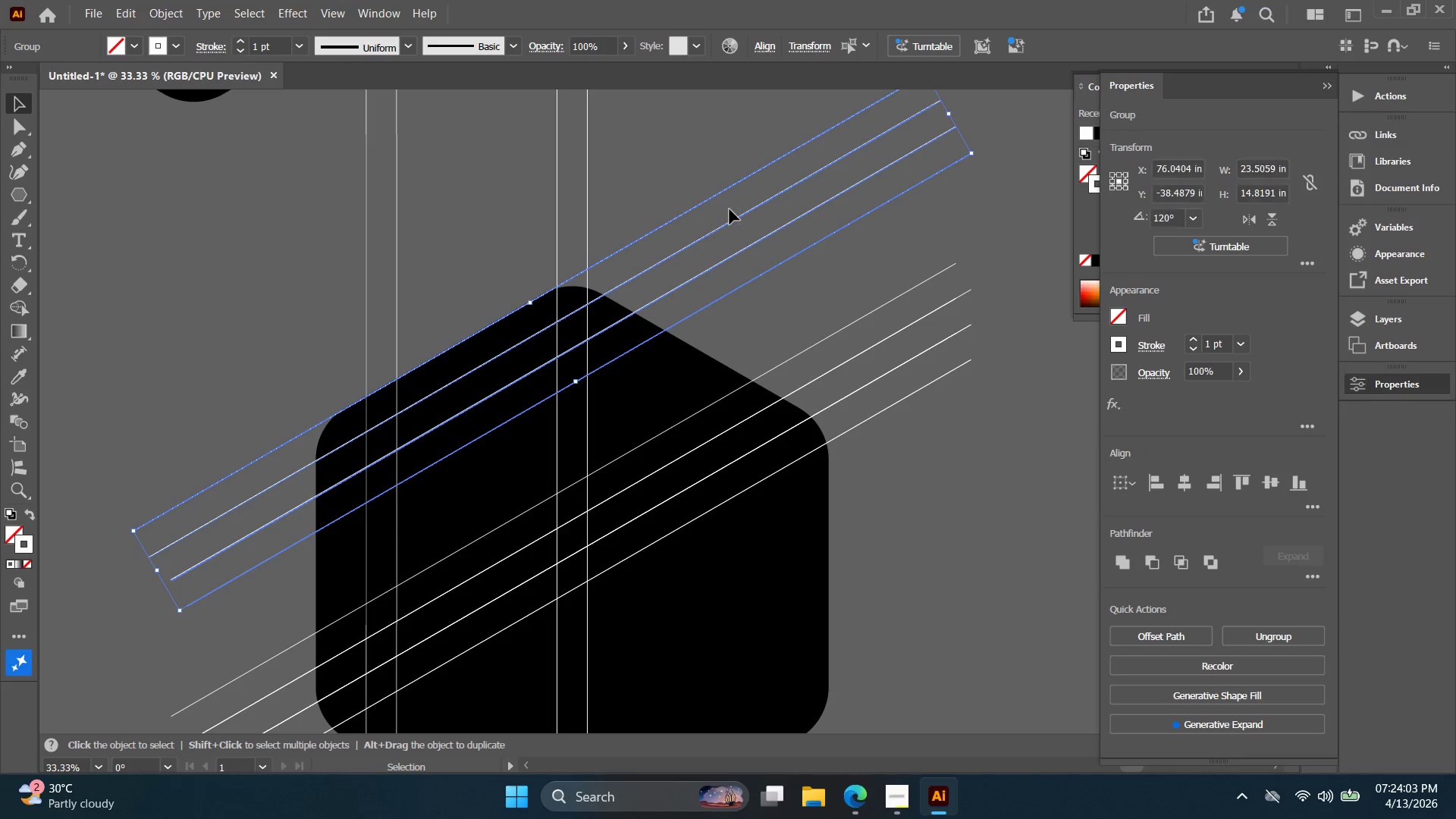 
key(Control+C)
 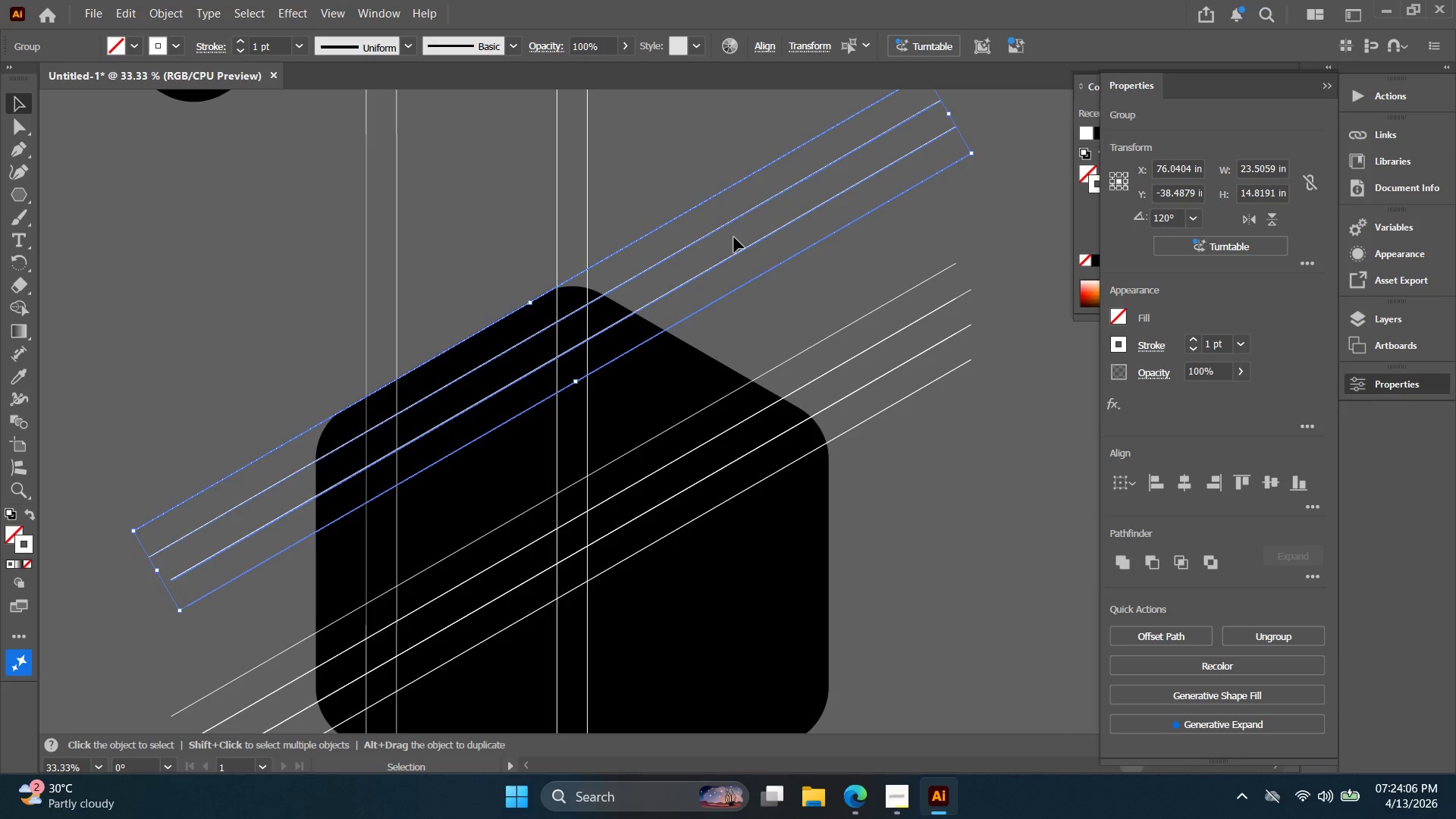 
left_click([774, 301])
 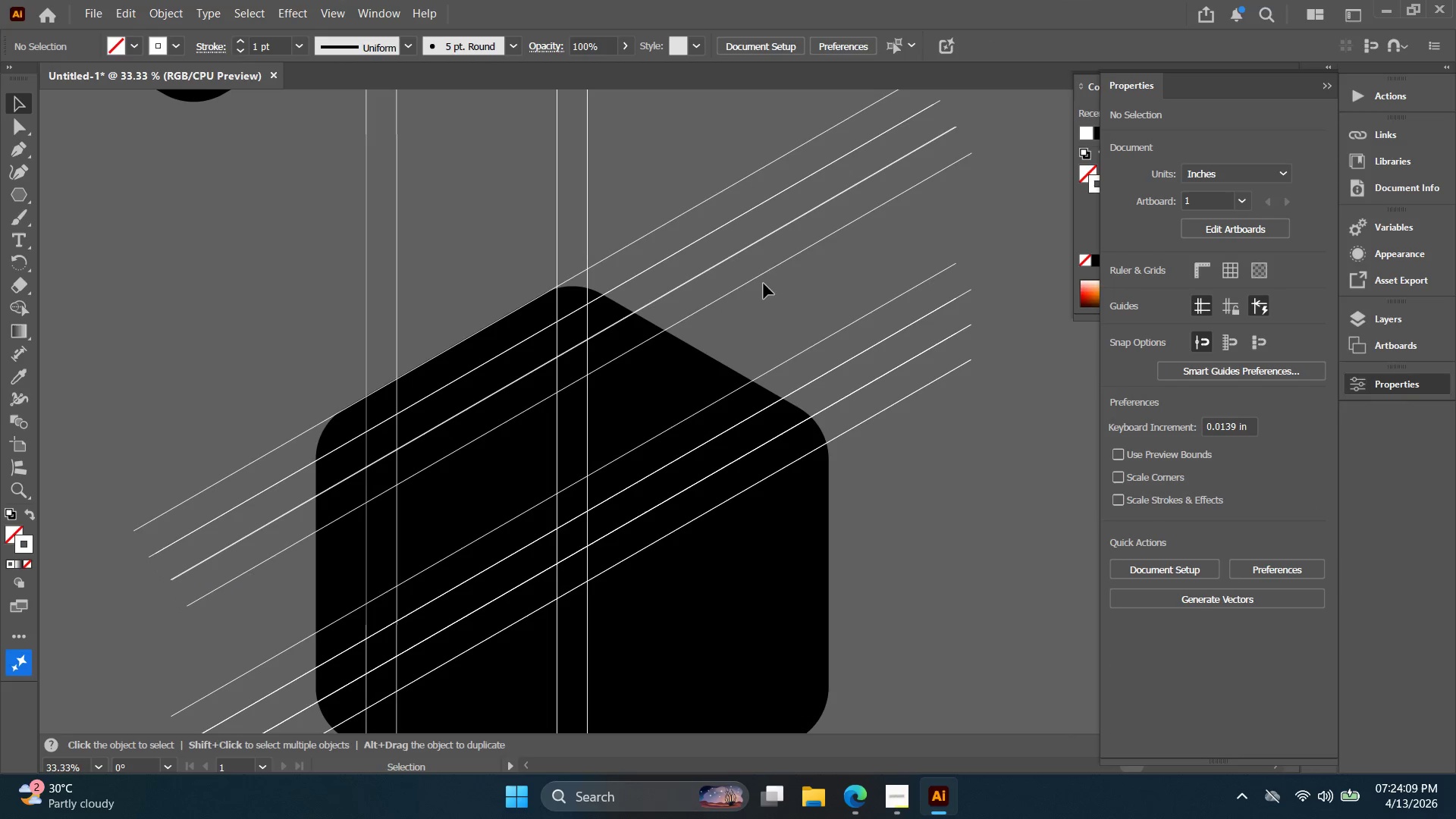 
left_click_drag(start_coordinate=[756, 277], to_coordinate=[766, 297])
 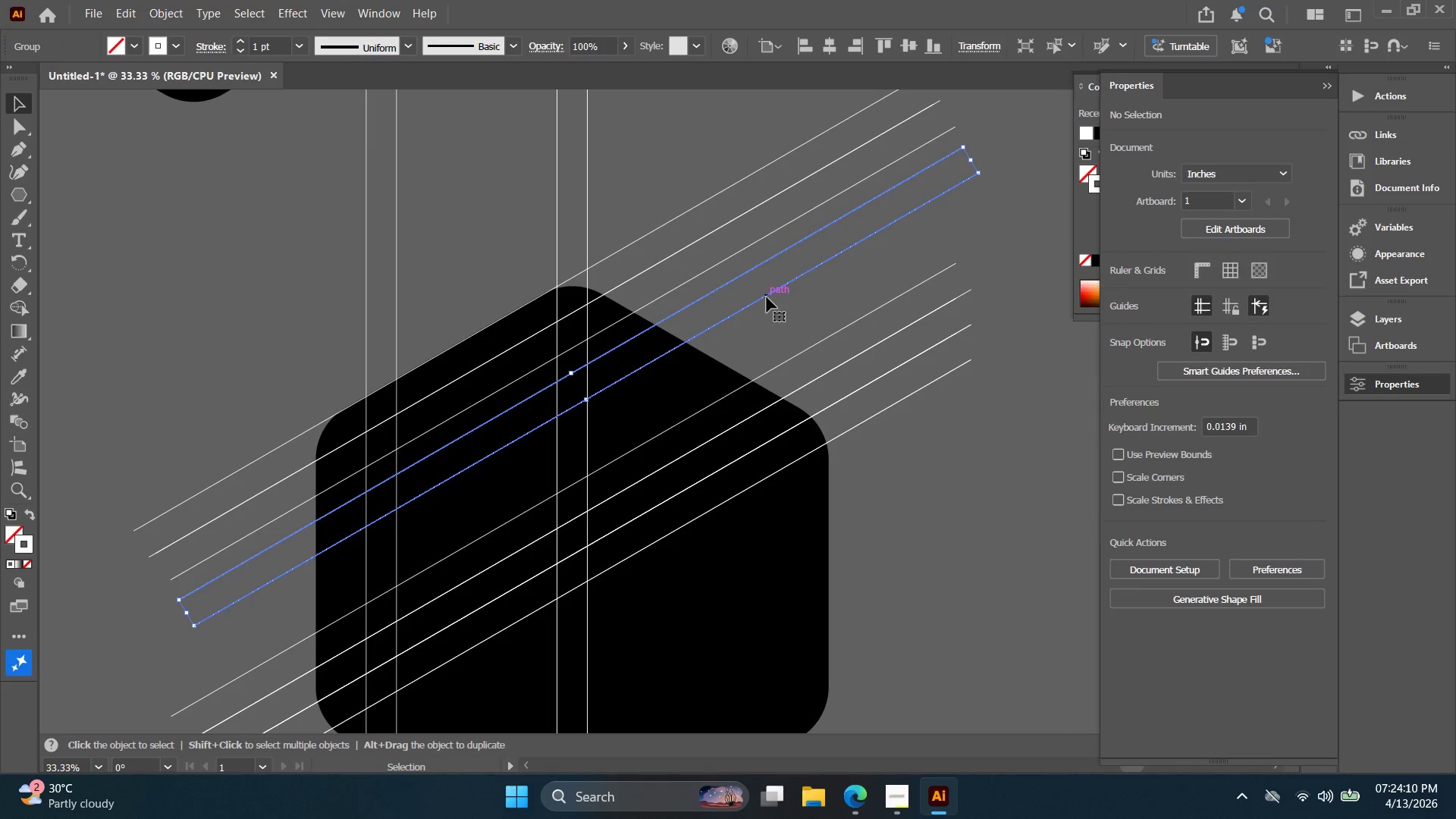 
key(Control+ControlLeft)
 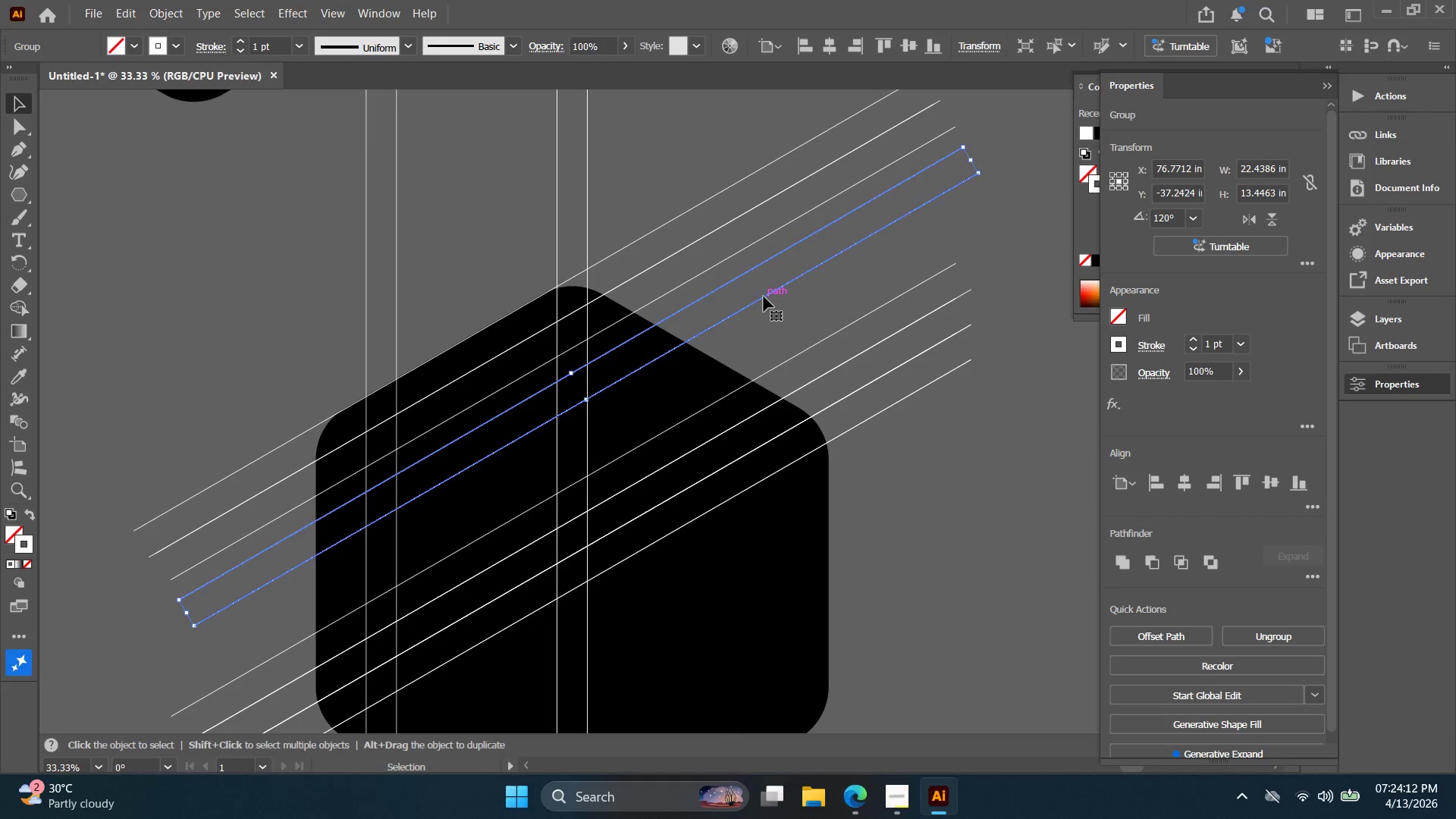 
key(Backspace)
 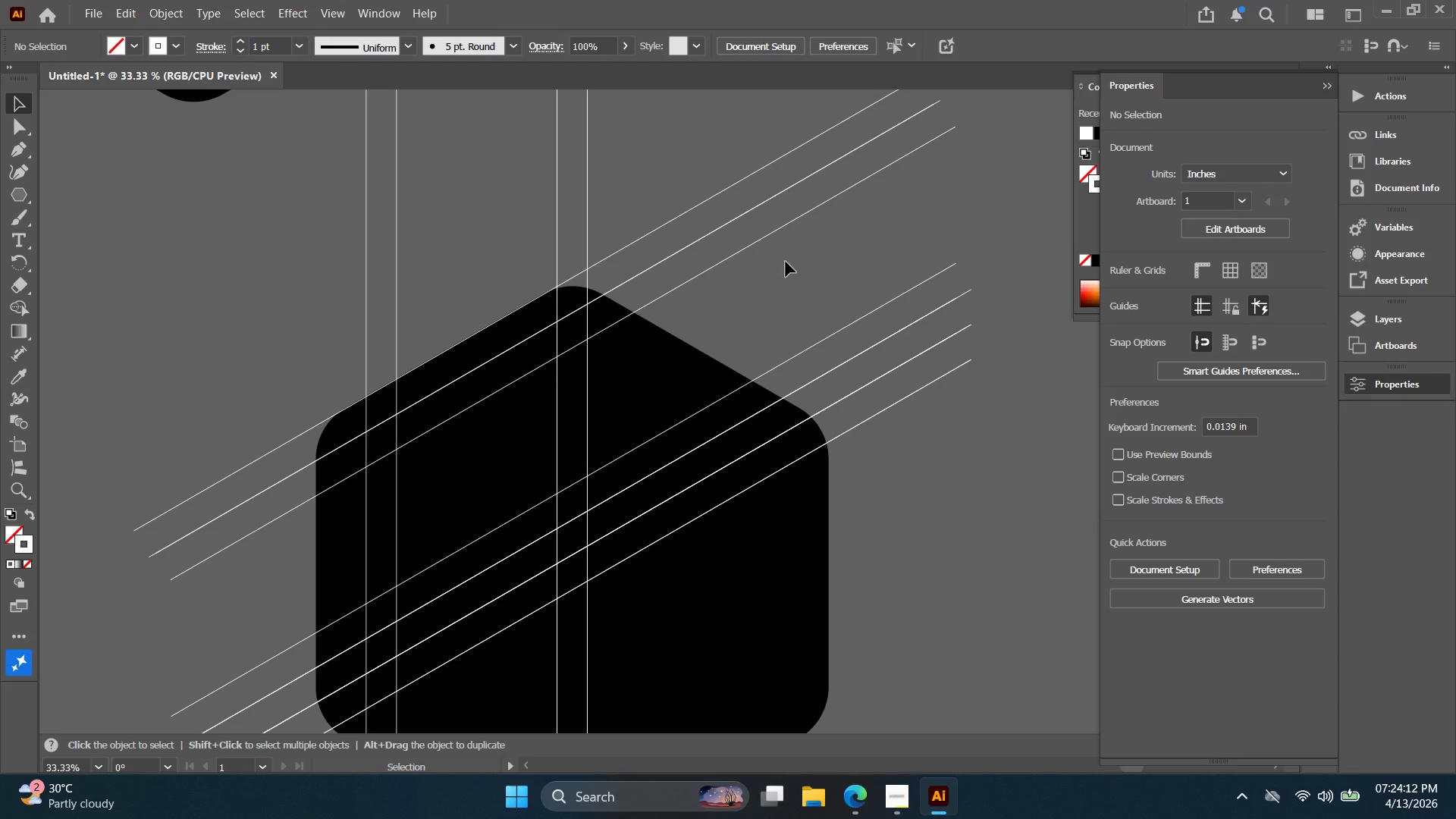 
left_click_drag(start_coordinate=[798, 280], to_coordinate=[709, 146])
 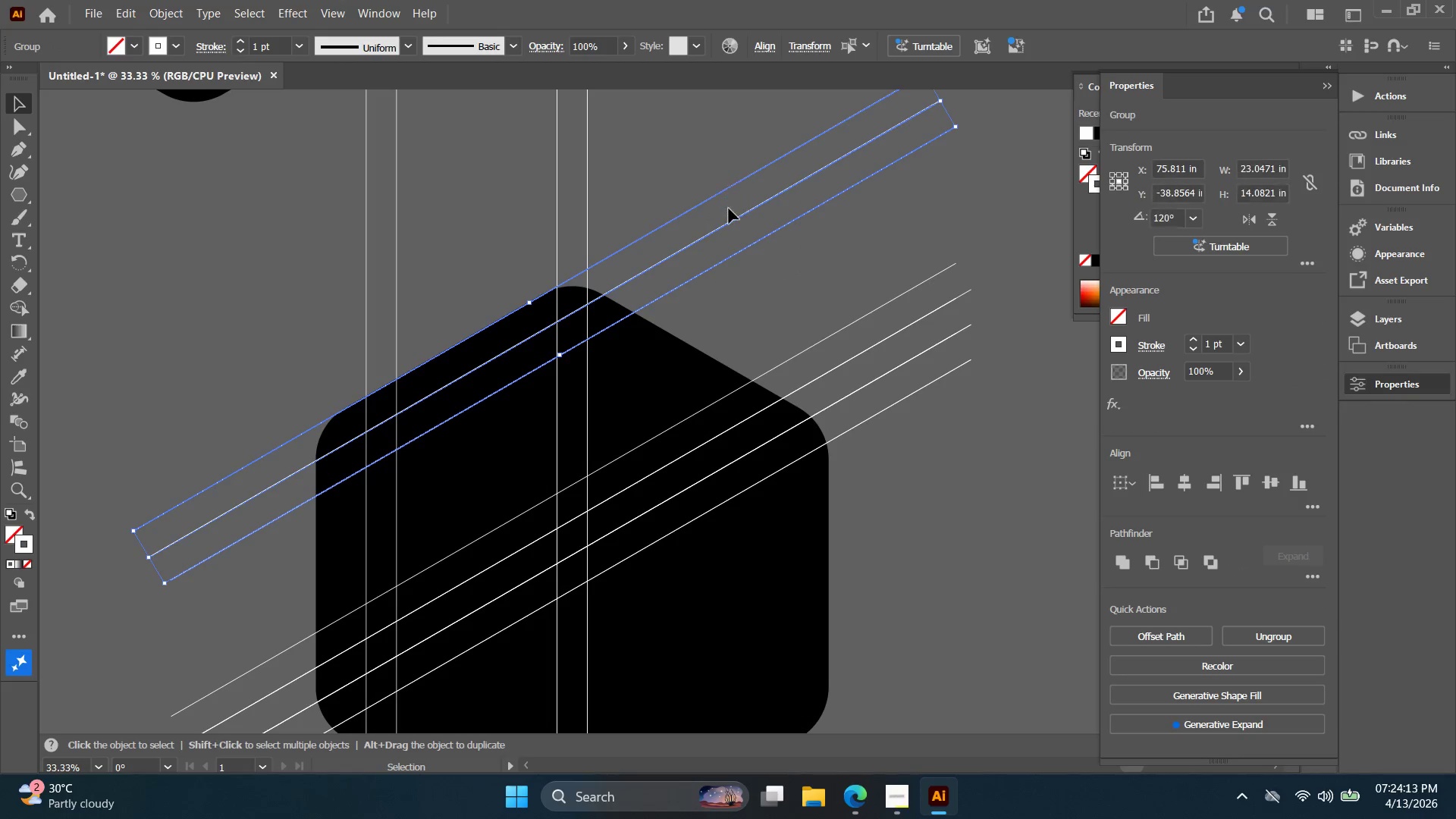 
key(Control+F)
 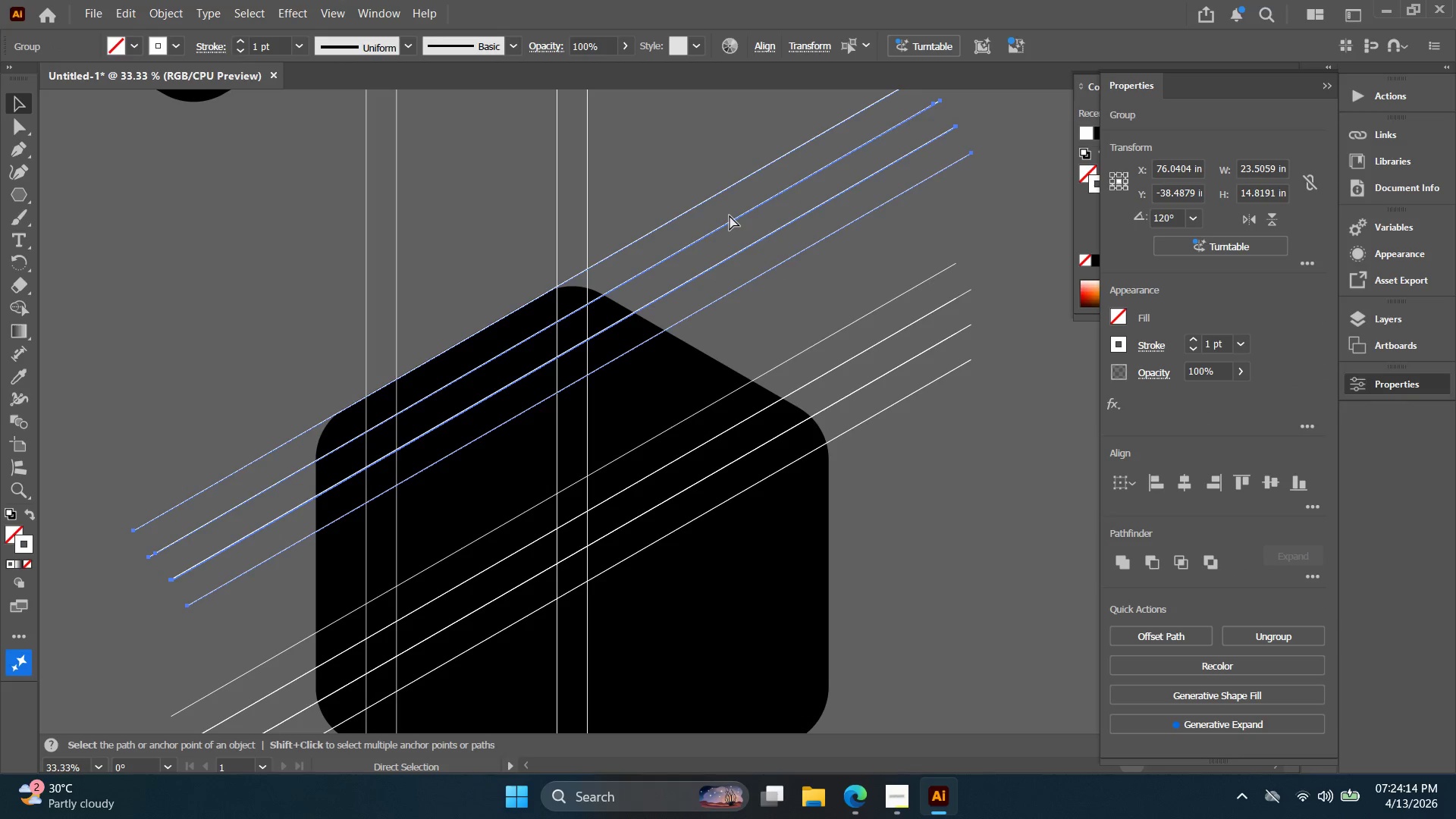 
key(Control+G)
 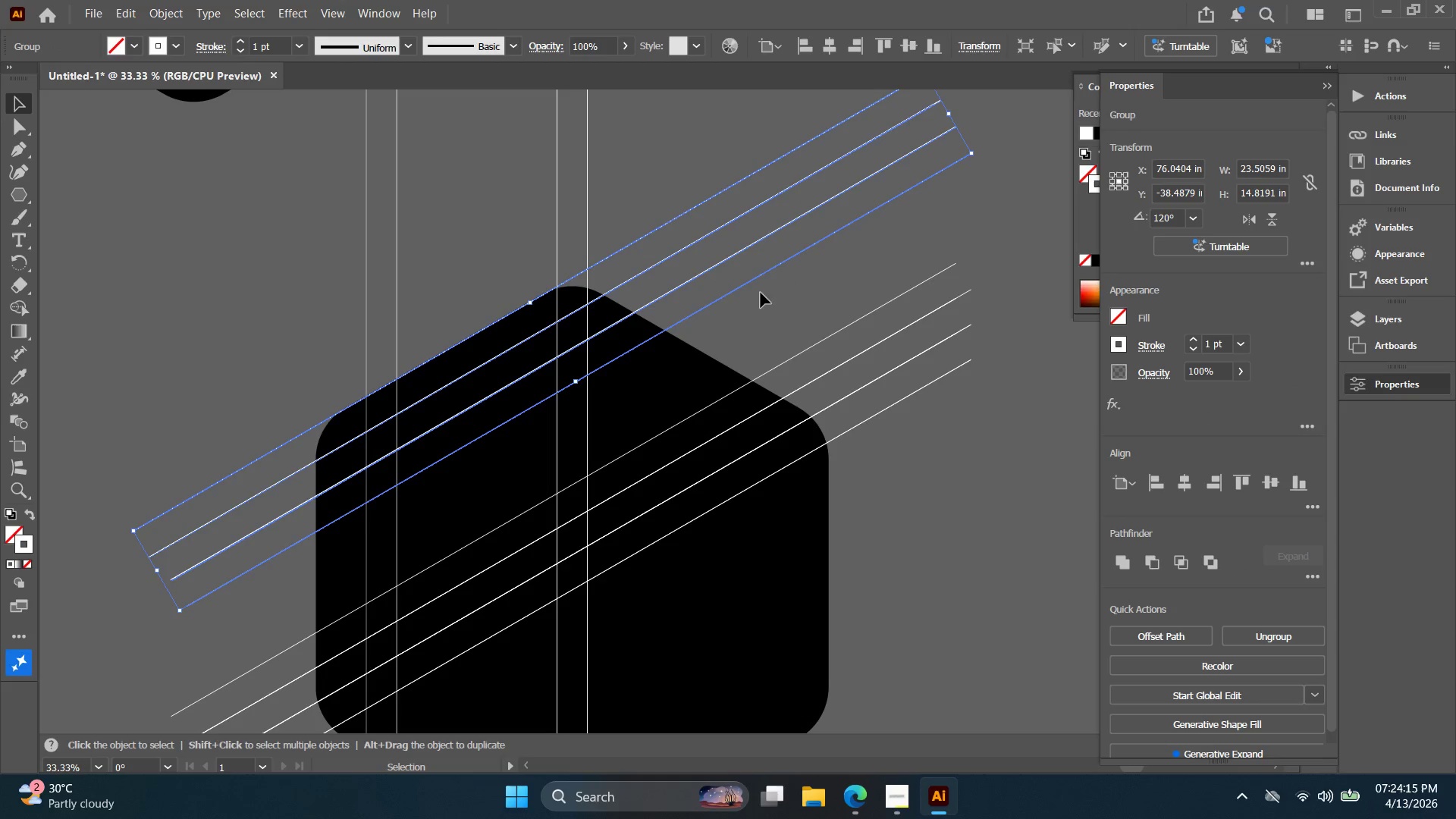 
key(Control+C)
 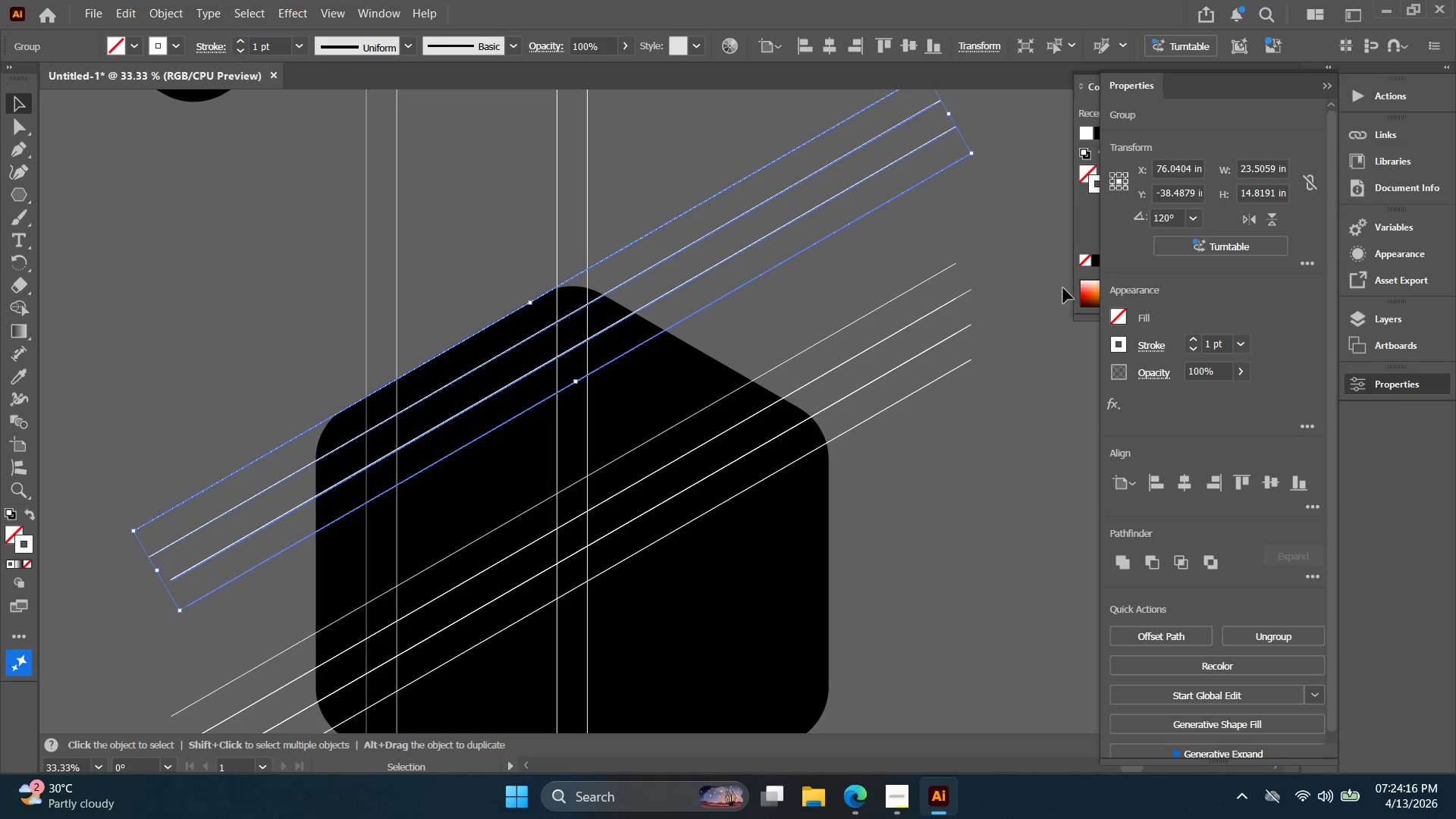 
key(Control+F)
 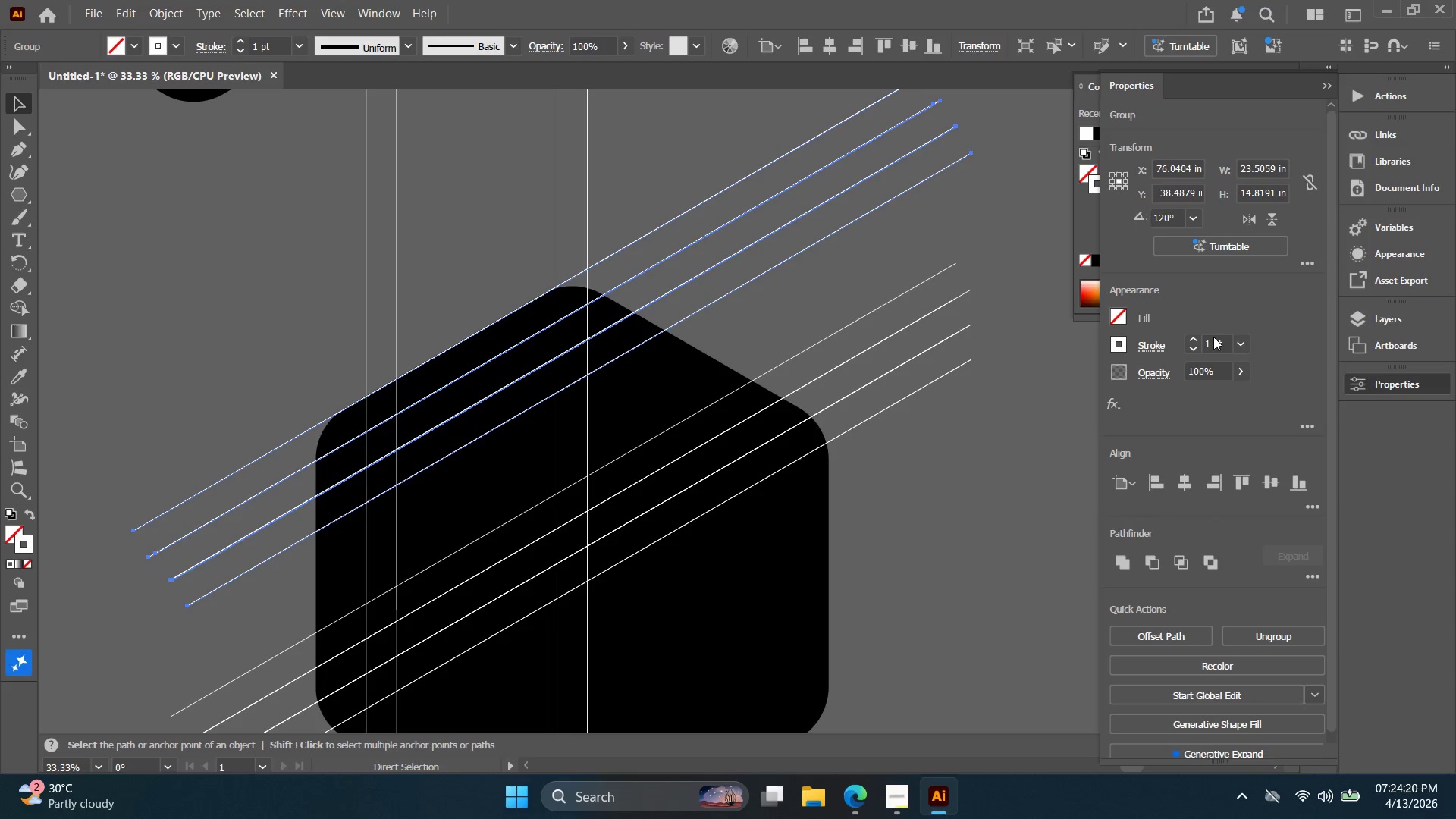 
left_click([1241, 223])
 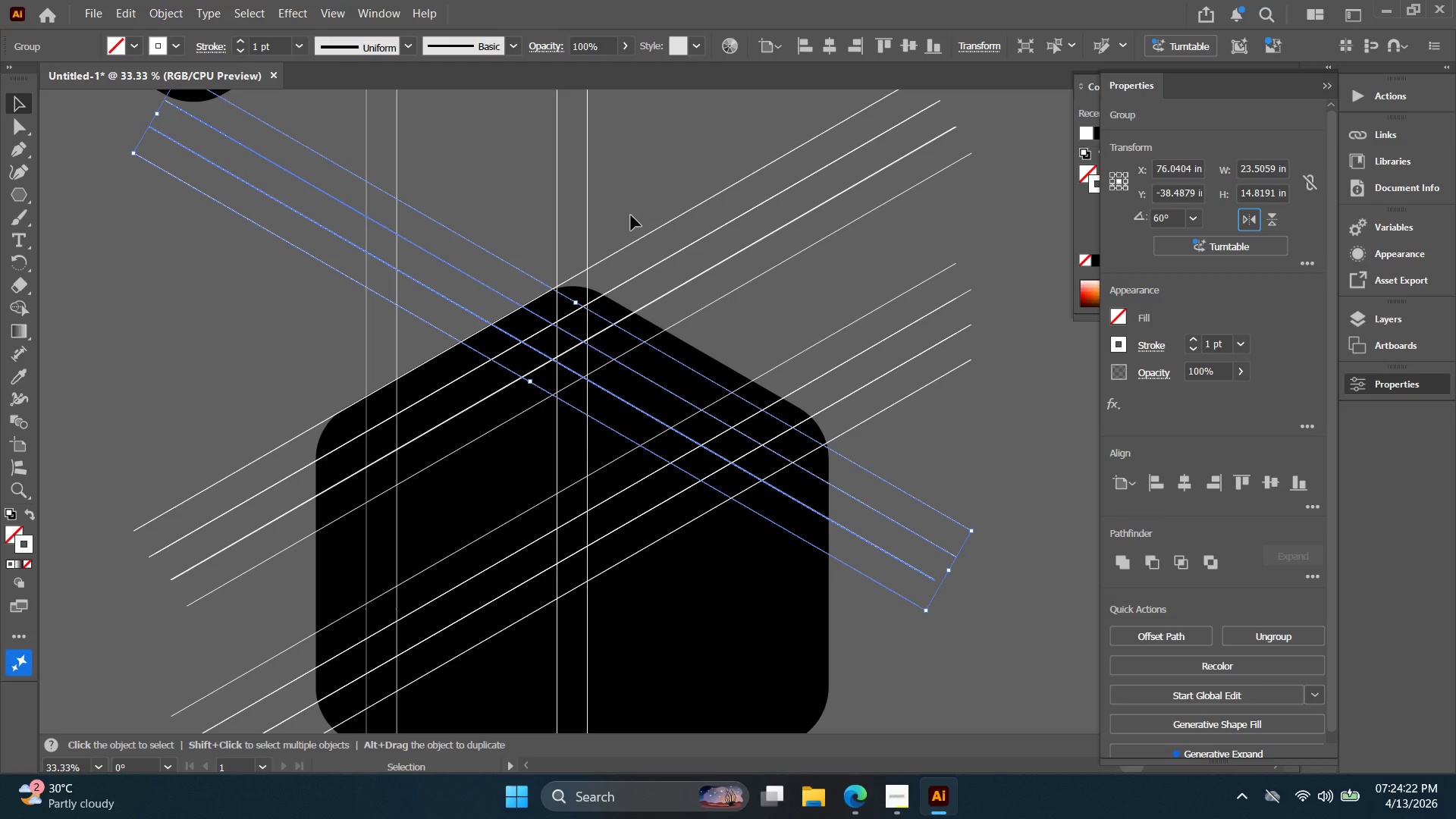 
hold_key(key=ShiftLeft, duration=2.14)
left_click_drag(start_coordinate=[629, 188], to_coordinate=[755, 265])
 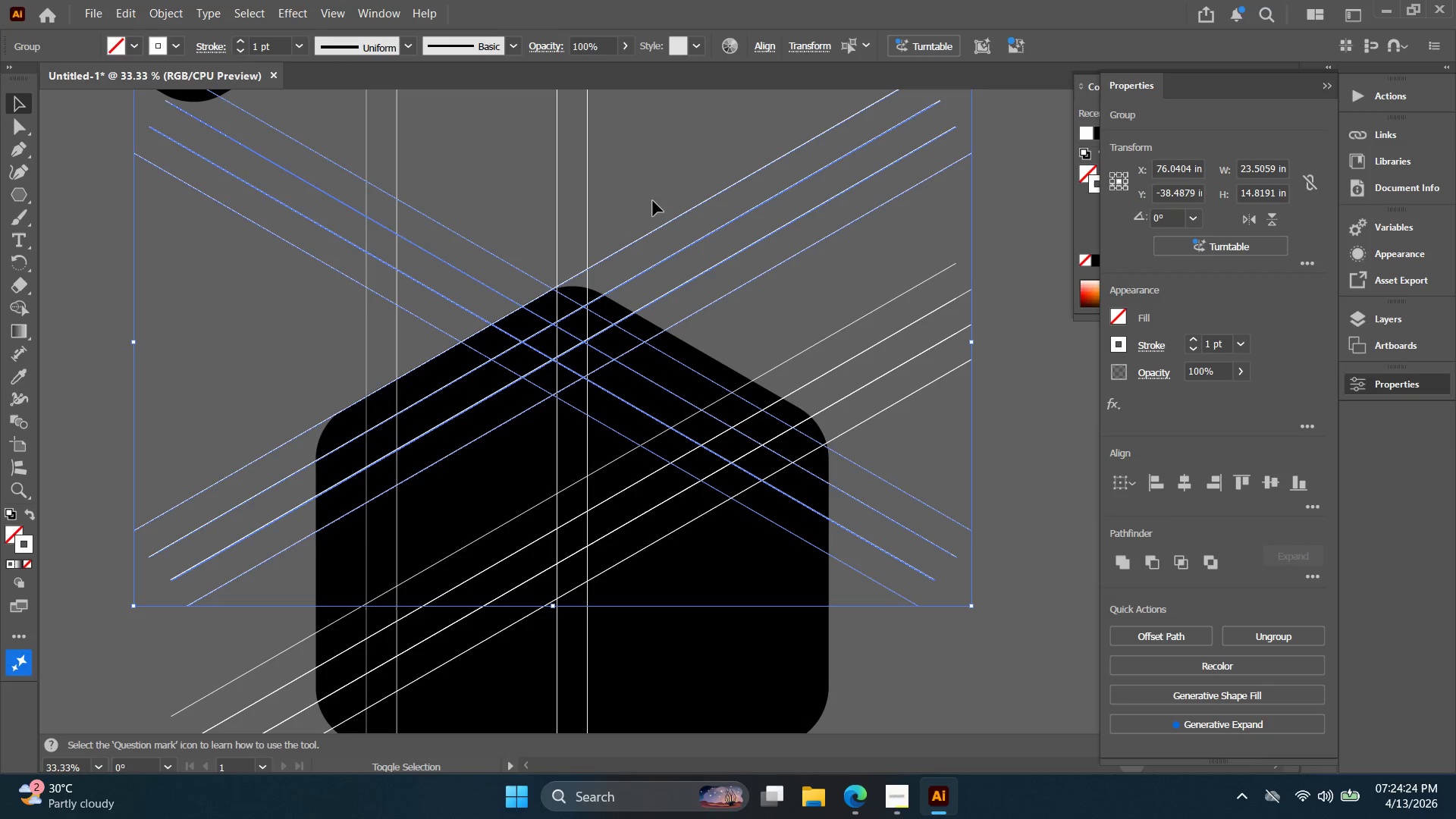 
left_click_drag(start_coordinate=[632, 189], to_coordinate=[562, 175])
 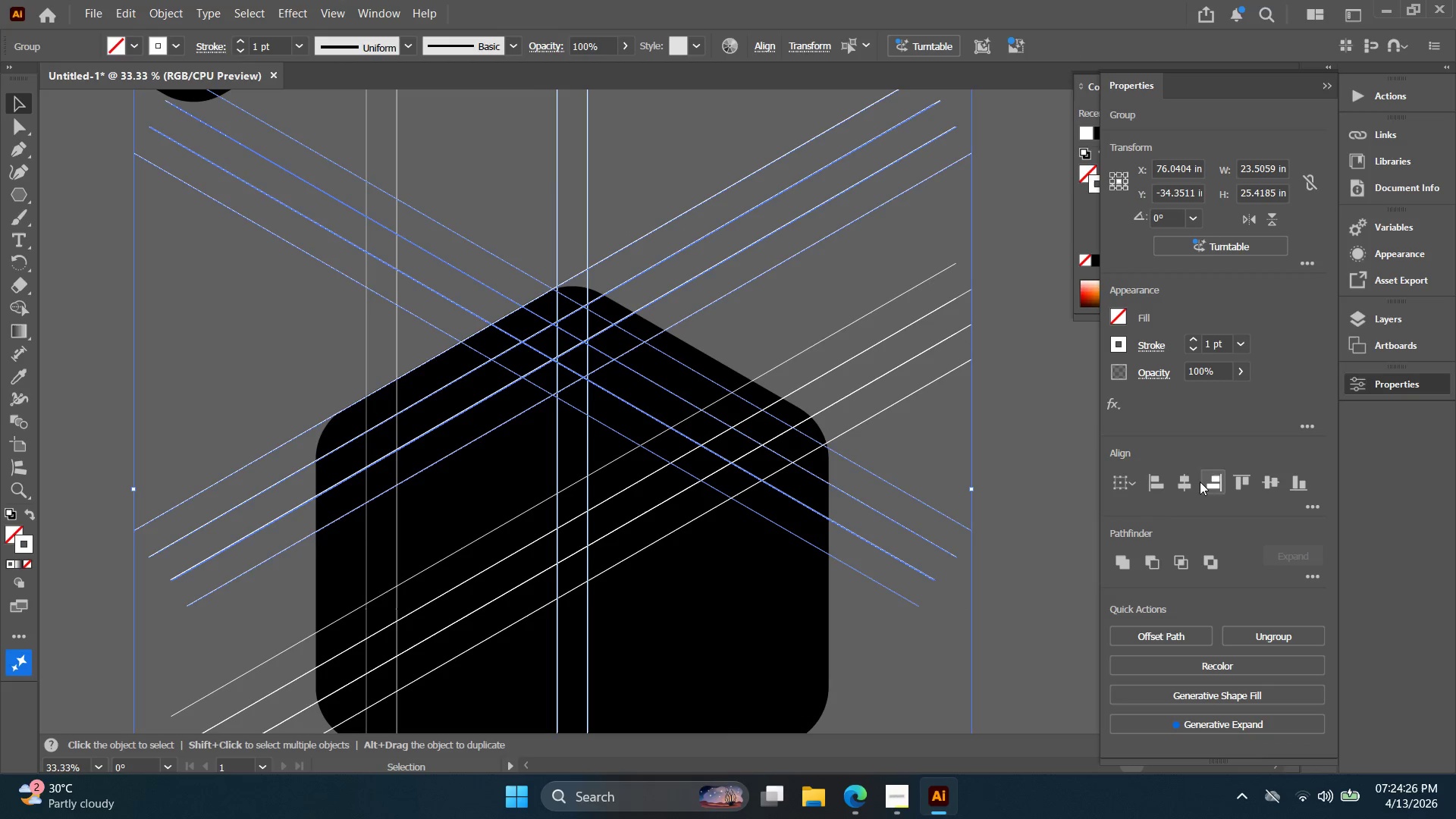 
double_click([1194, 482])
 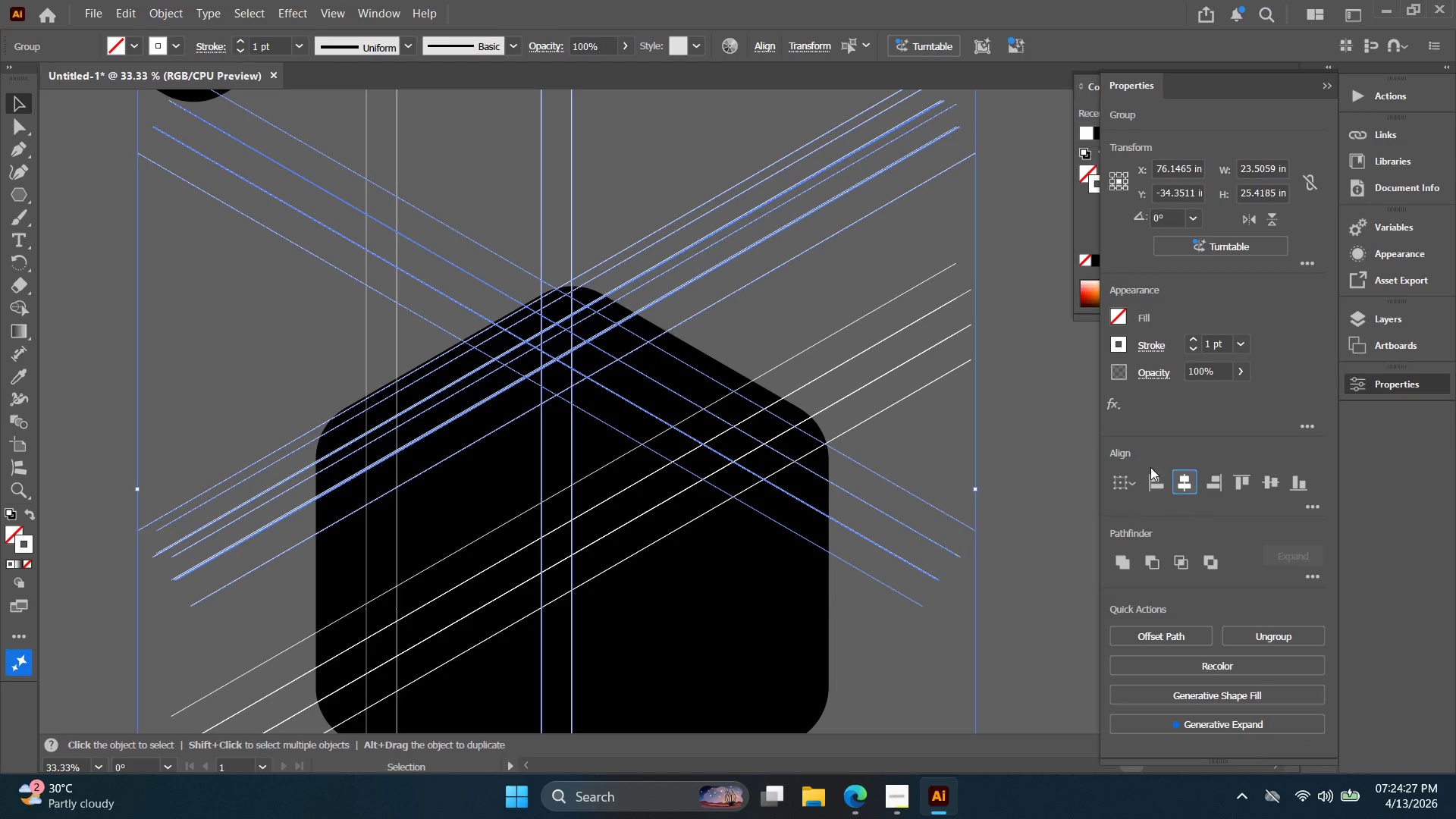 
hold_key(key=ControlLeft, duration=0.39)
 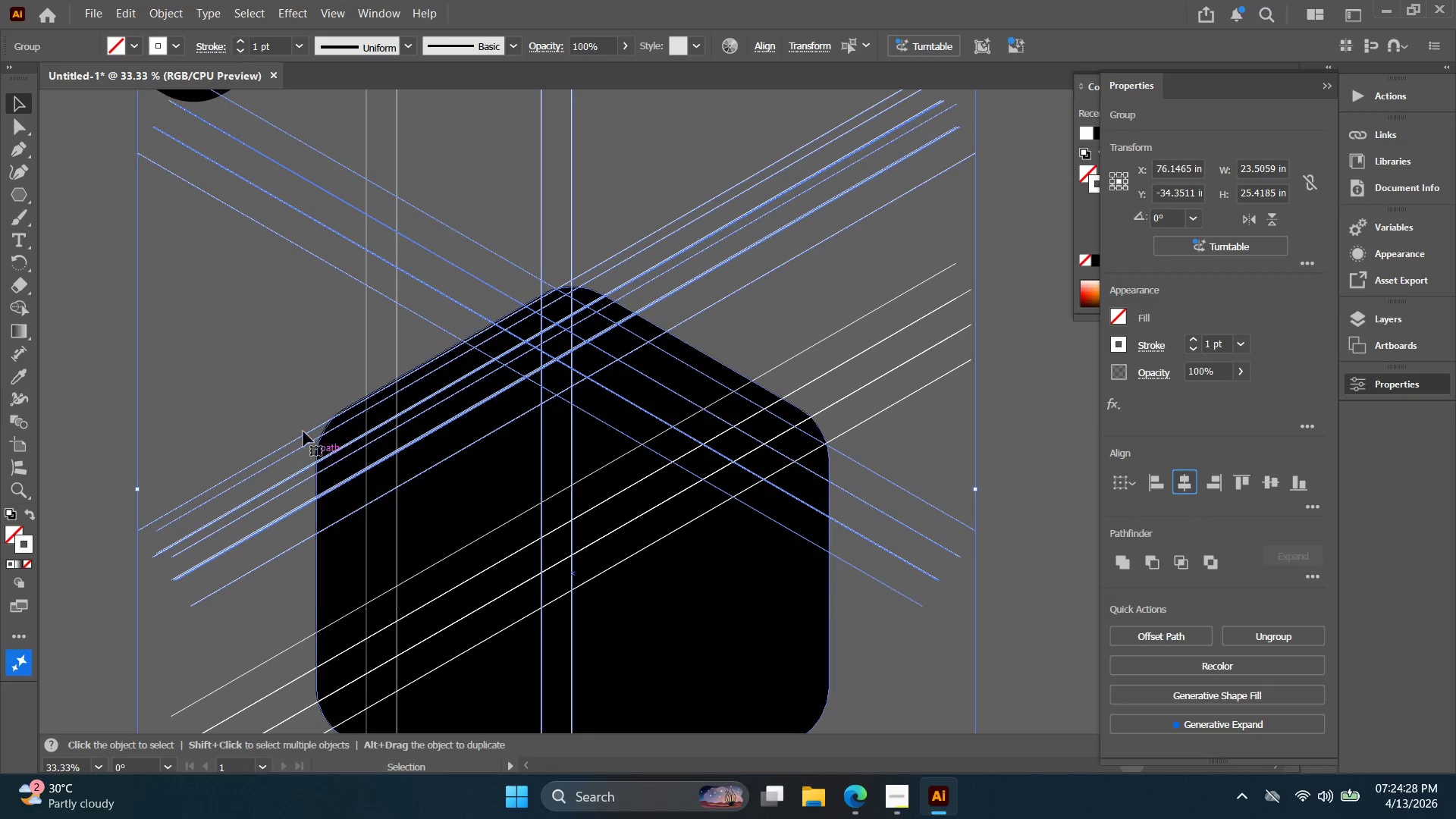 
left_click_drag(start_coordinate=[276, 410], to_coordinate=[271, 408])
 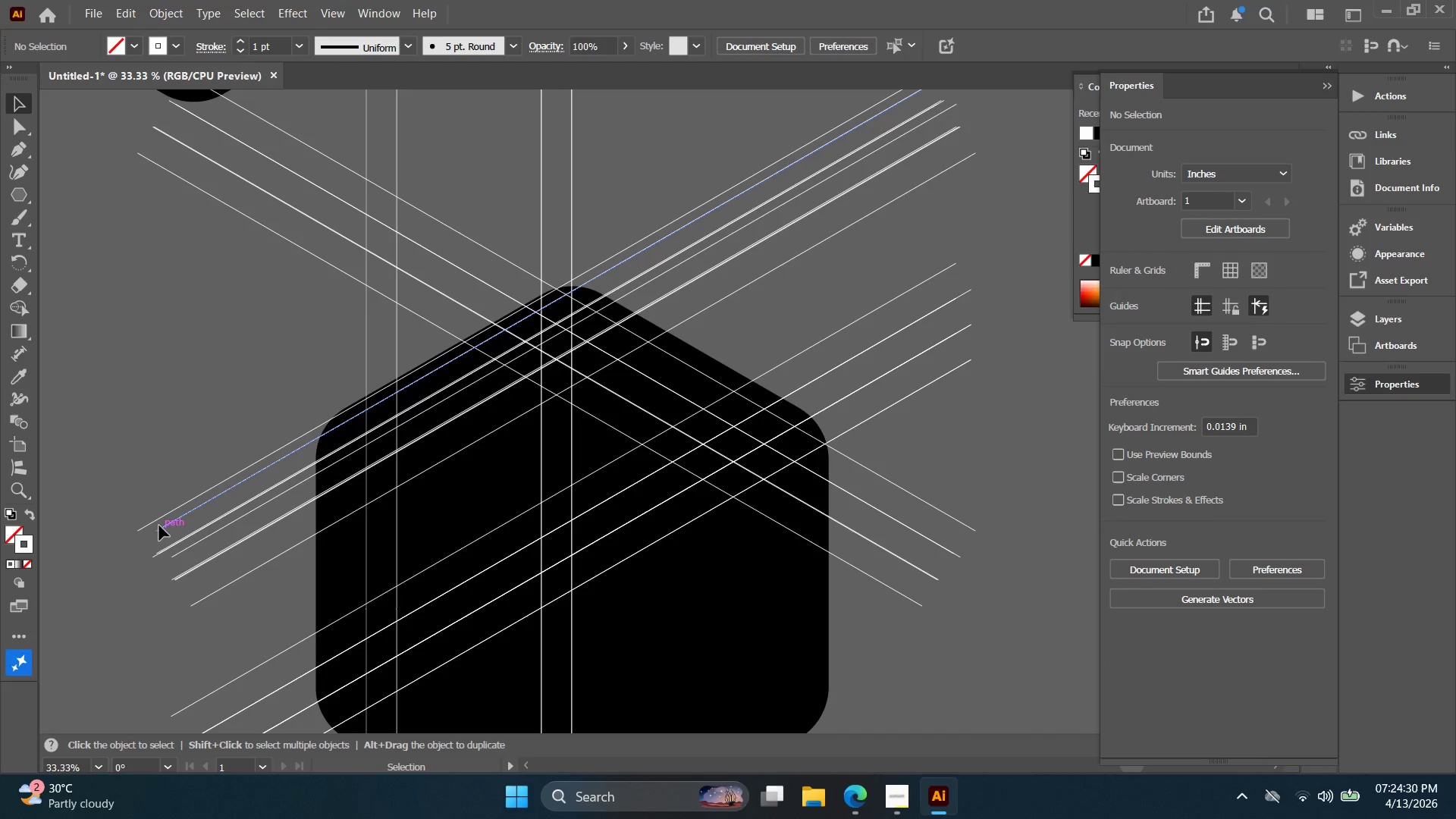 
left_click_drag(start_coordinate=[157, 522], to_coordinate=[89, 411])
 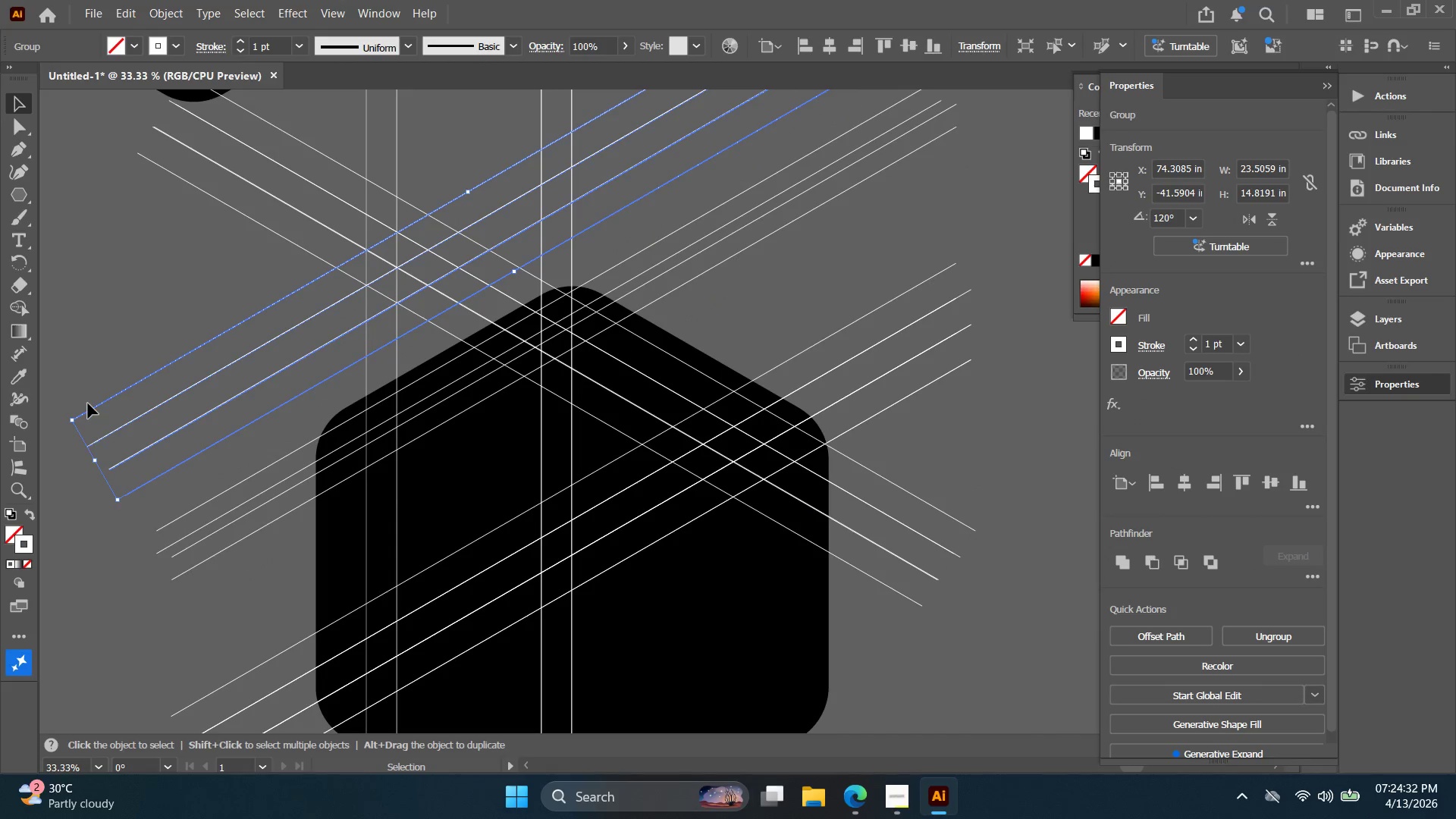 
key(Control+Z)
 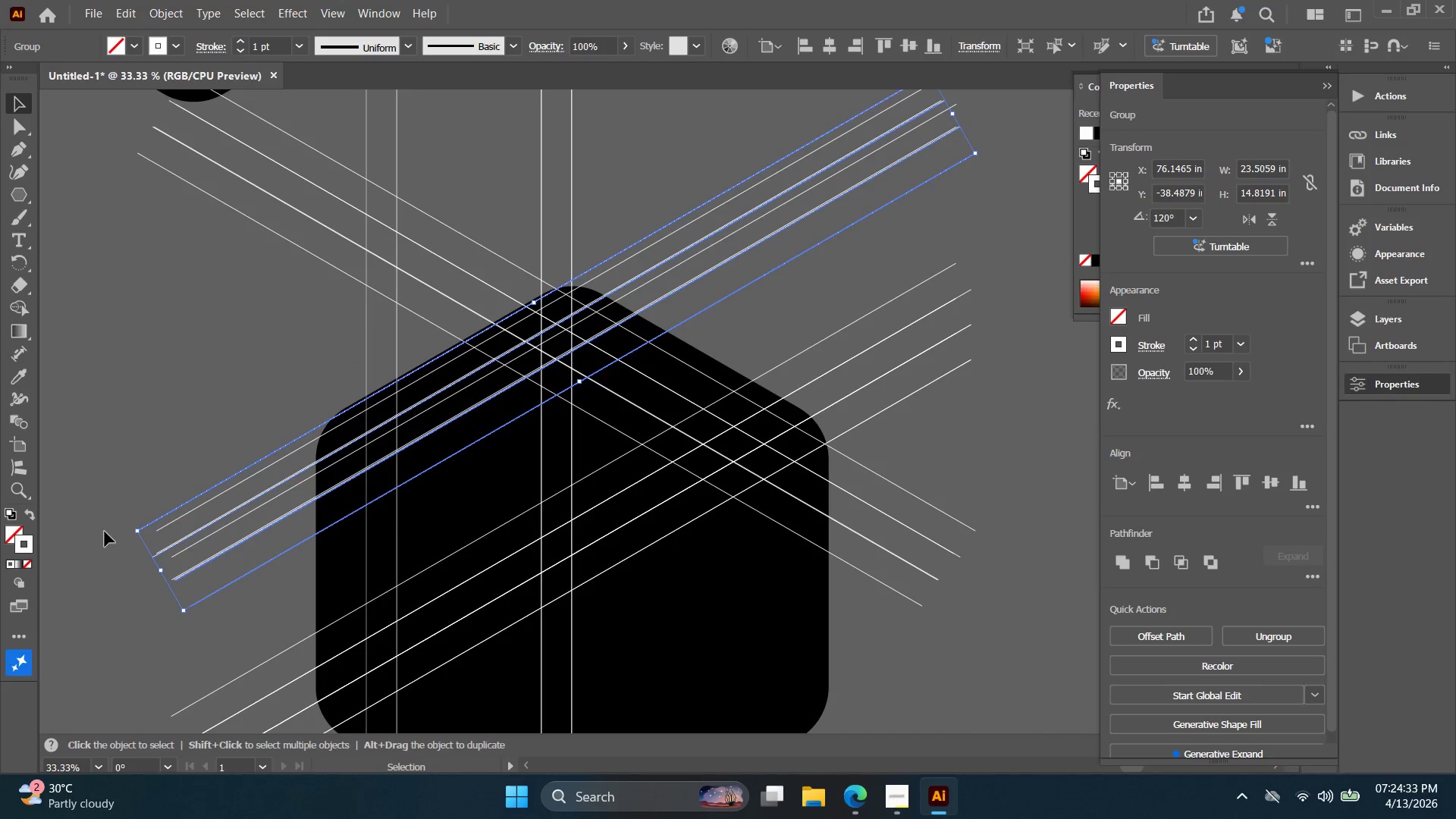 
key(Alt+AltLeft)
 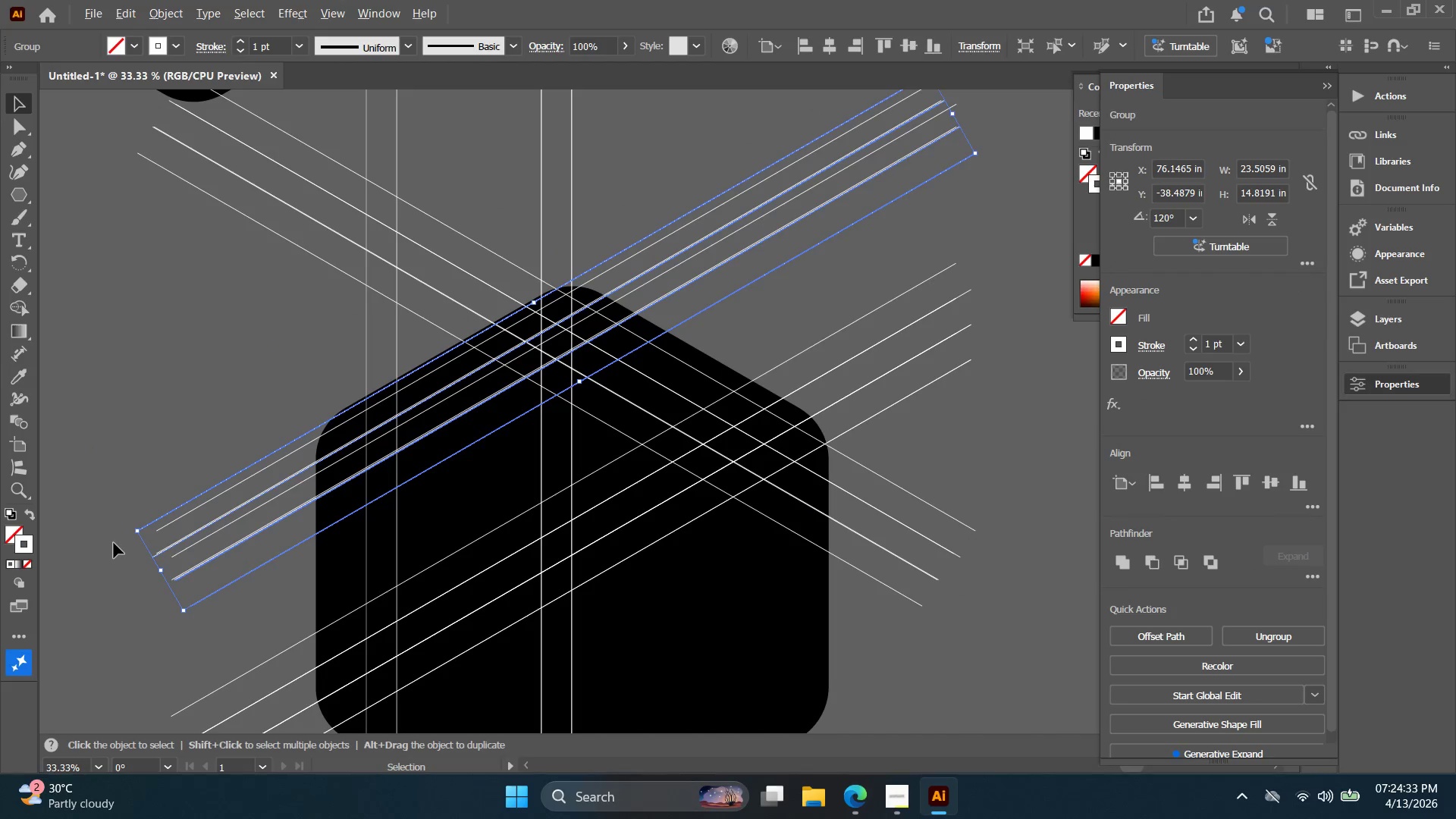 
scroll: coordinate [115, 543], scroll_direction: up, amount: 2.0
 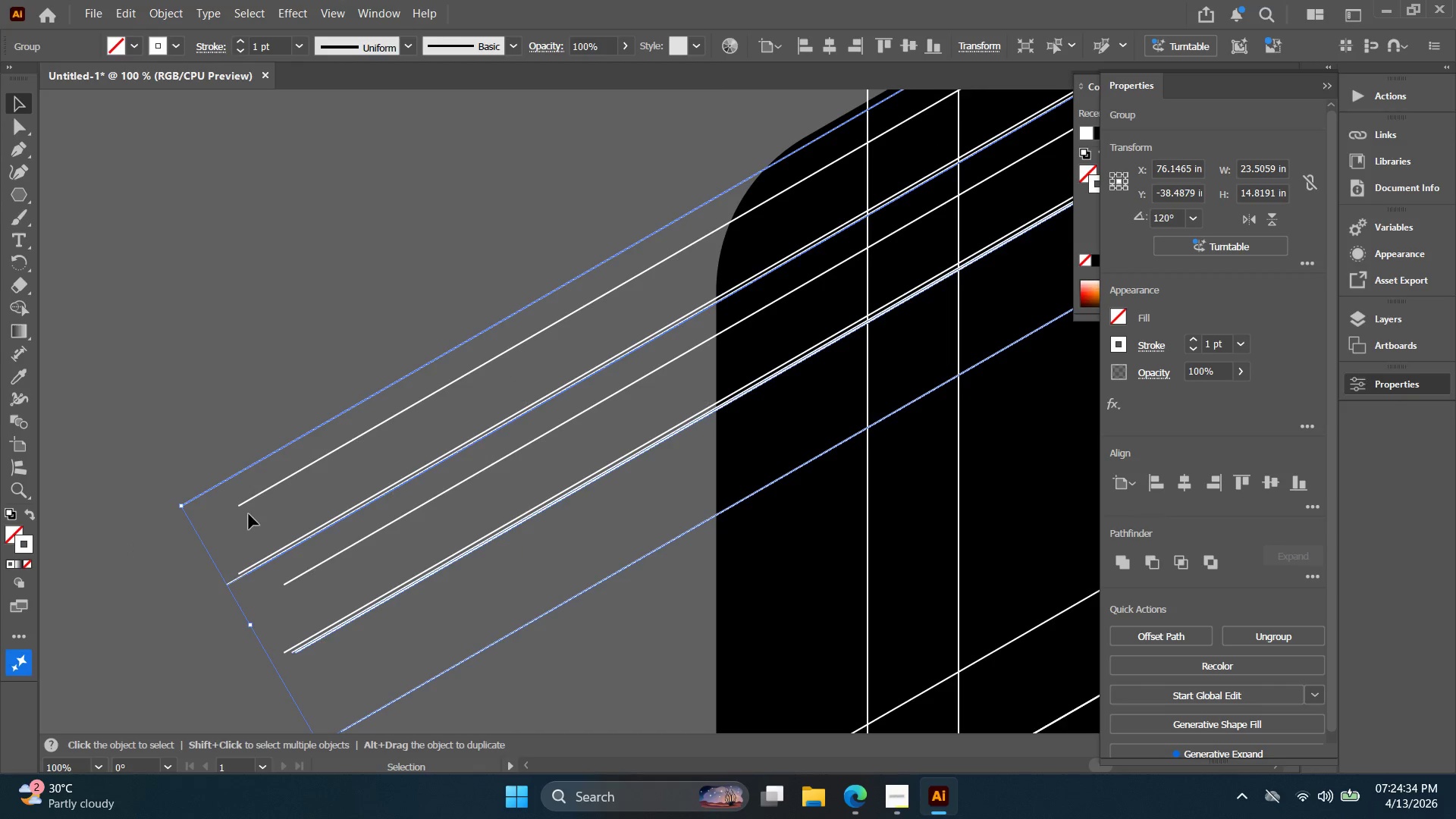 
left_click([255, 501])
 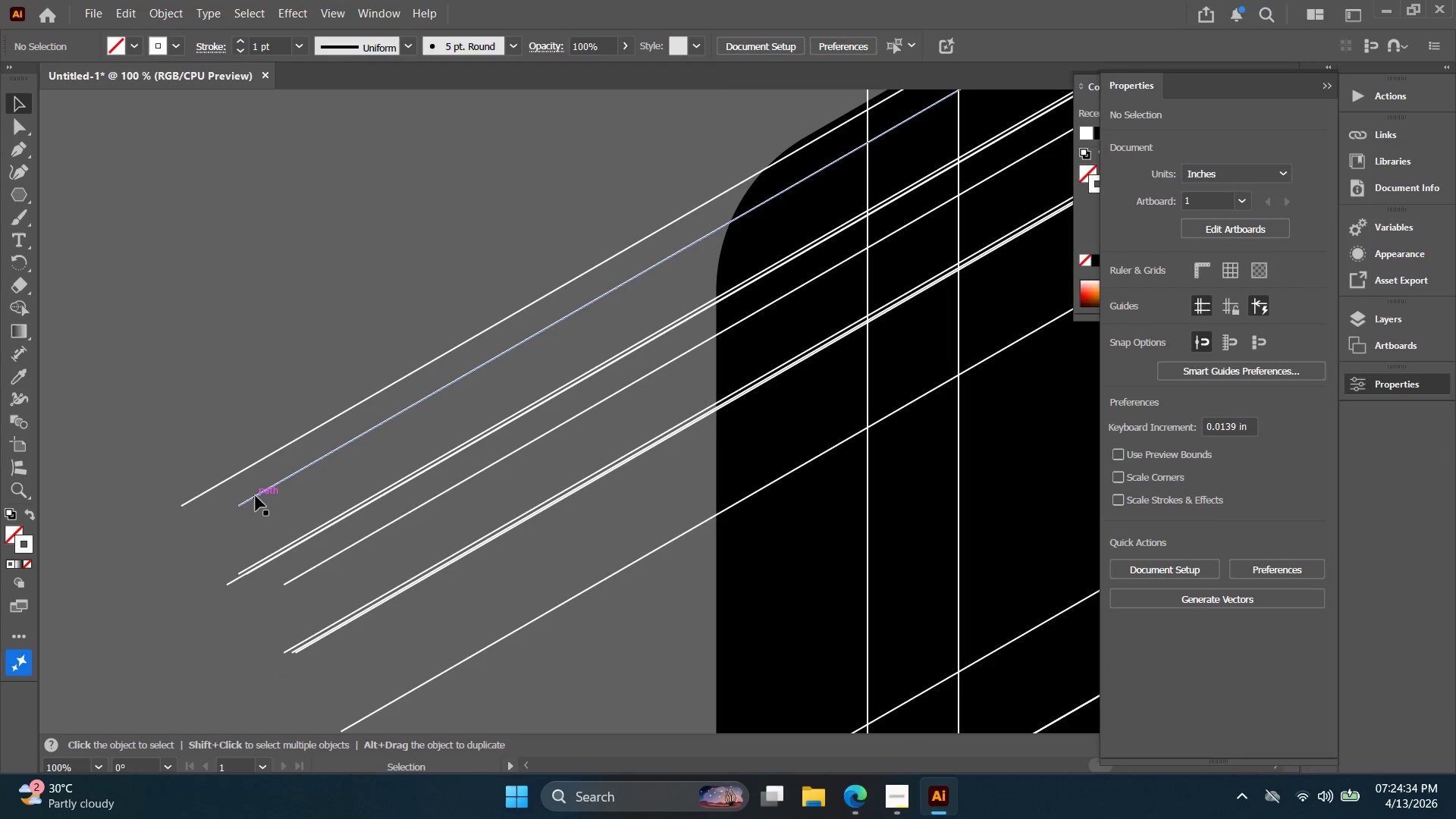 
left_click_drag(start_coordinate=[256, 495], to_coordinate=[204, 511])
 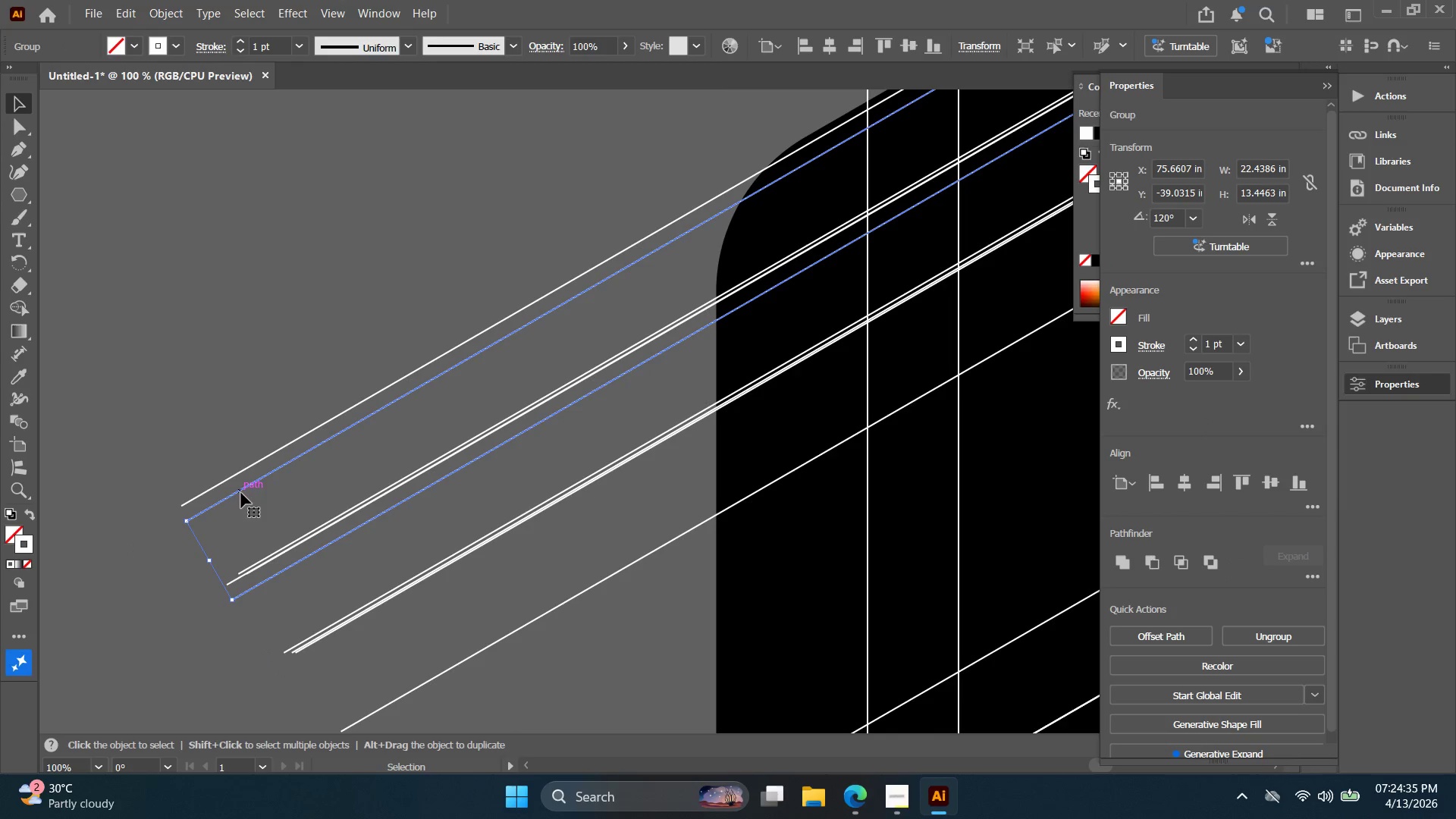 
key(Backspace)
 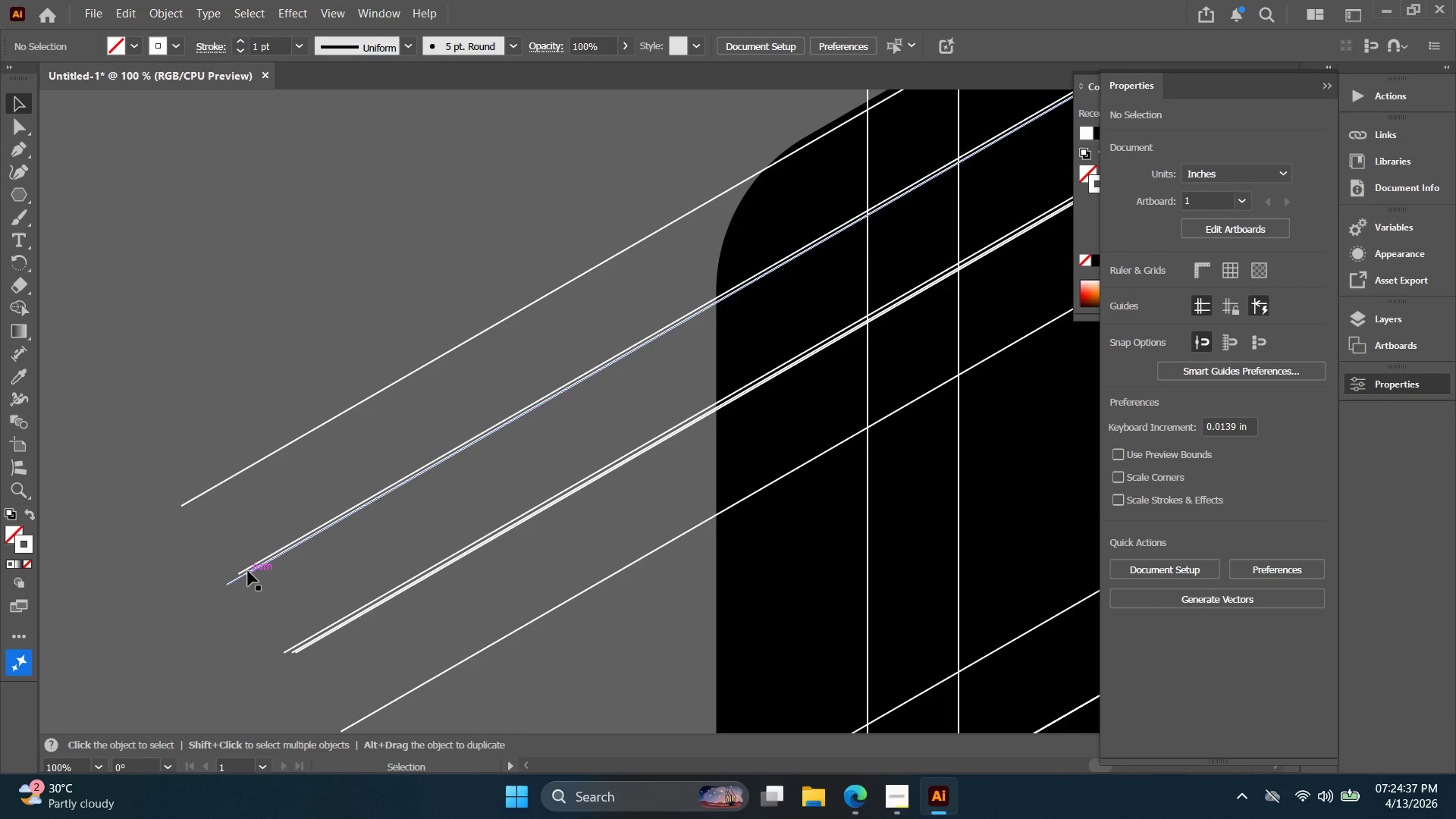 
left_click_drag(start_coordinate=[251, 569], to_coordinate=[294, 568])
 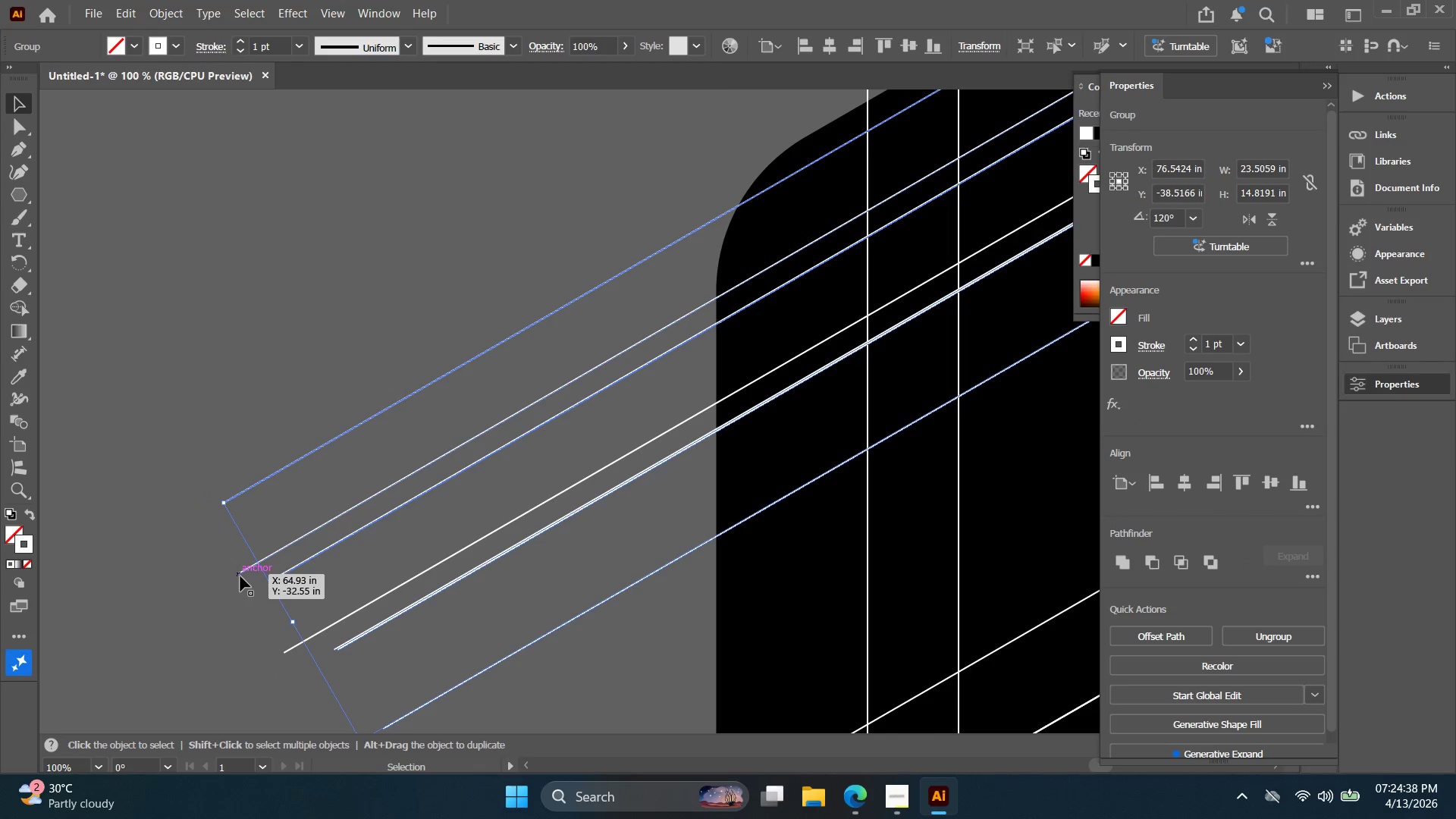 
left_click_drag(start_coordinate=[242, 573], to_coordinate=[186, 533])
 